 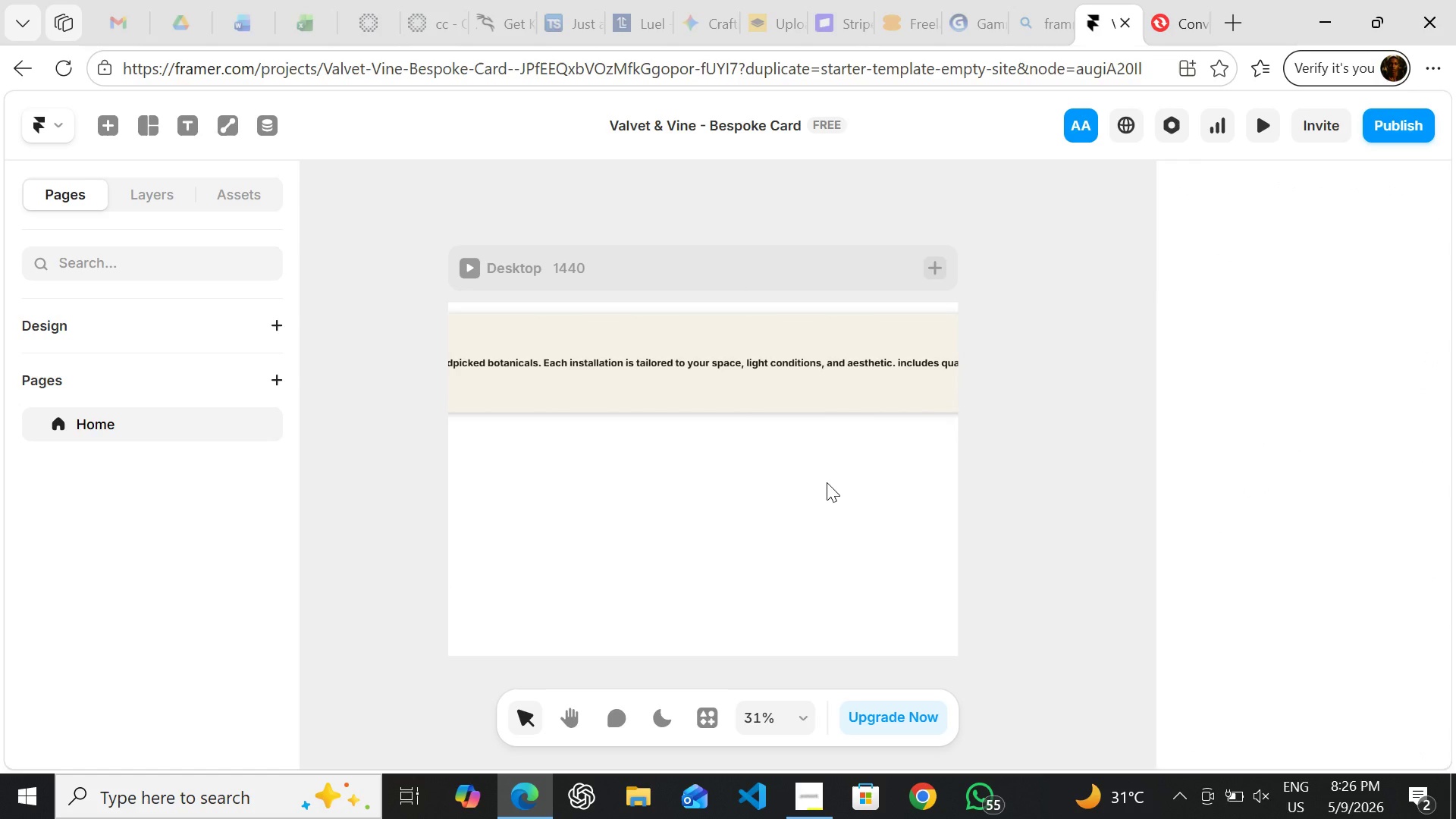 
key(Control+Z)
 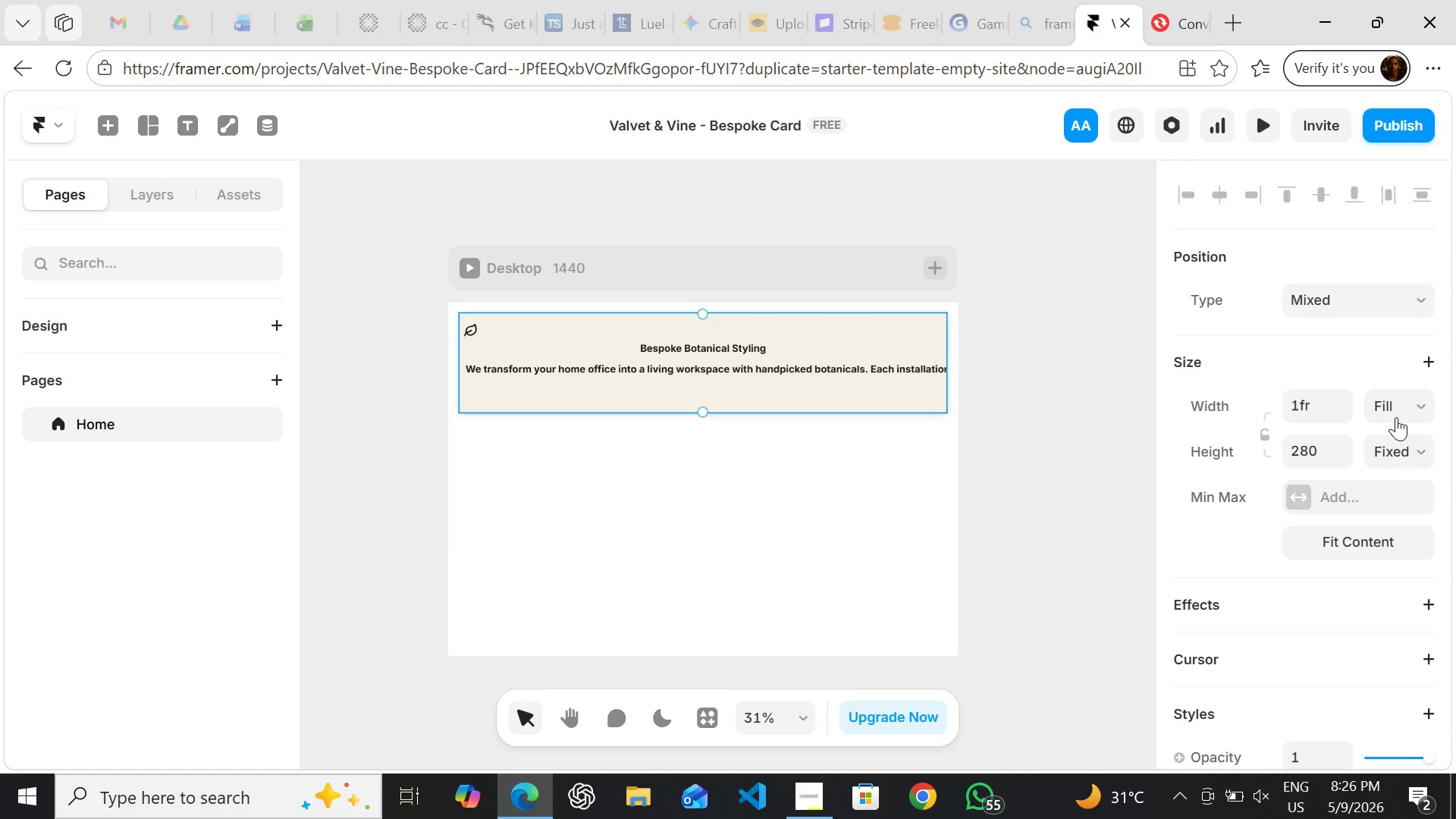 
left_click([1395, 400])
 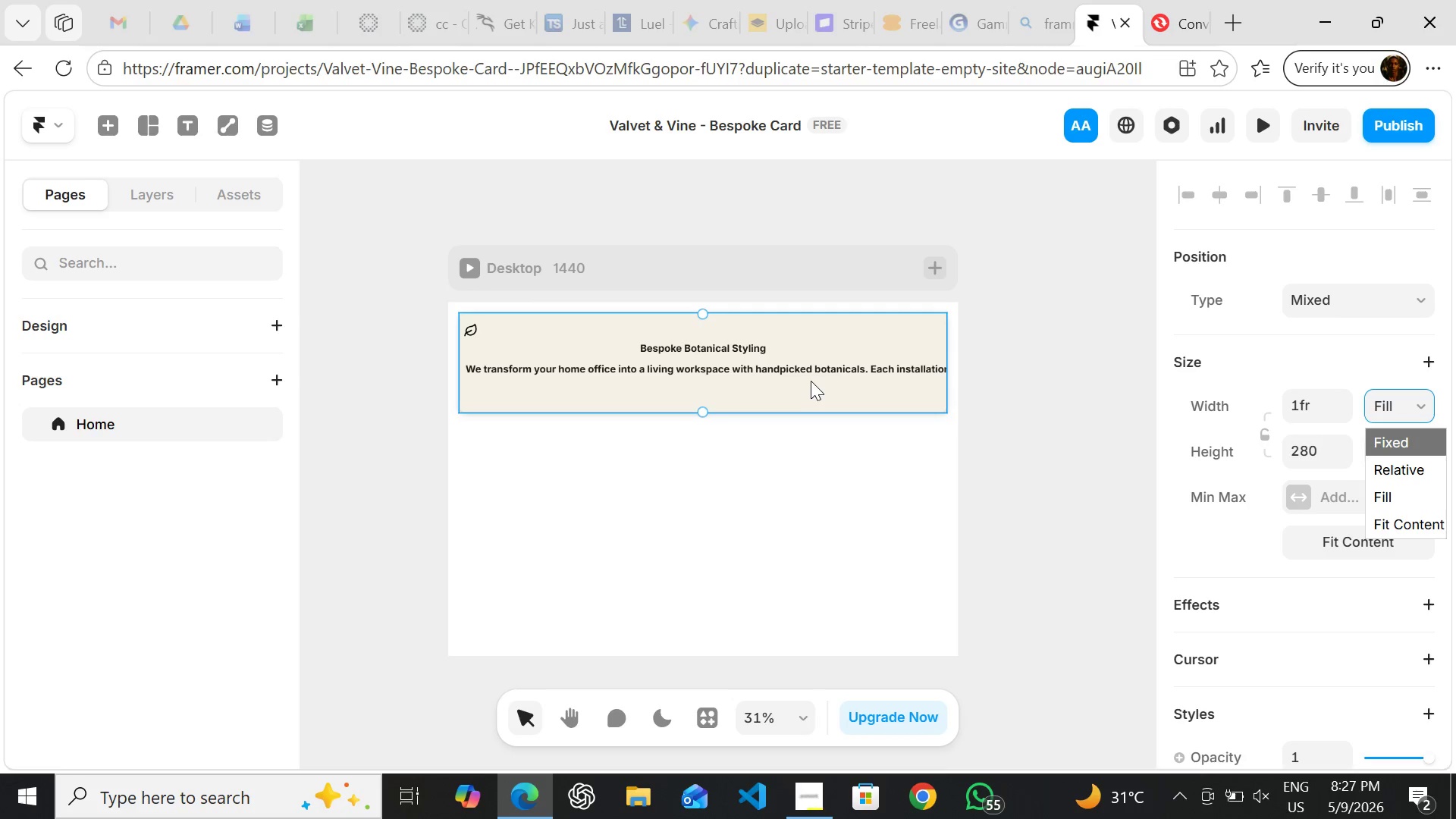 
left_click([810, 365])
 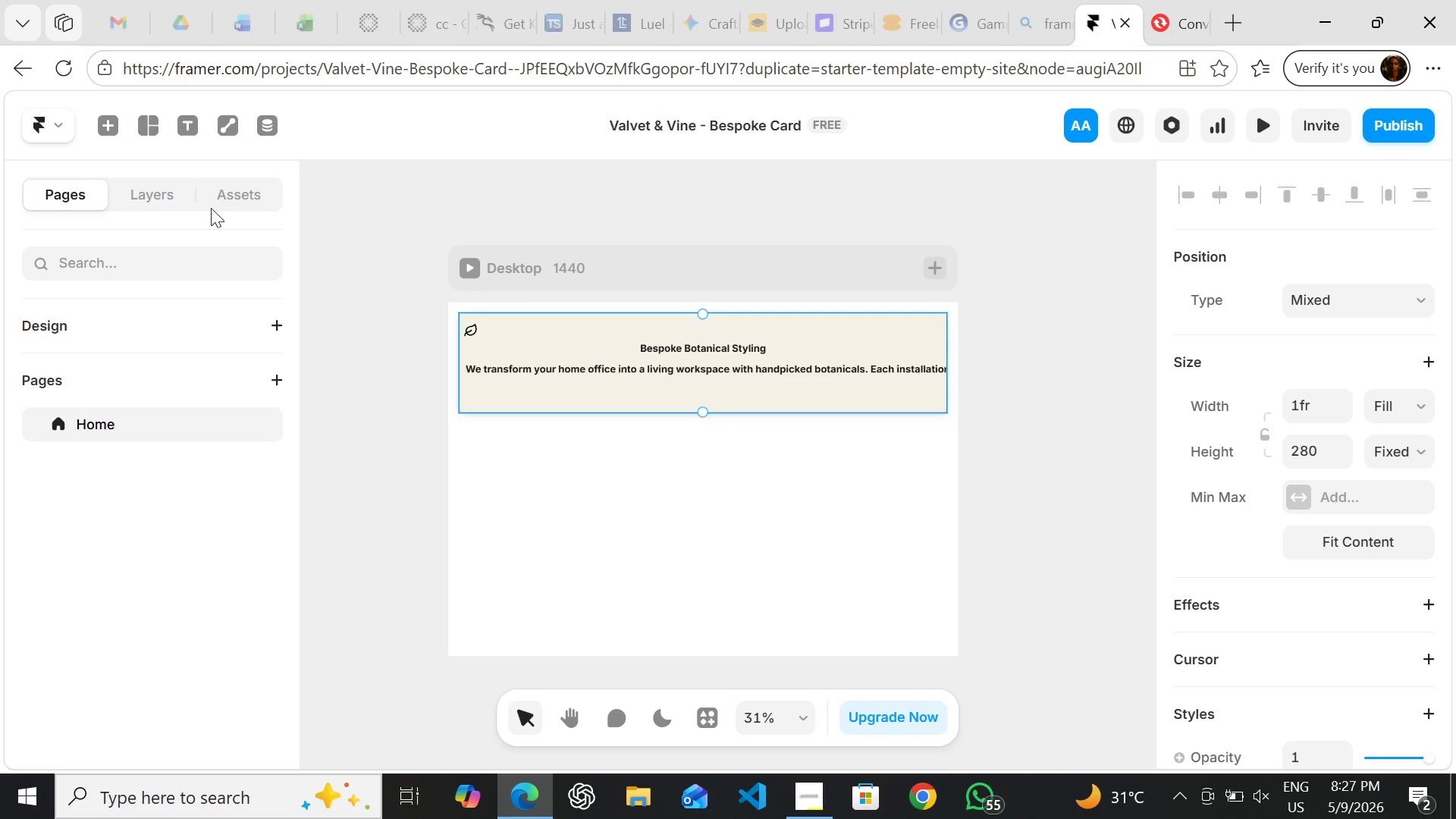 
left_click([168, 187])
 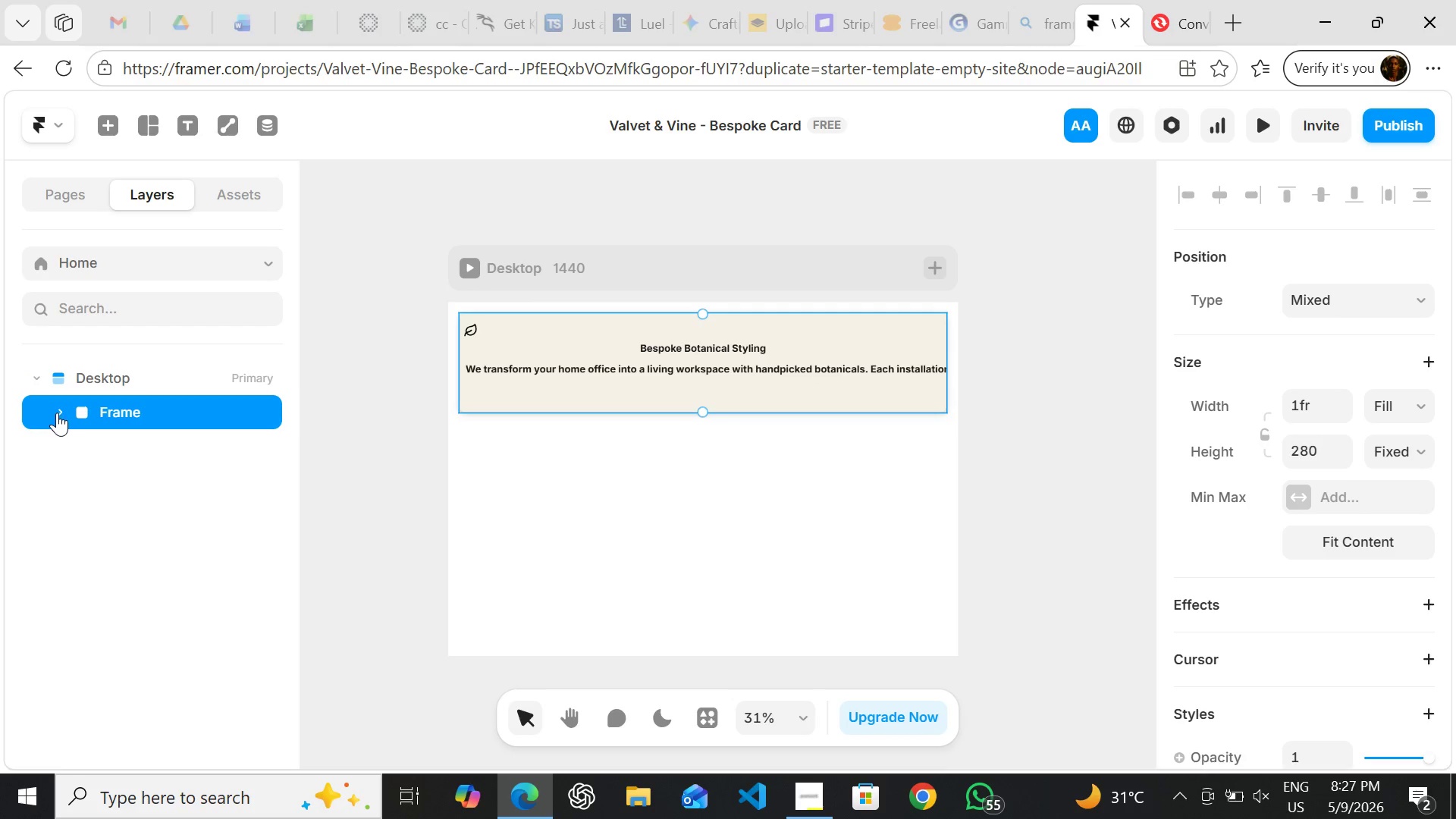 
left_click([55, 410])
 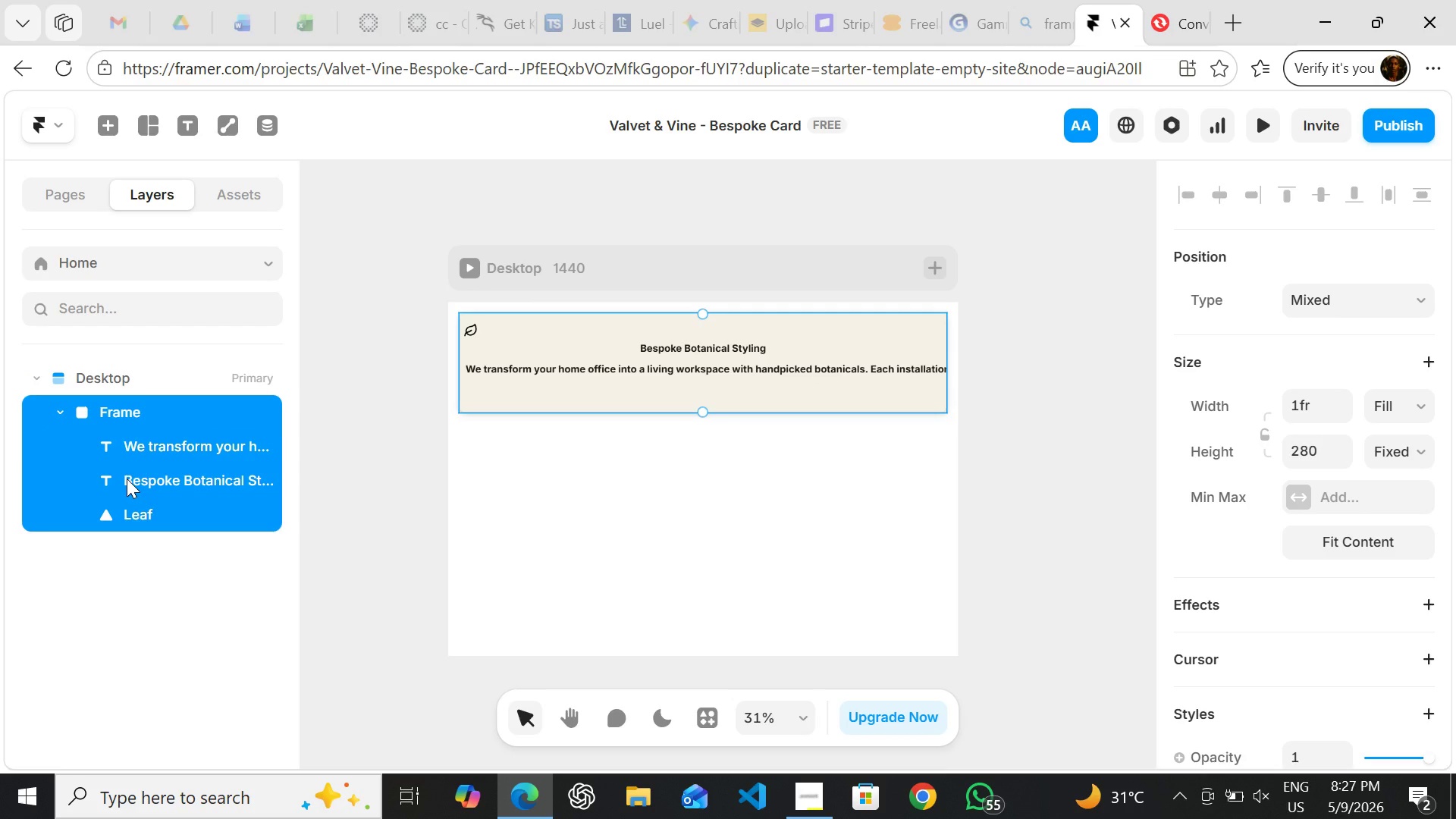 
left_click([127, 479])
 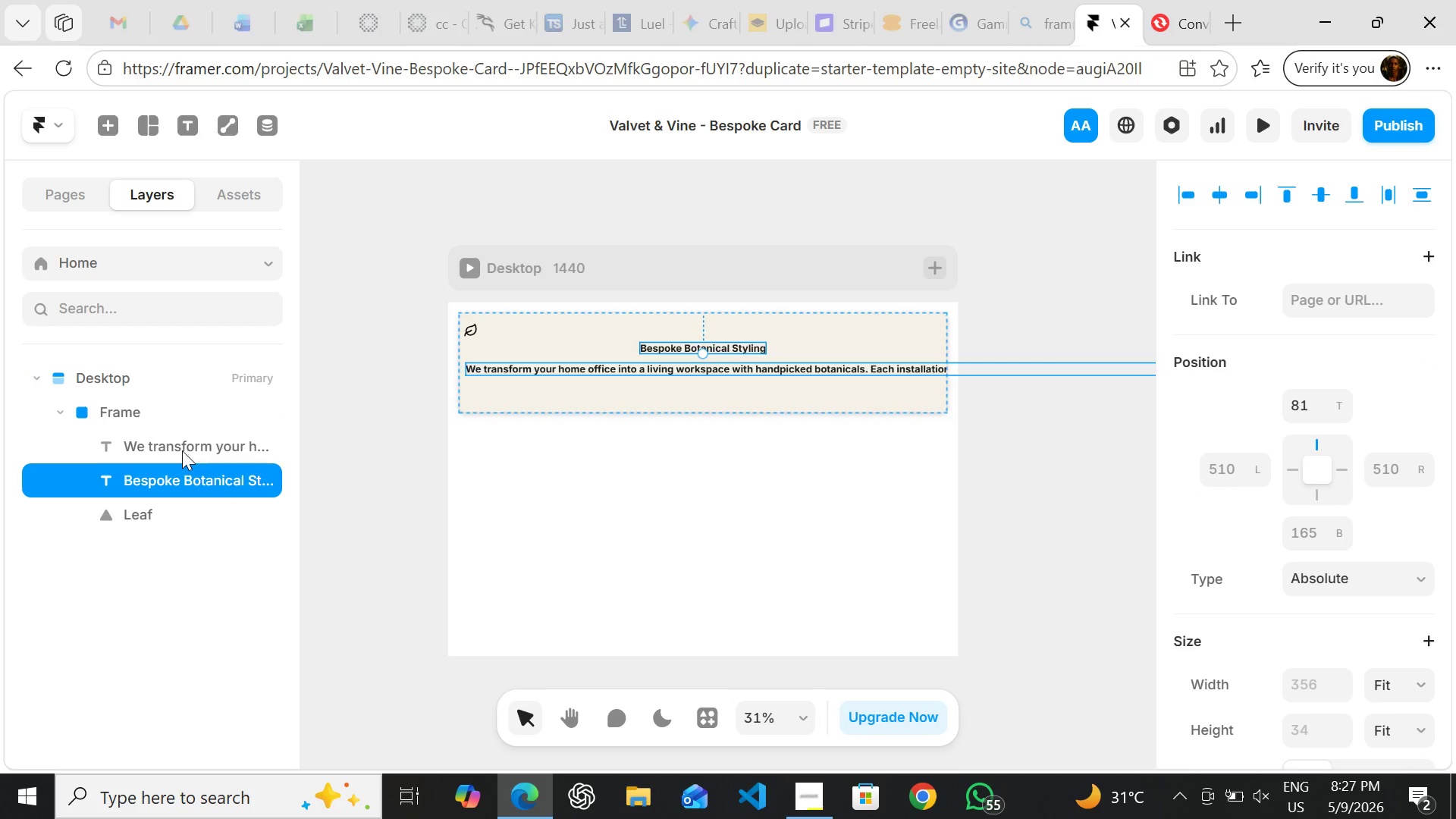 
left_click([178, 441])
 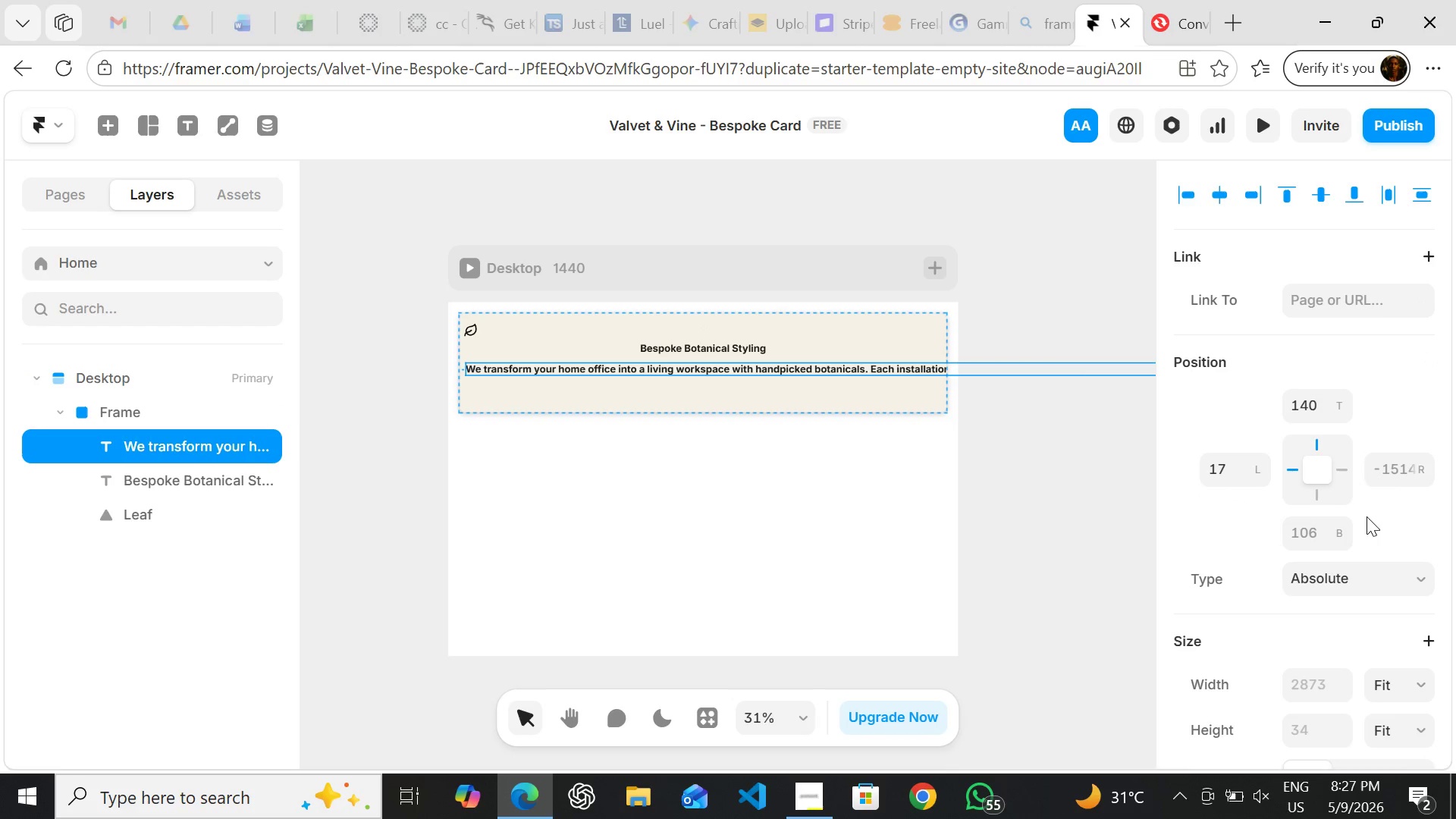 
mouse_move([1377, 380])
 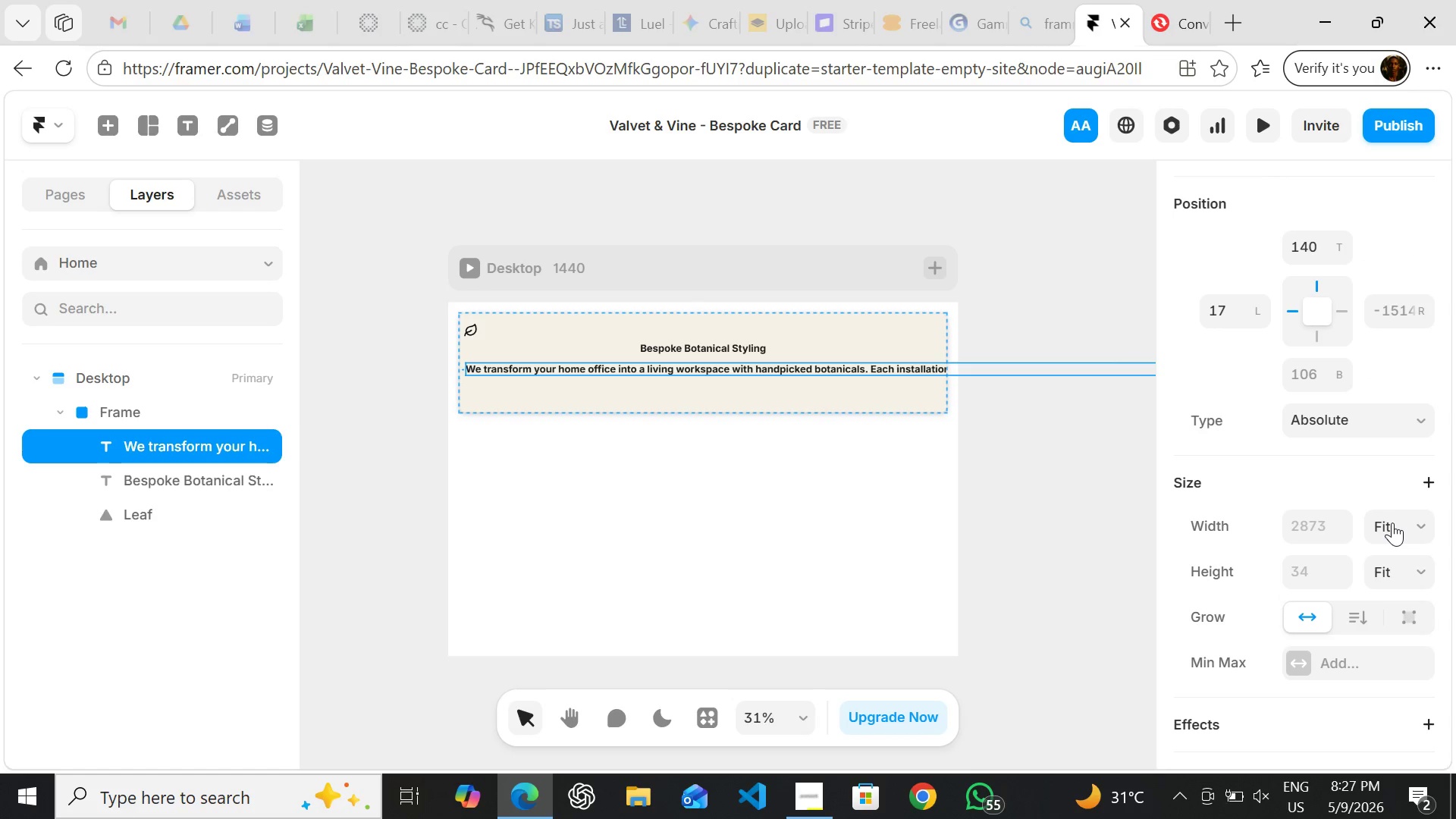 
left_click([1392, 522])
 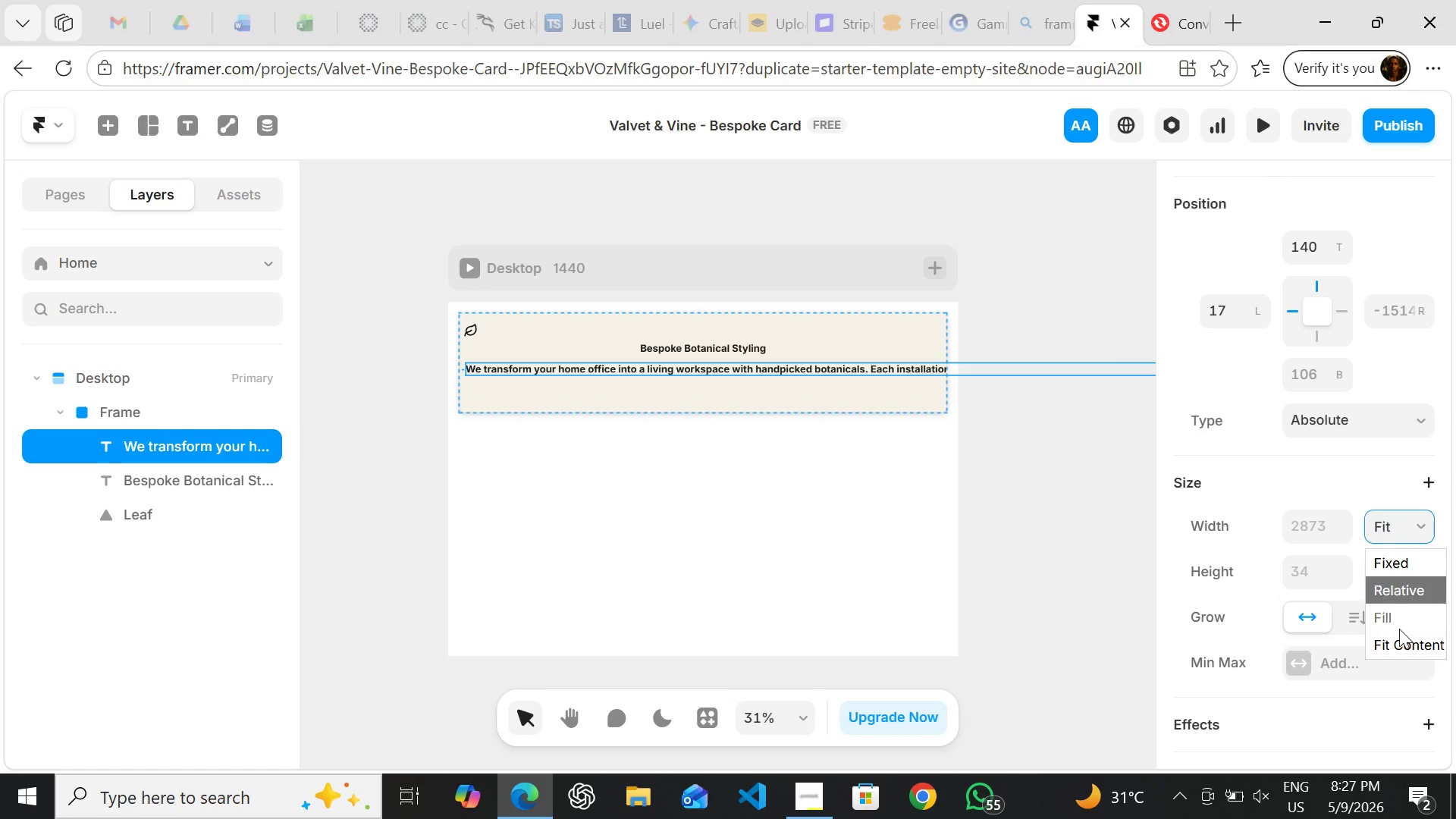 
left_click([1395, 641])
 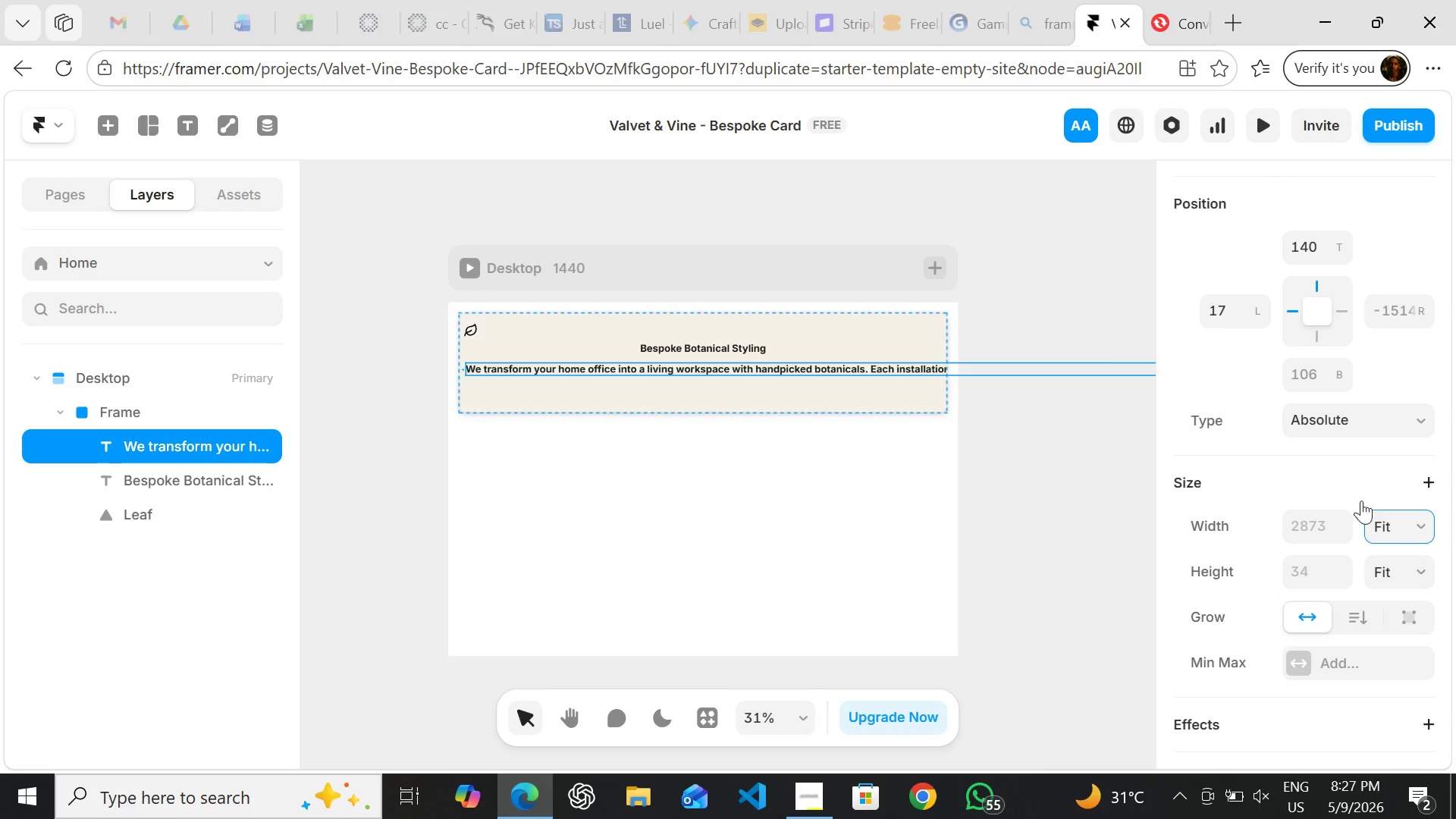 
left_click([1408, 522])
 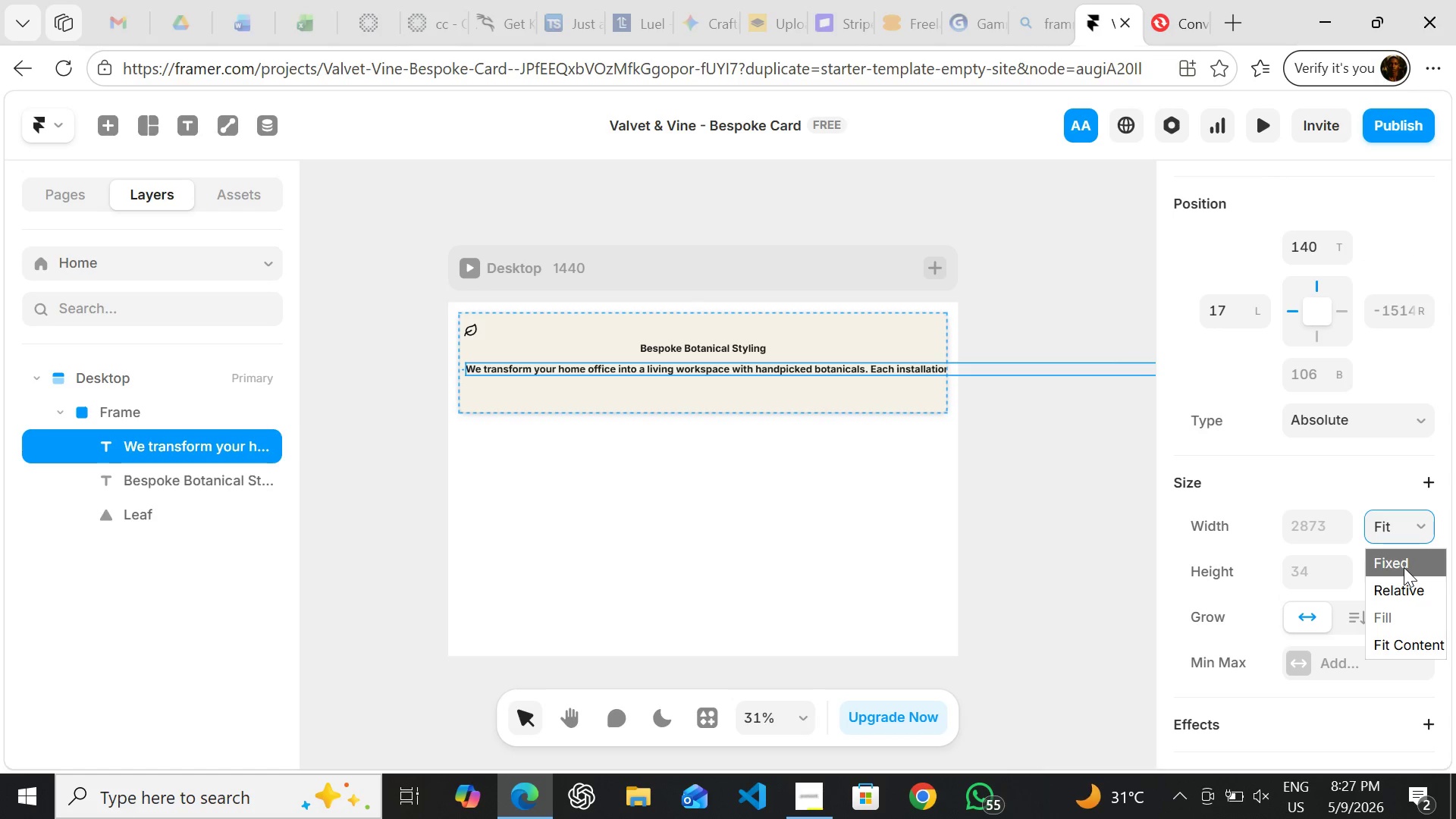 
left_click([1404, 567])
 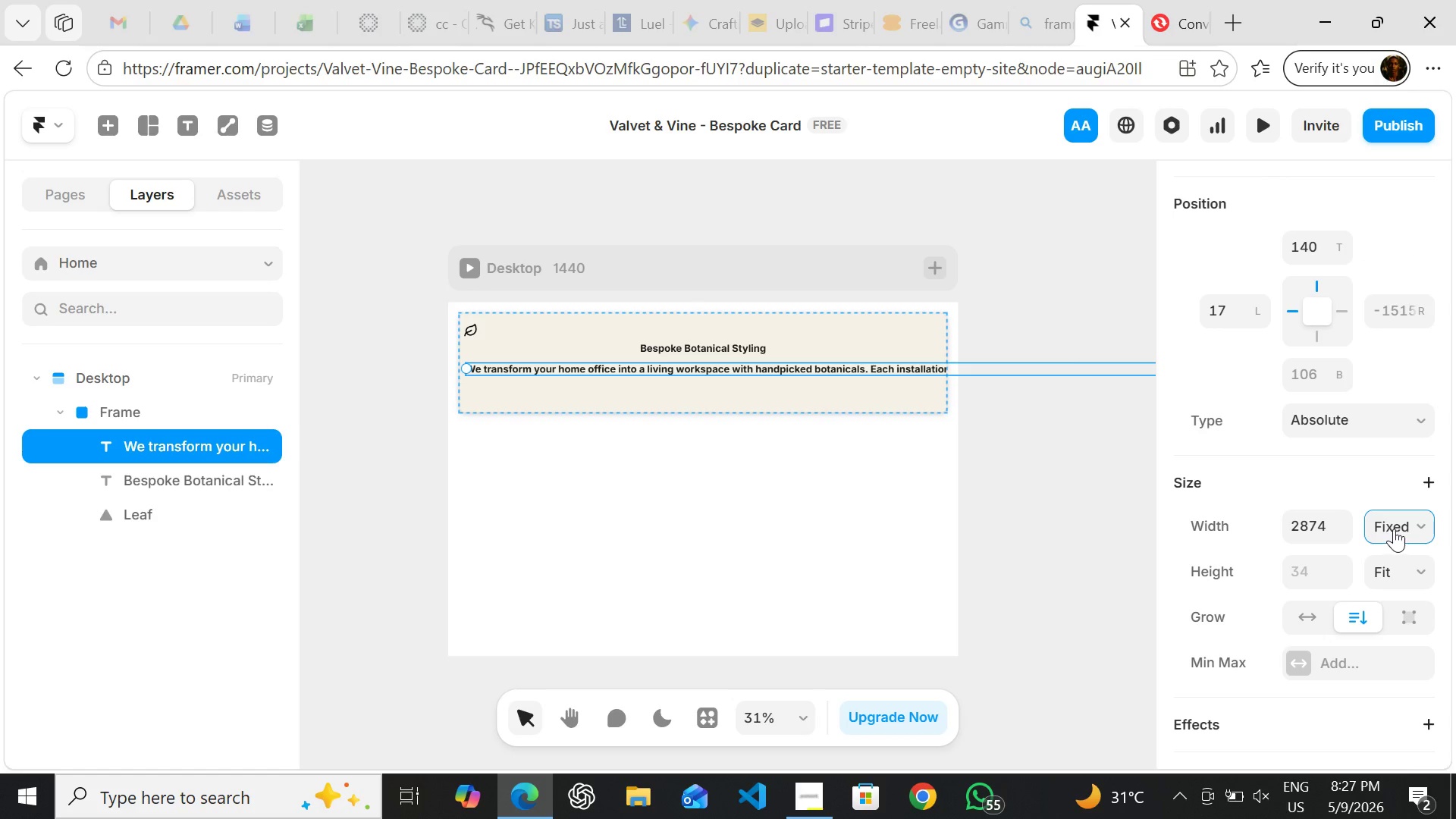 
left_click([1394, 529])
 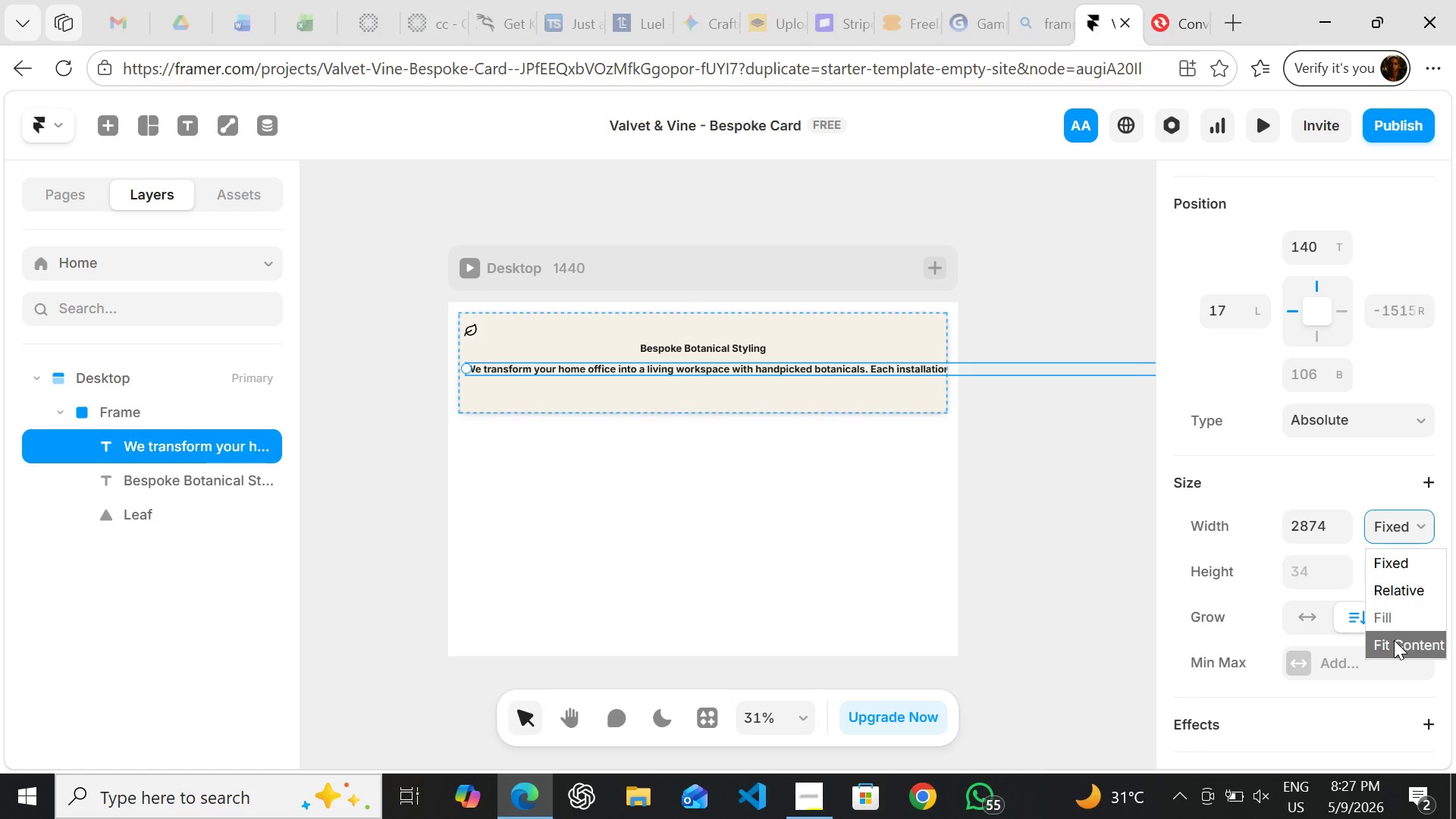 
left_click([1394, 640])
 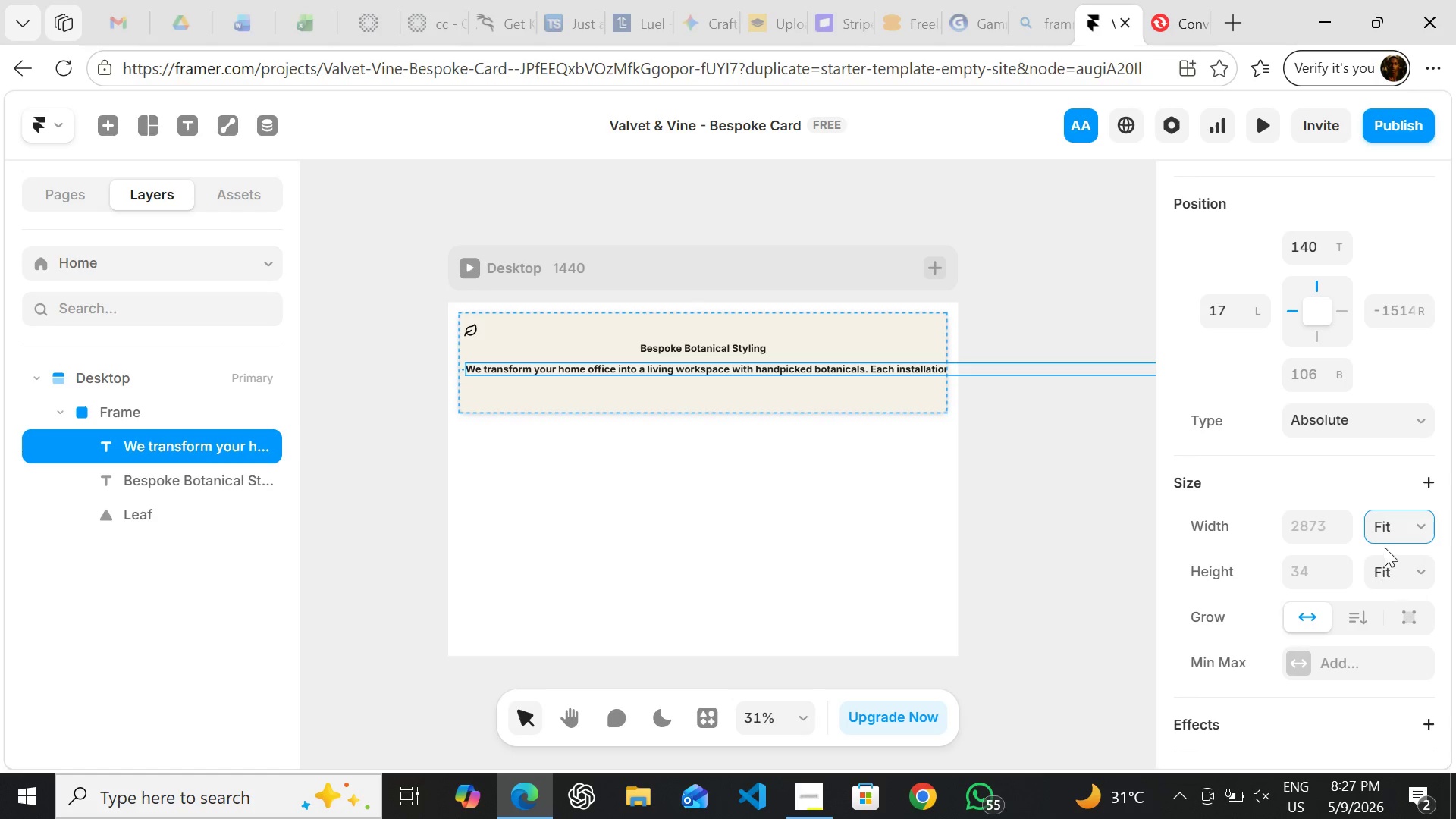 
left_click([1384, 535])
 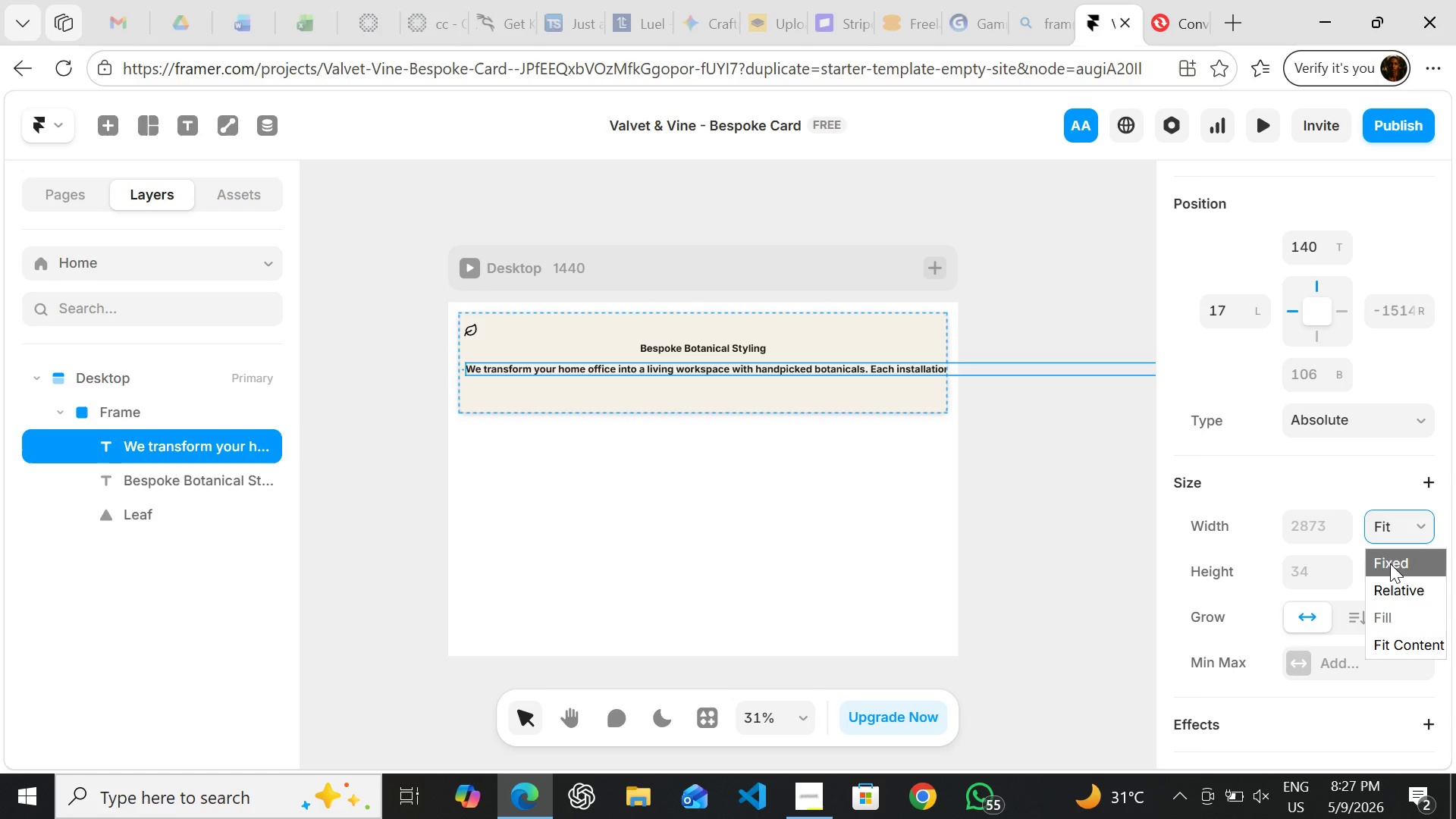 
left_click([1390, 563])
 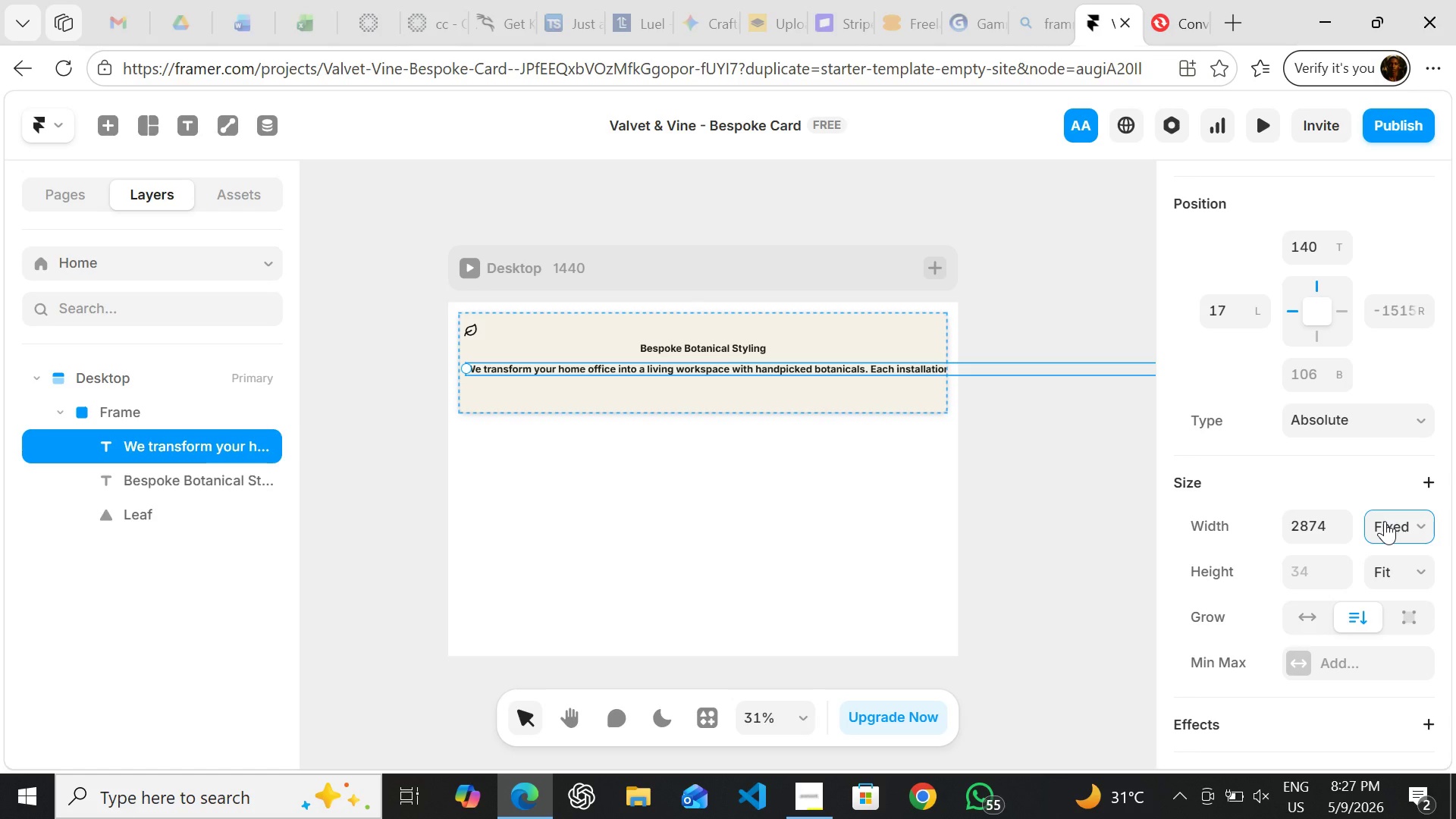 
left_click([1385, 521])
 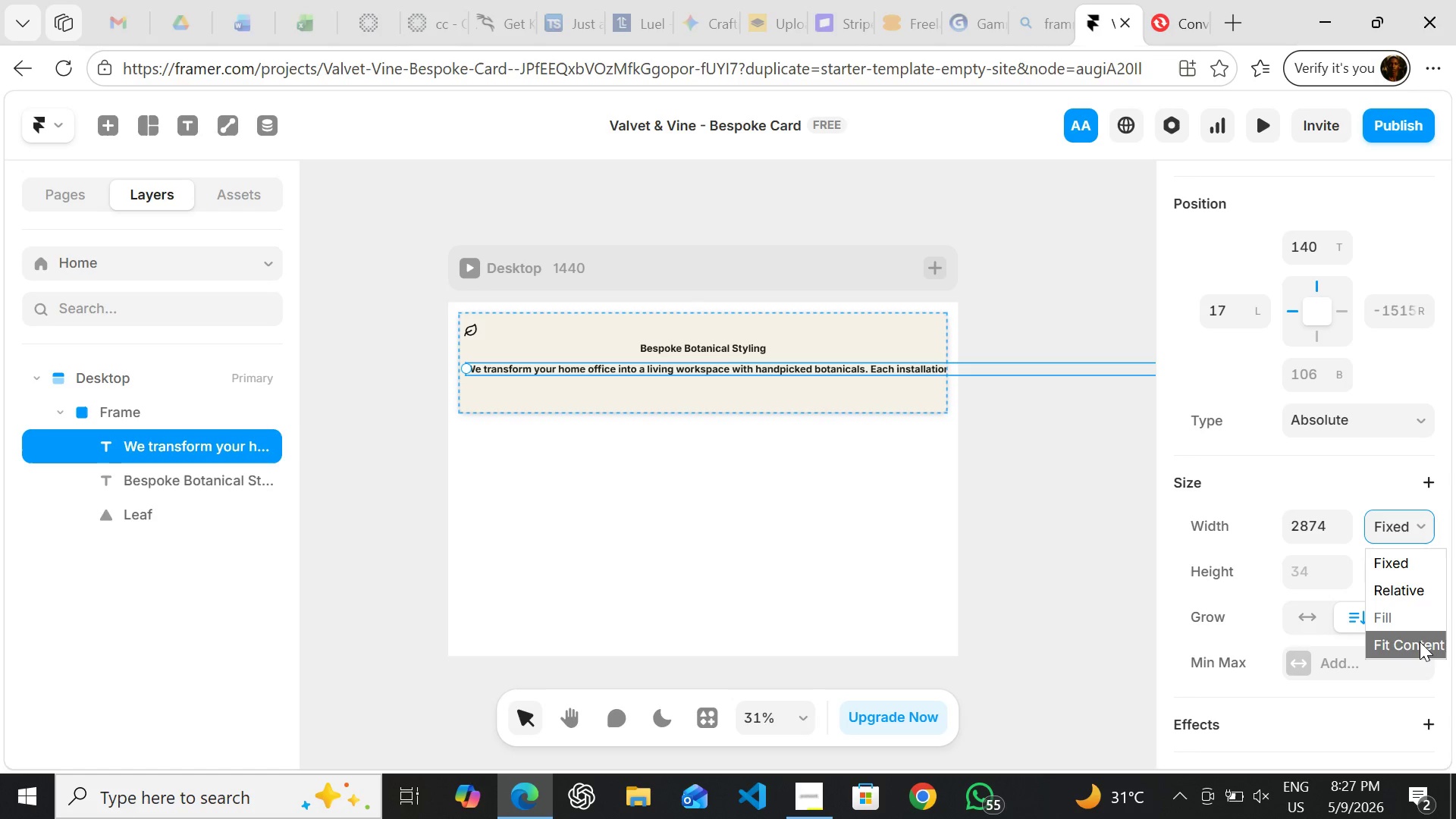 
left_click([1420, 642])
 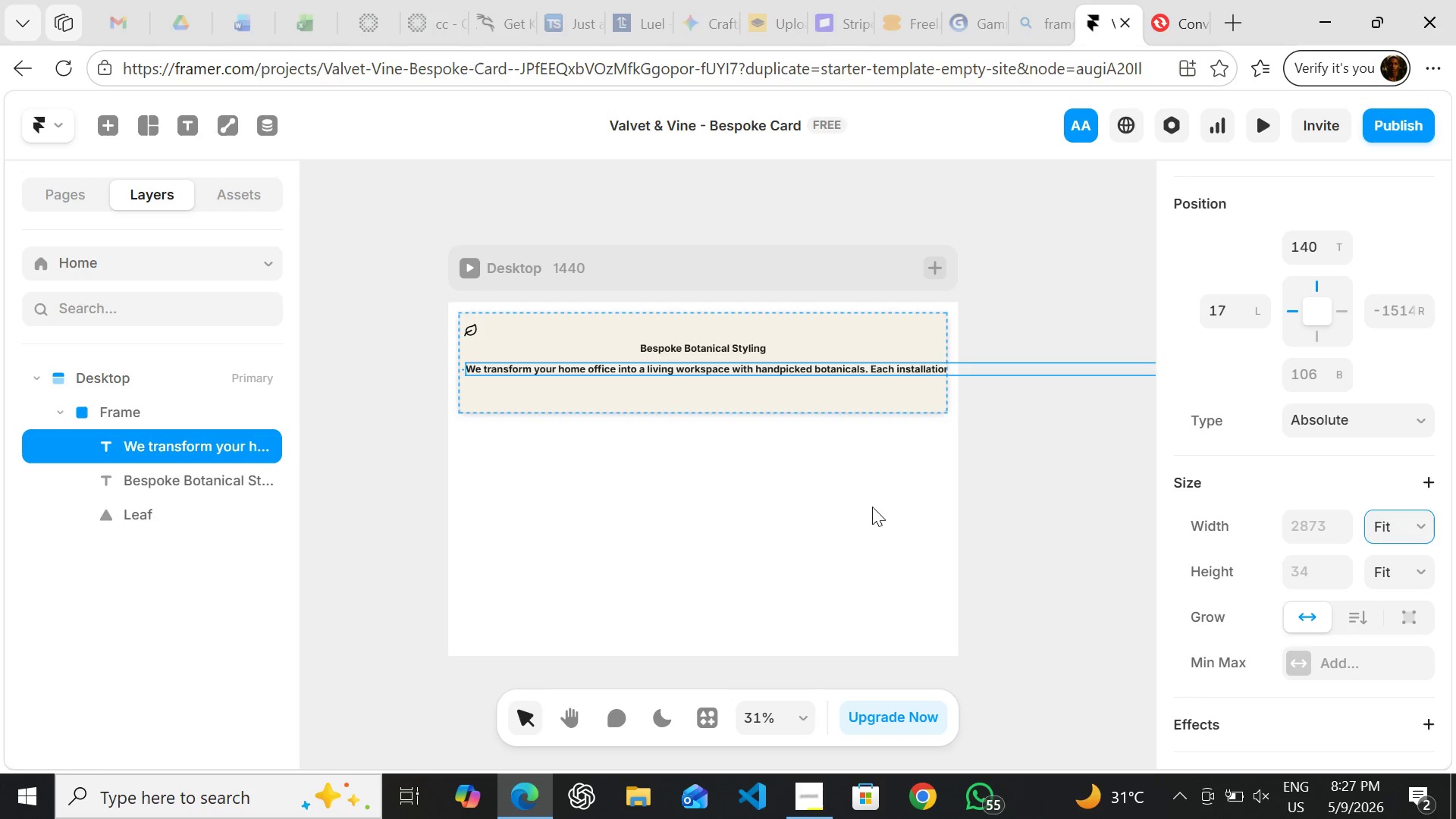 
left_click([872, 503])
 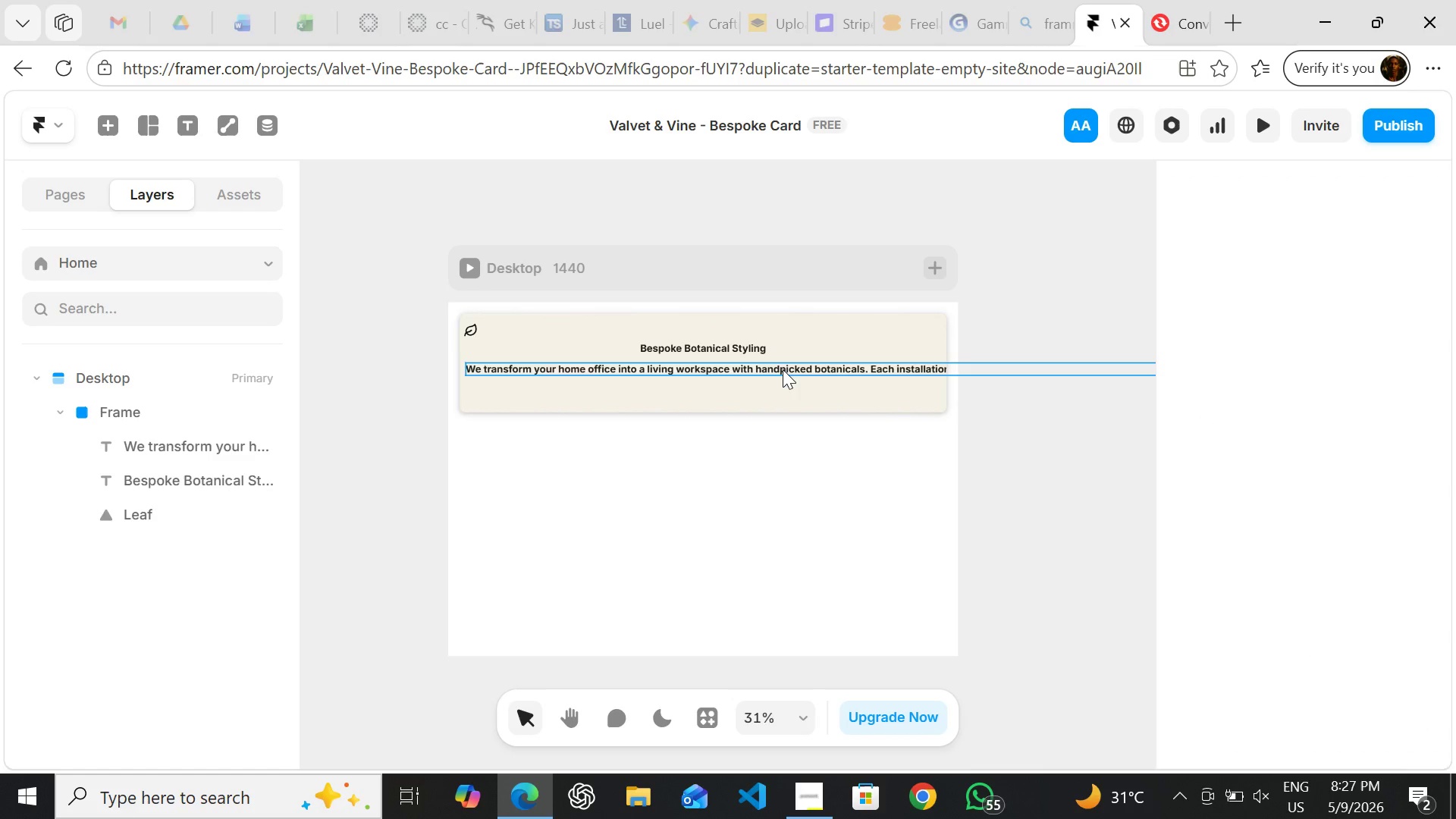 
left_click([783, 369])
 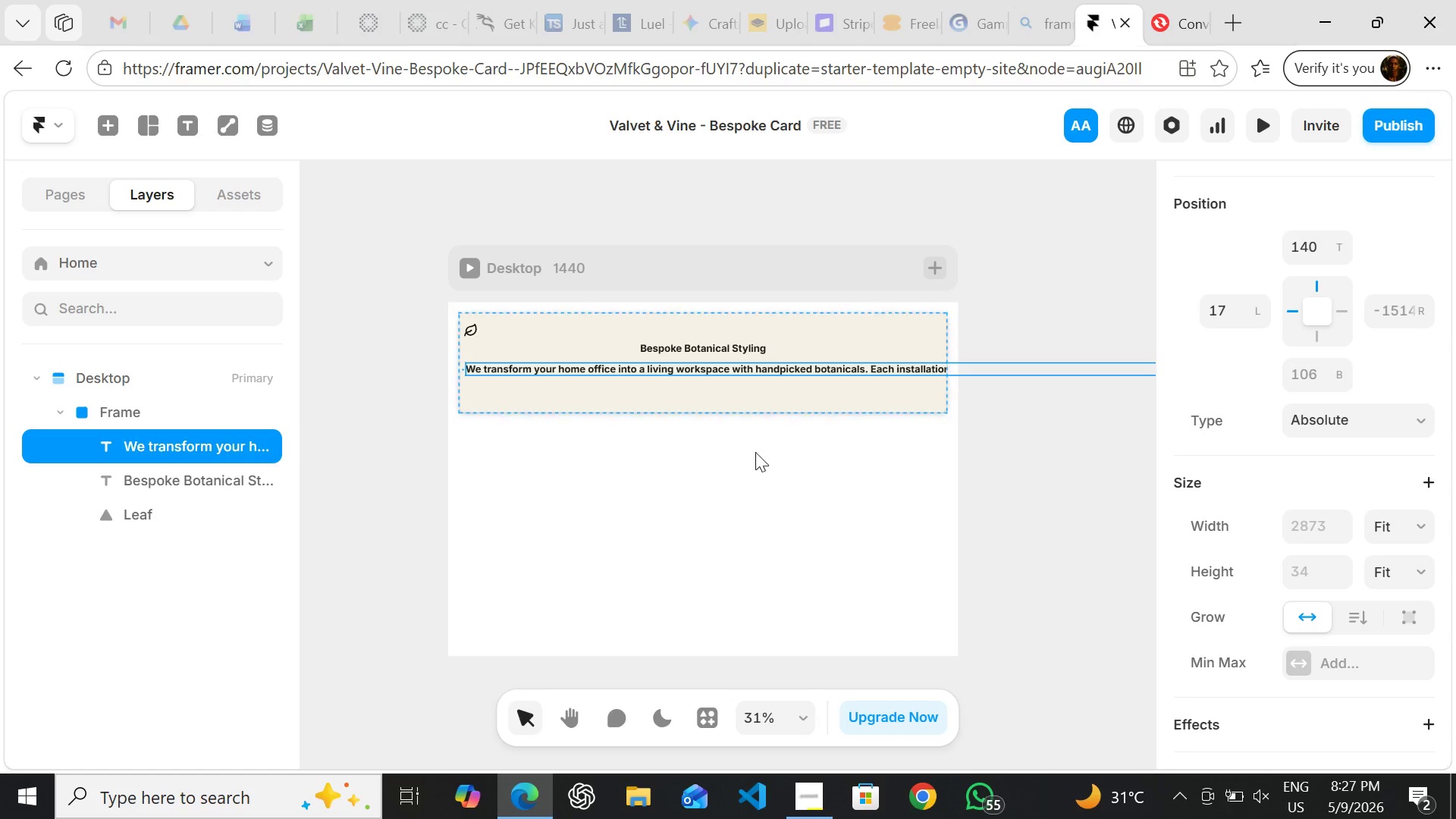 
left_click([755, 452])
 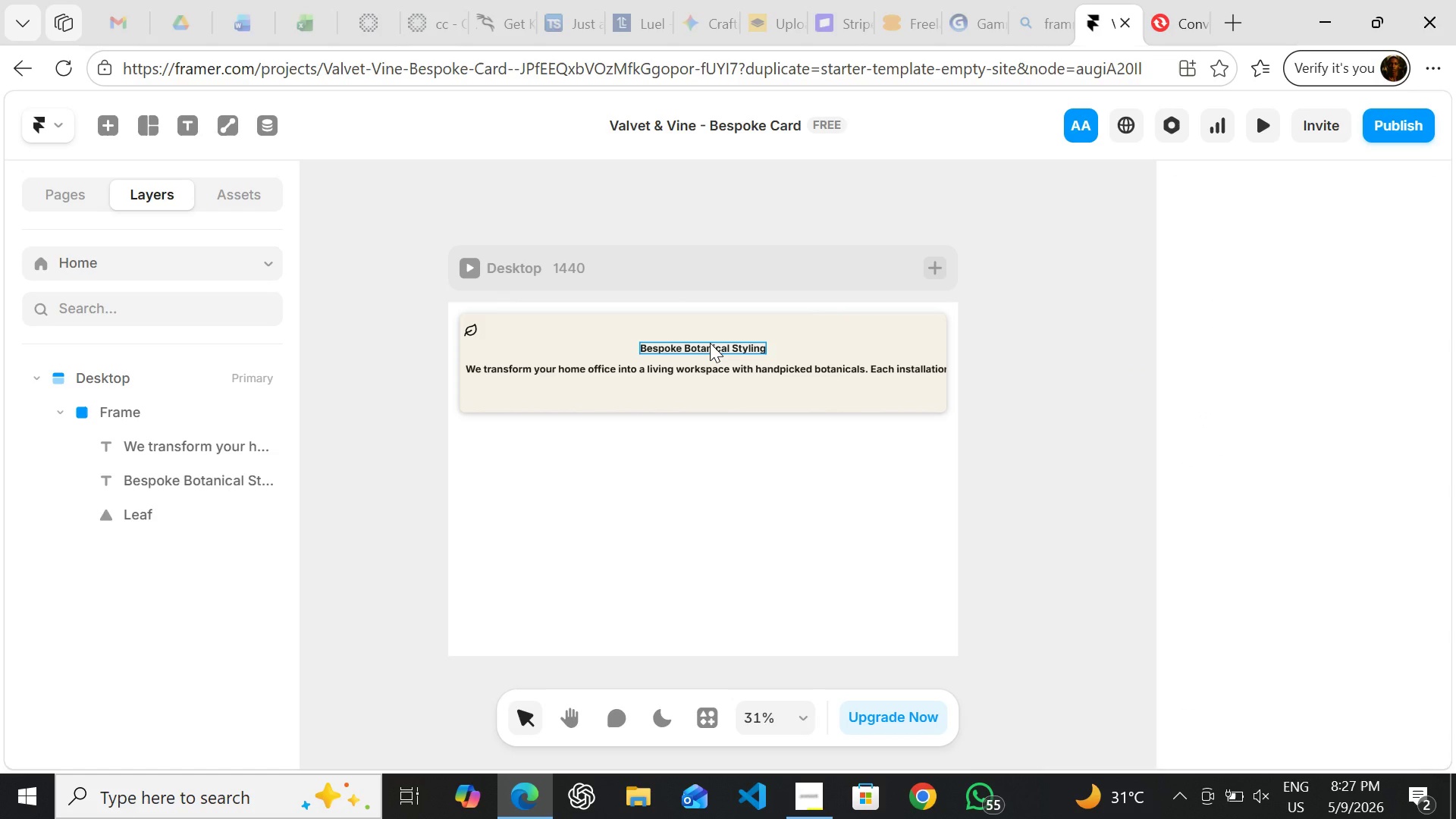 
left_click([710, 343])
 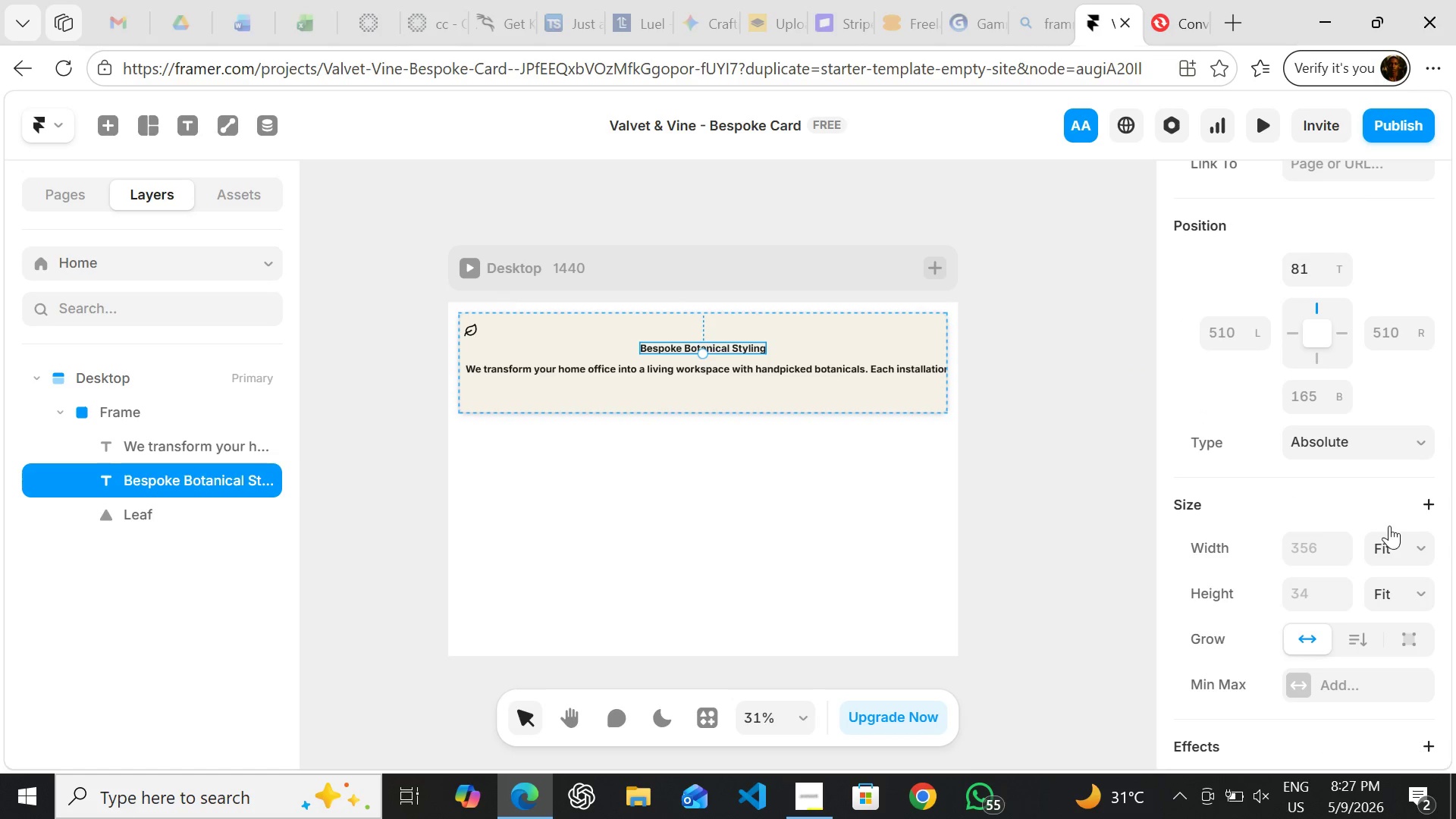 
left_click([1395, 541])
 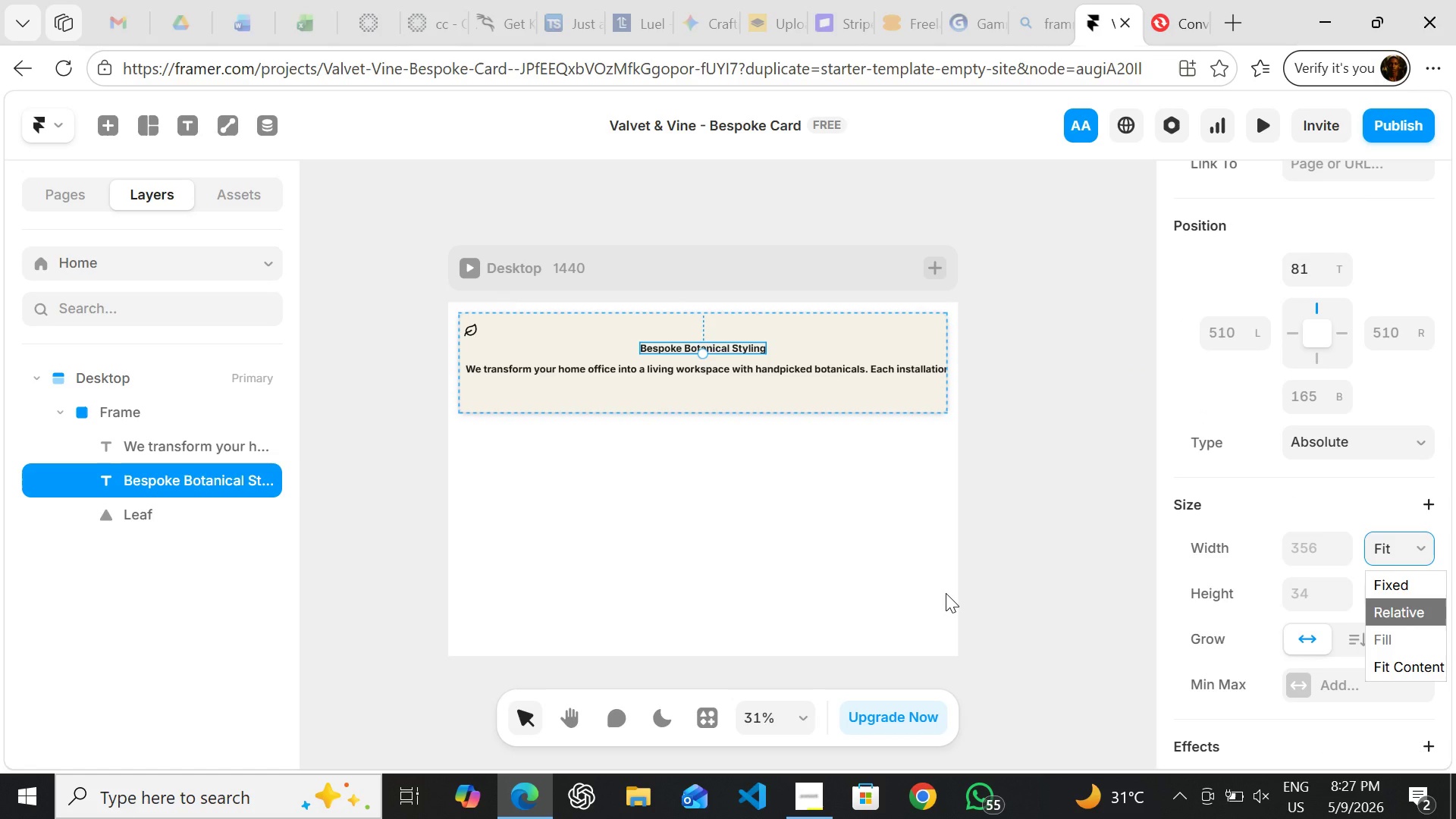 
key(Control+Z)
 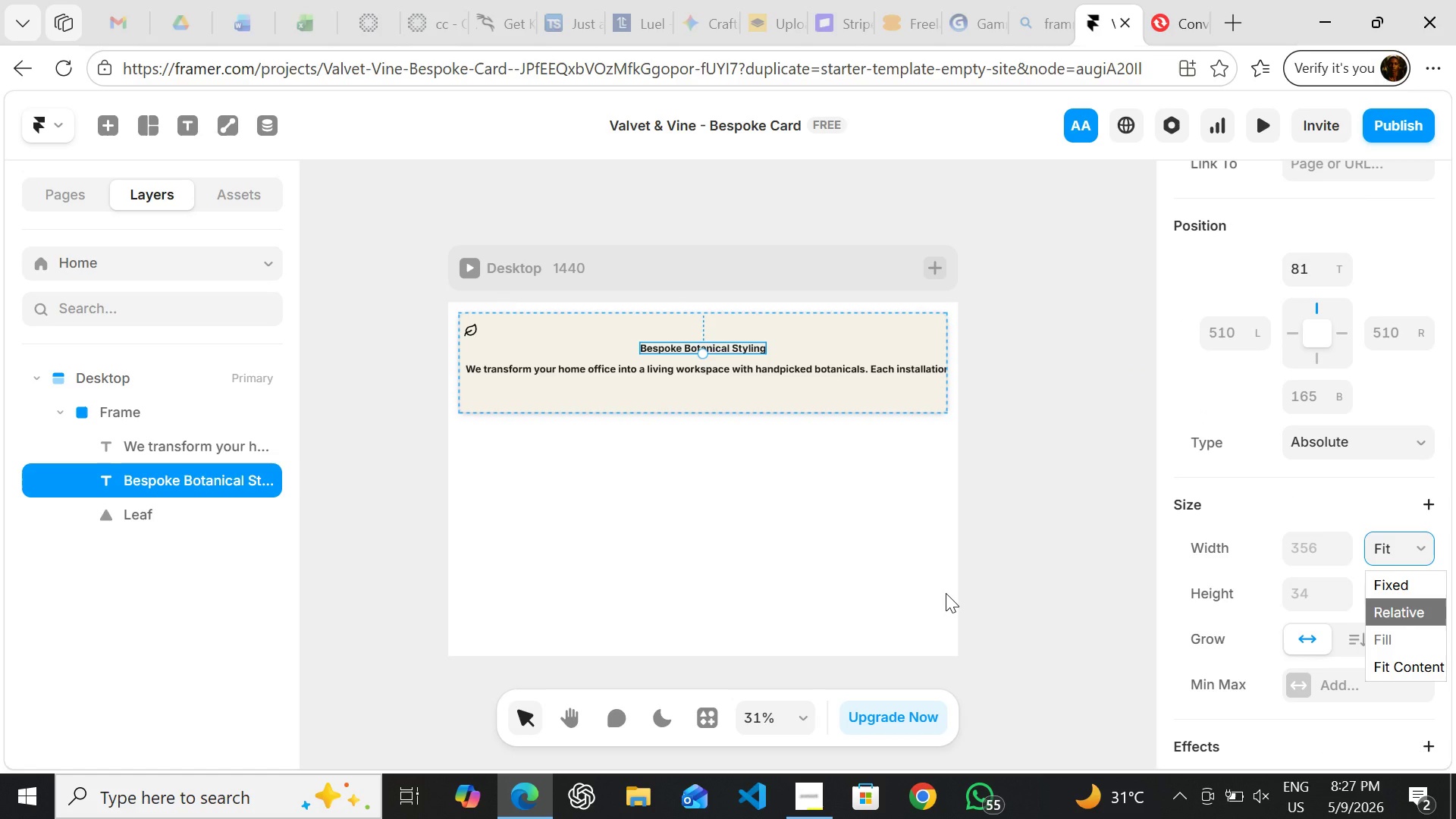 
key(Control+Z)
 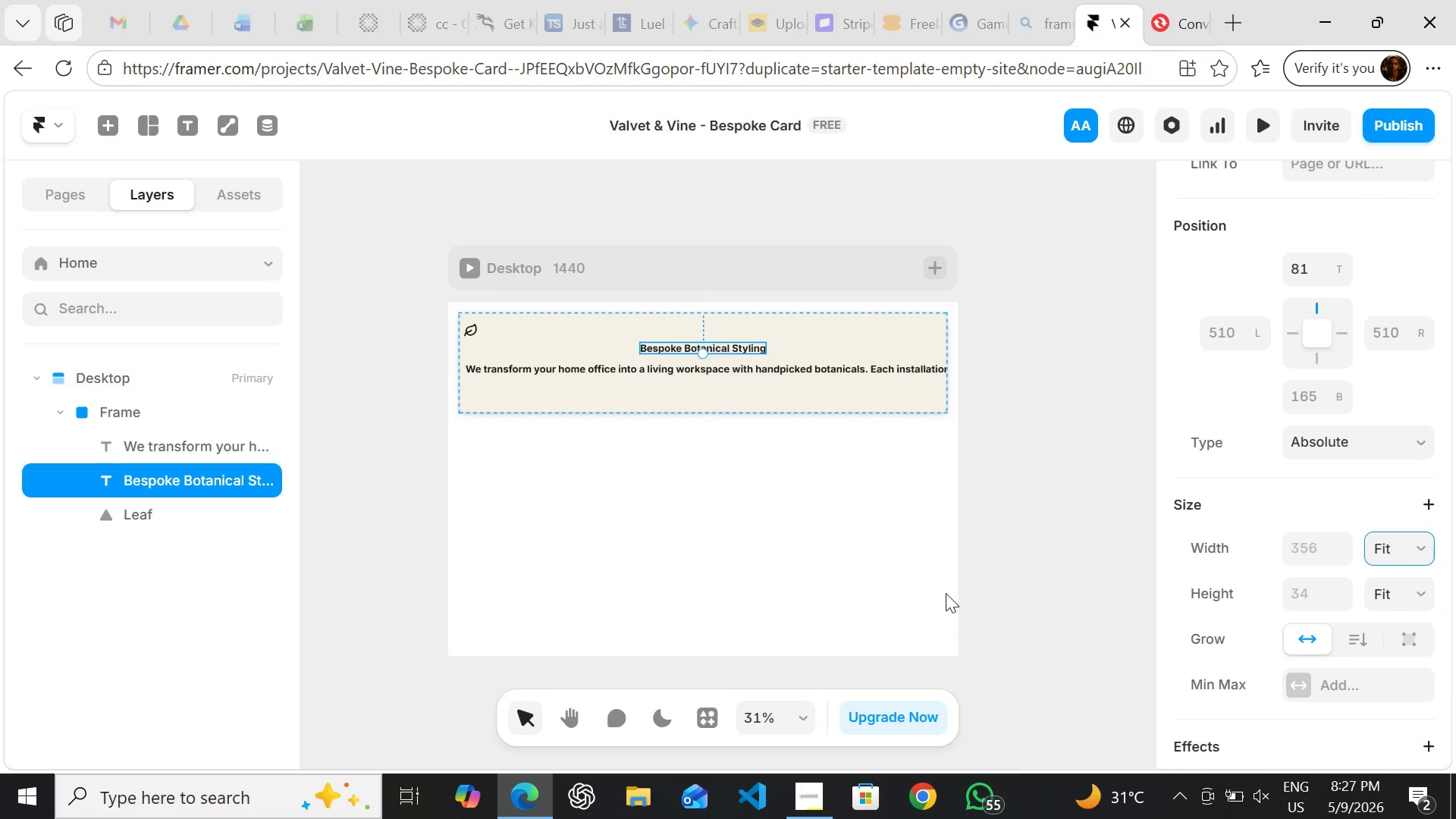 
left_click([946, 593])
 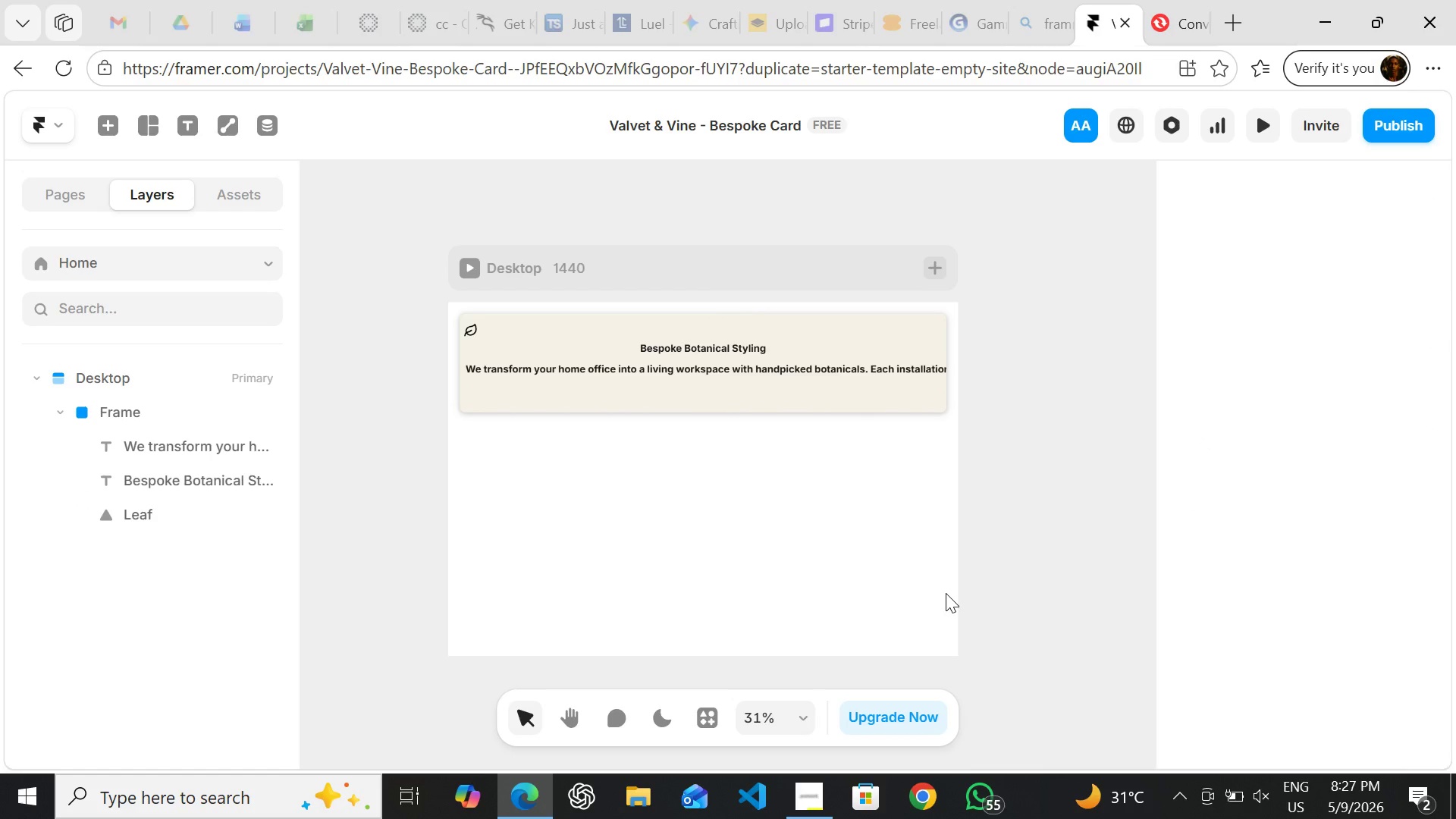 
key(Control+Z)
 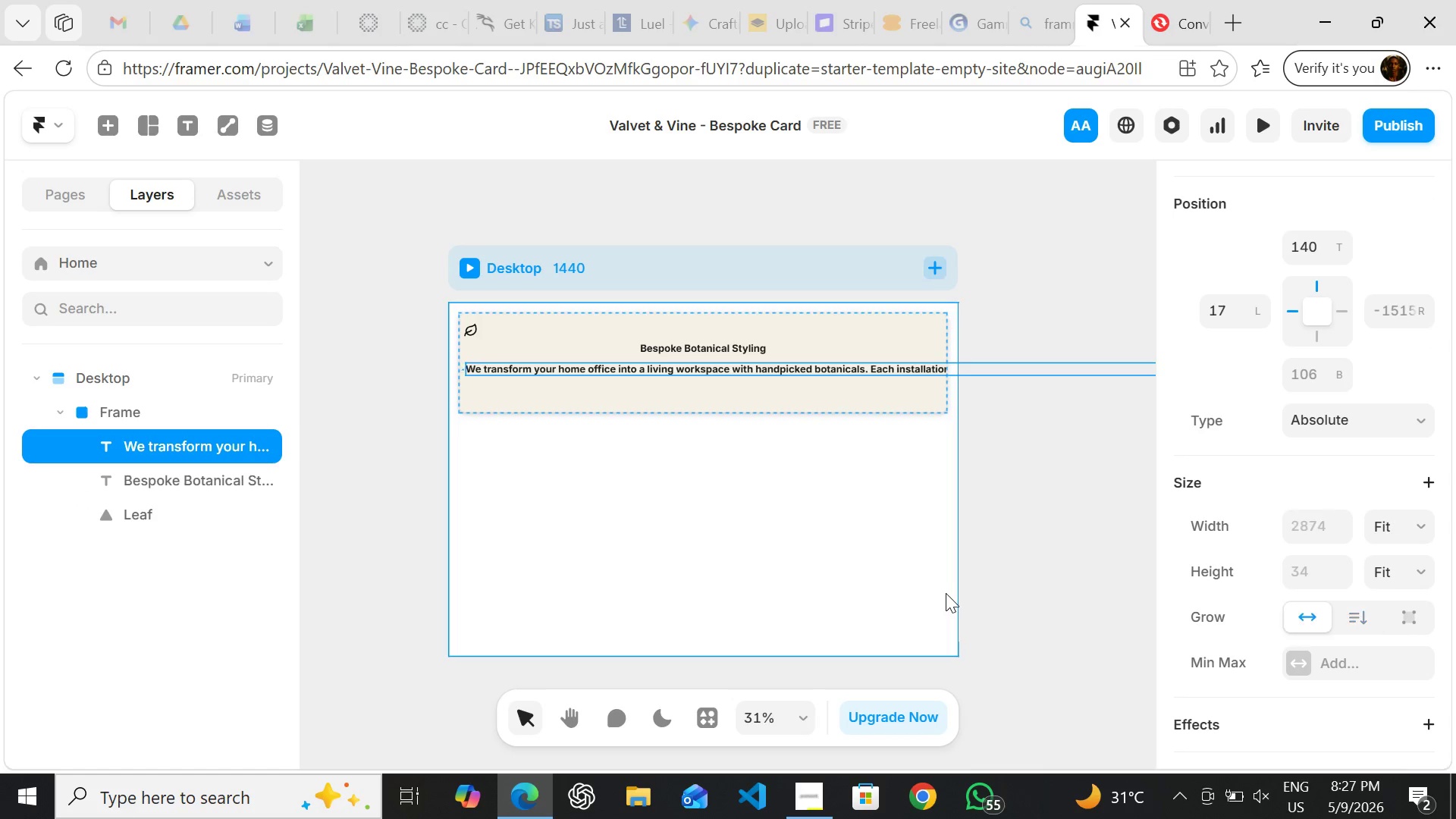 
key(Control+Z)
 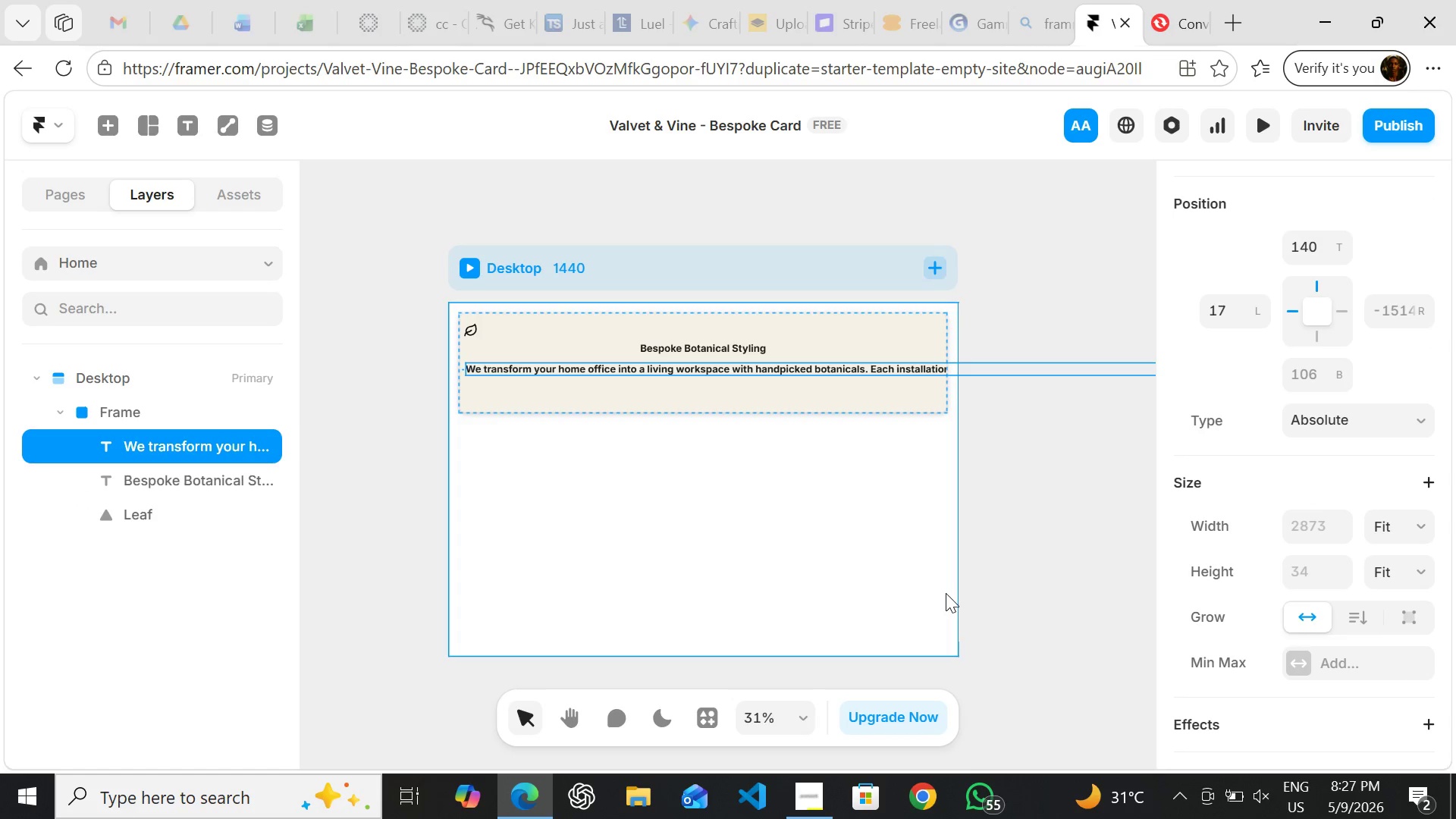 
key(Control+Z)
 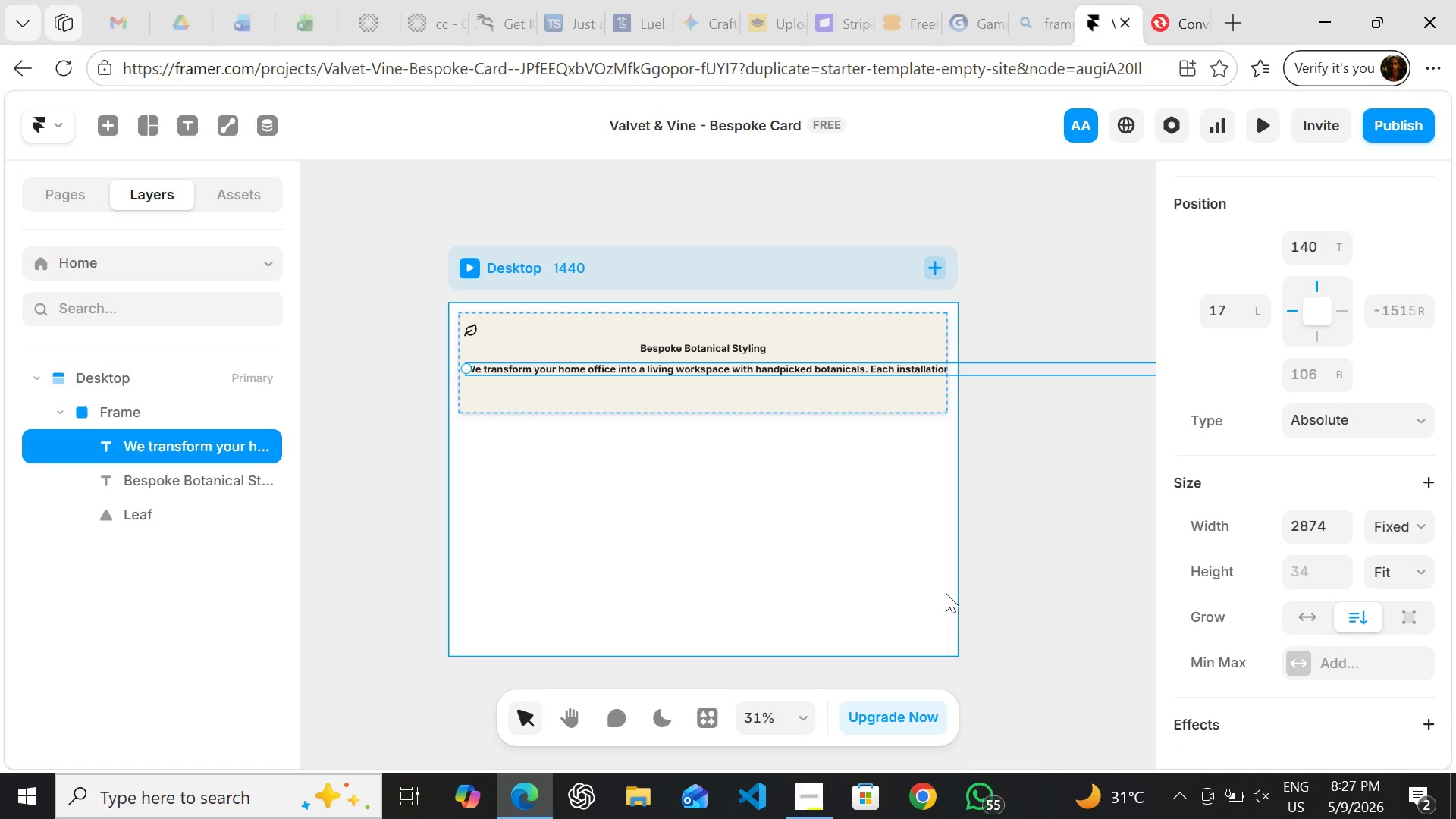 
key(Control+Z)
 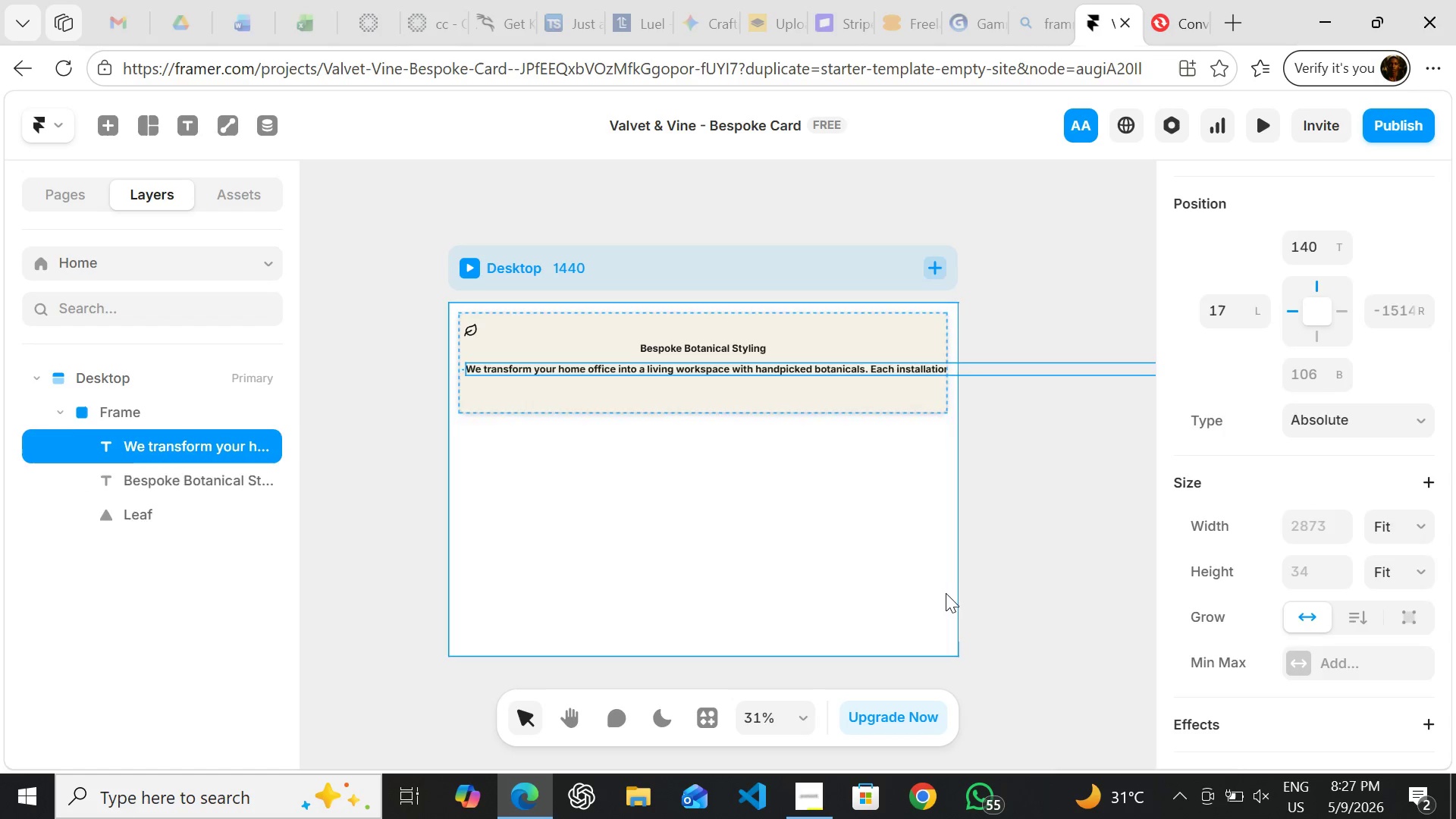 
key(Control+Z)
 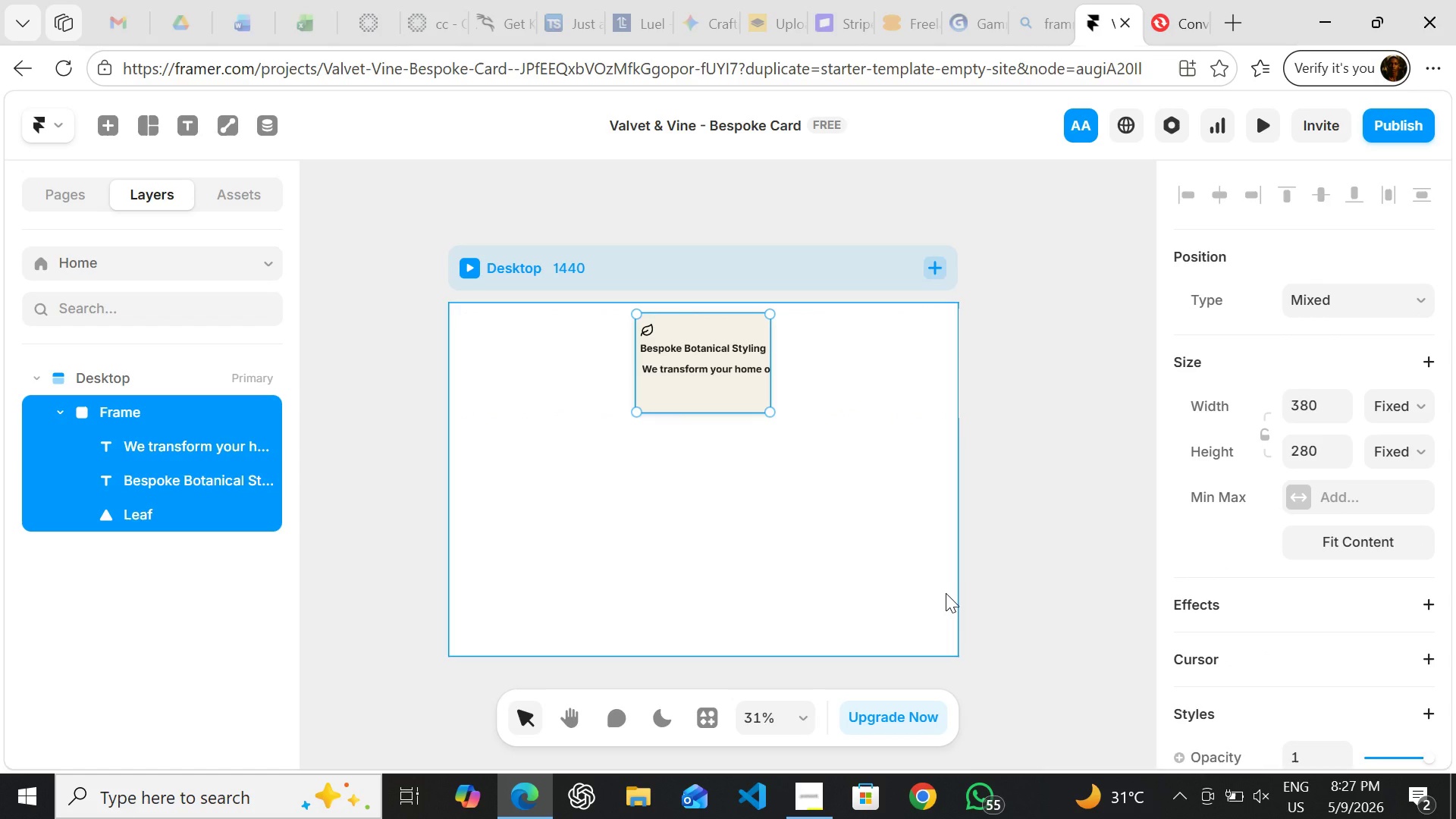 
key(Control+Z)
 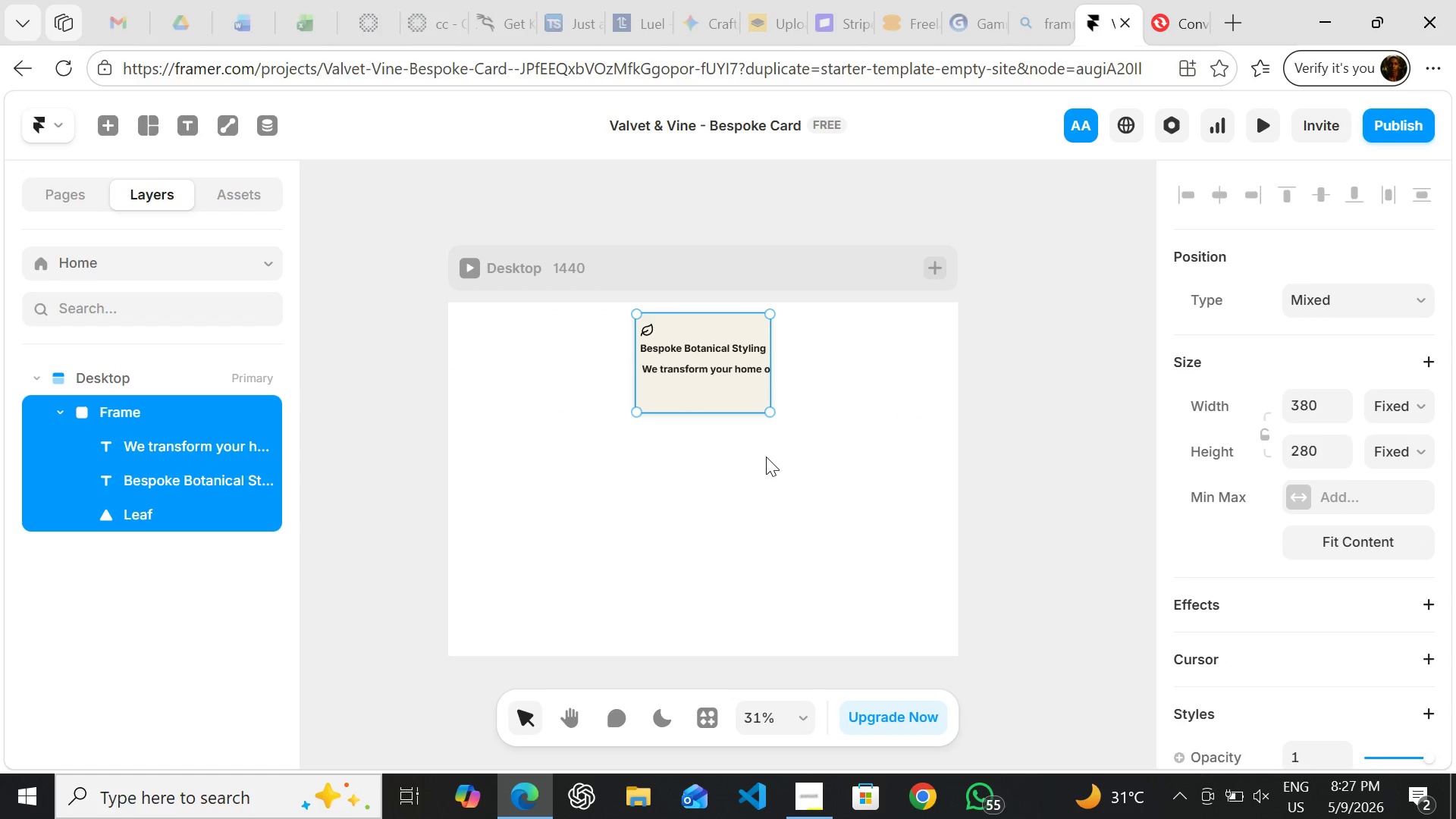 
mouse_move([1406, 683])
 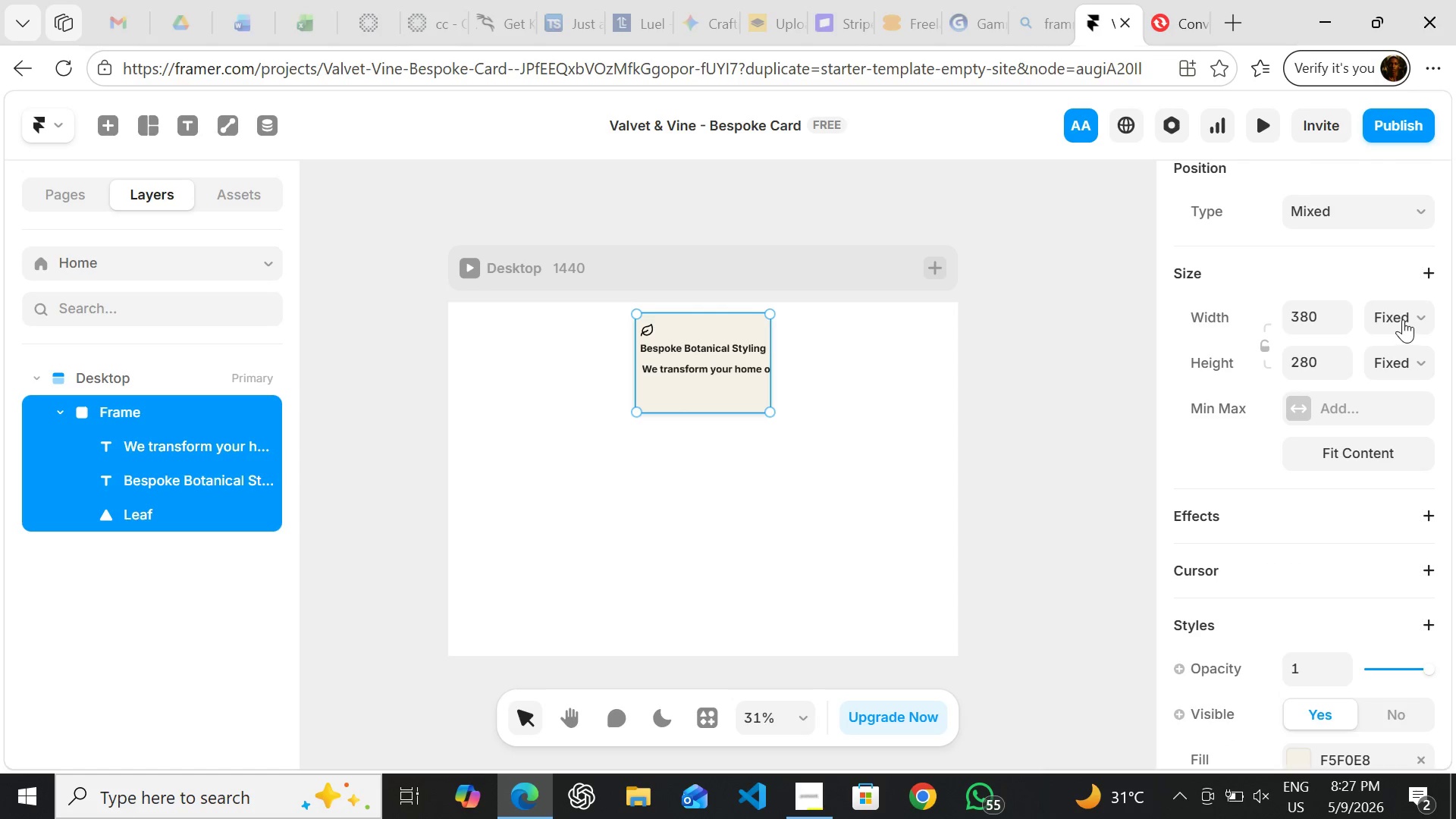 
left_click([1403, 319])
 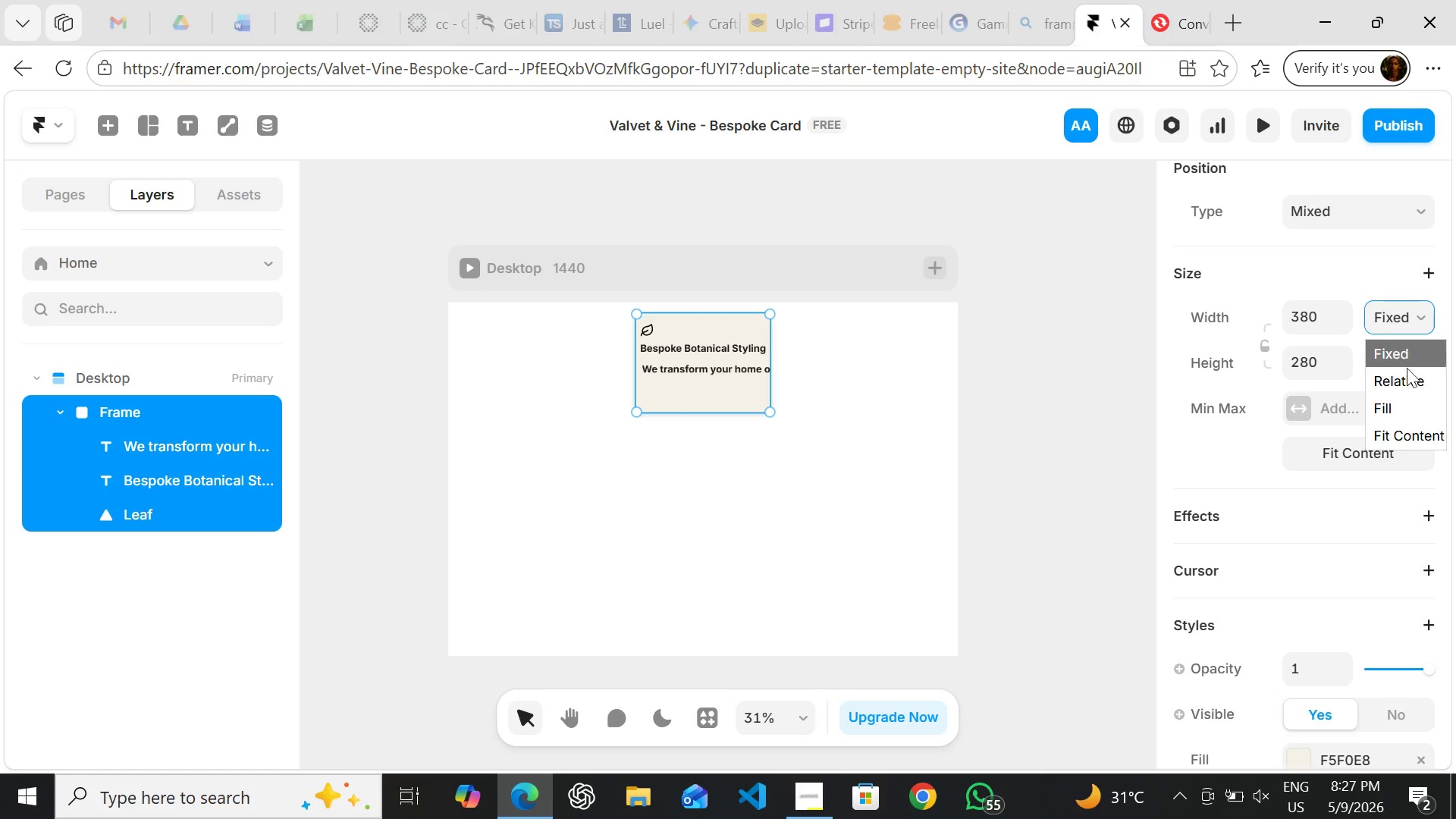 
mouse_move([1409, 409])
 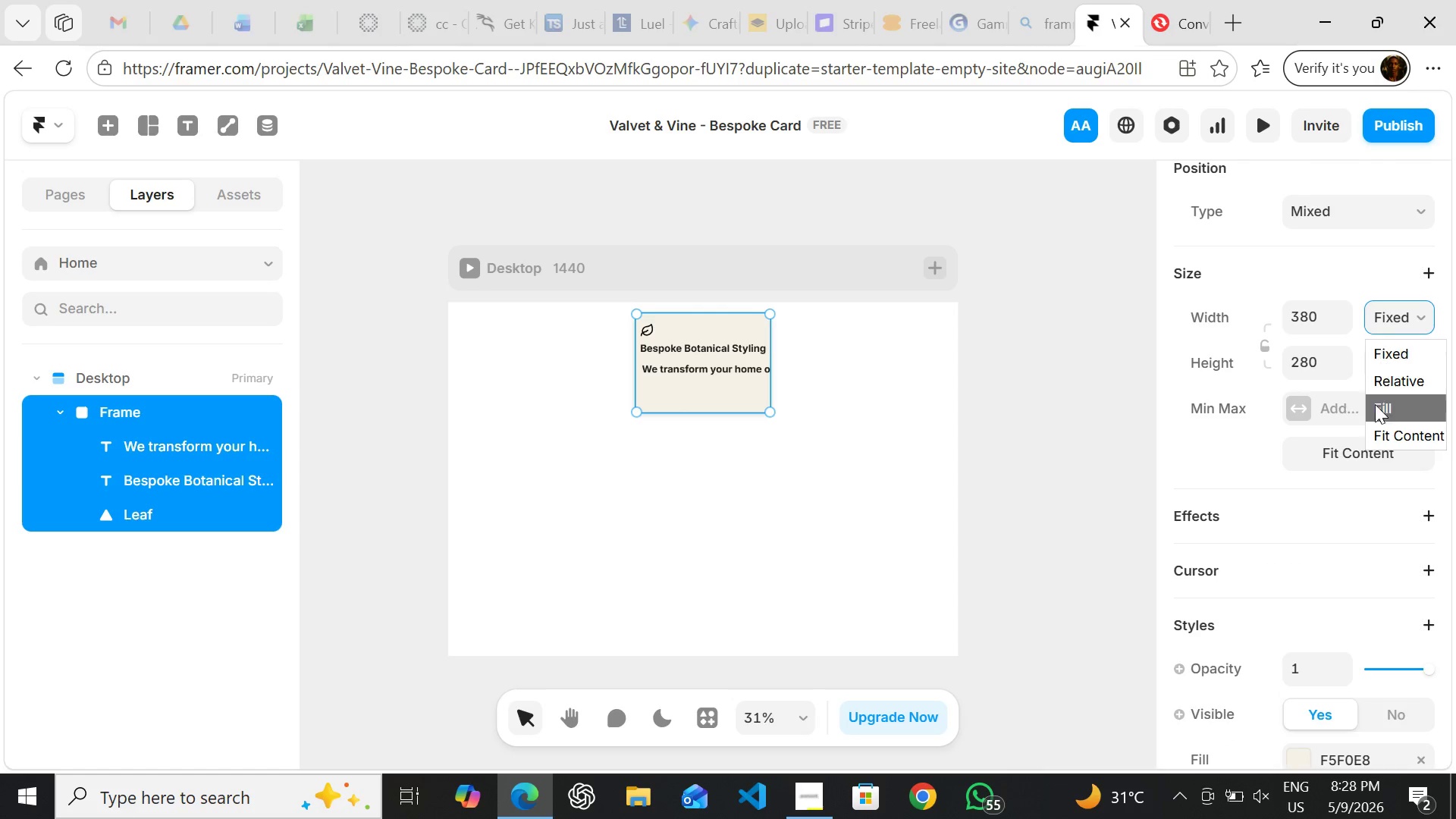 
left_click([1398, 435])
 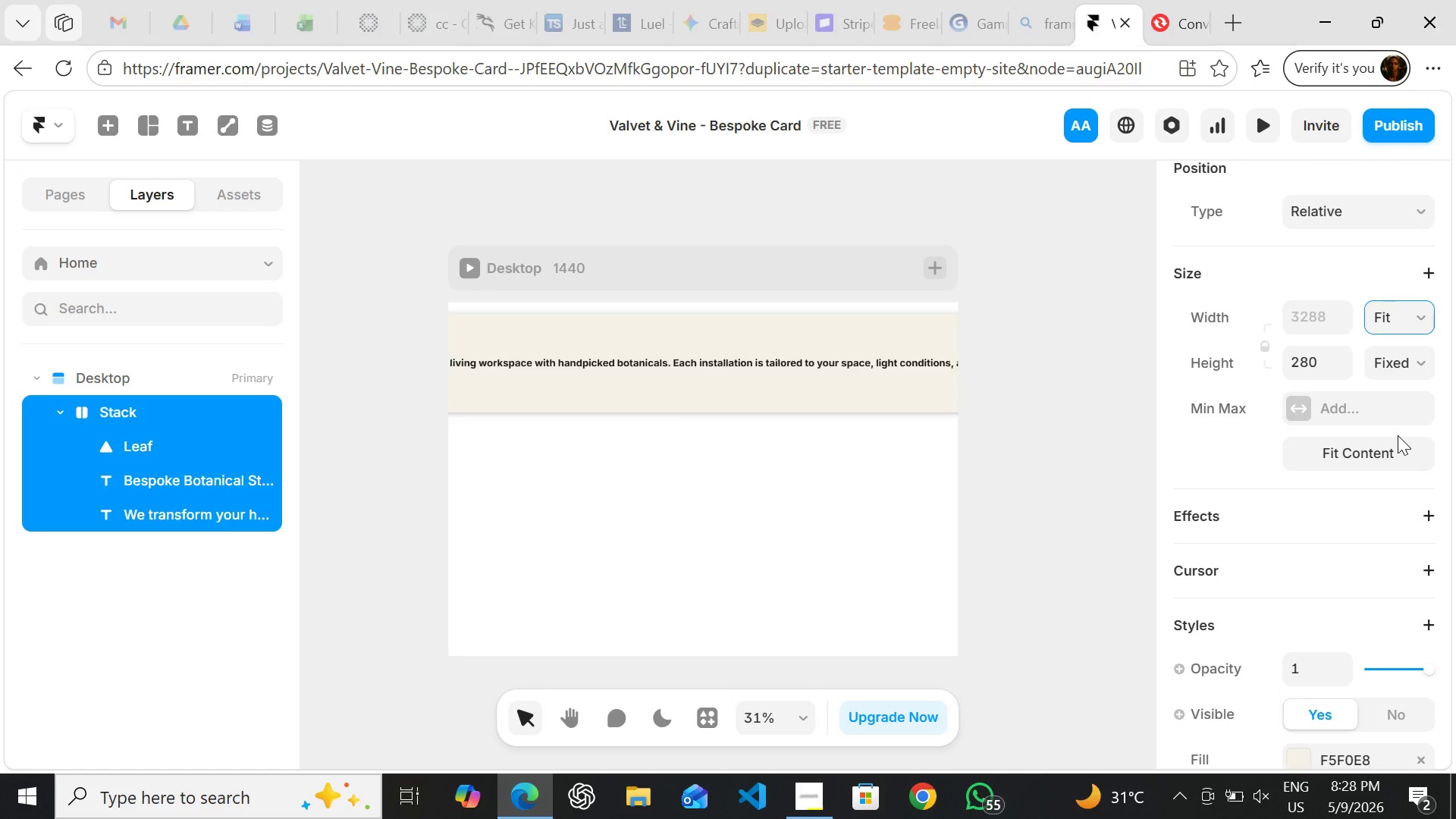 
key(Control+Z)
 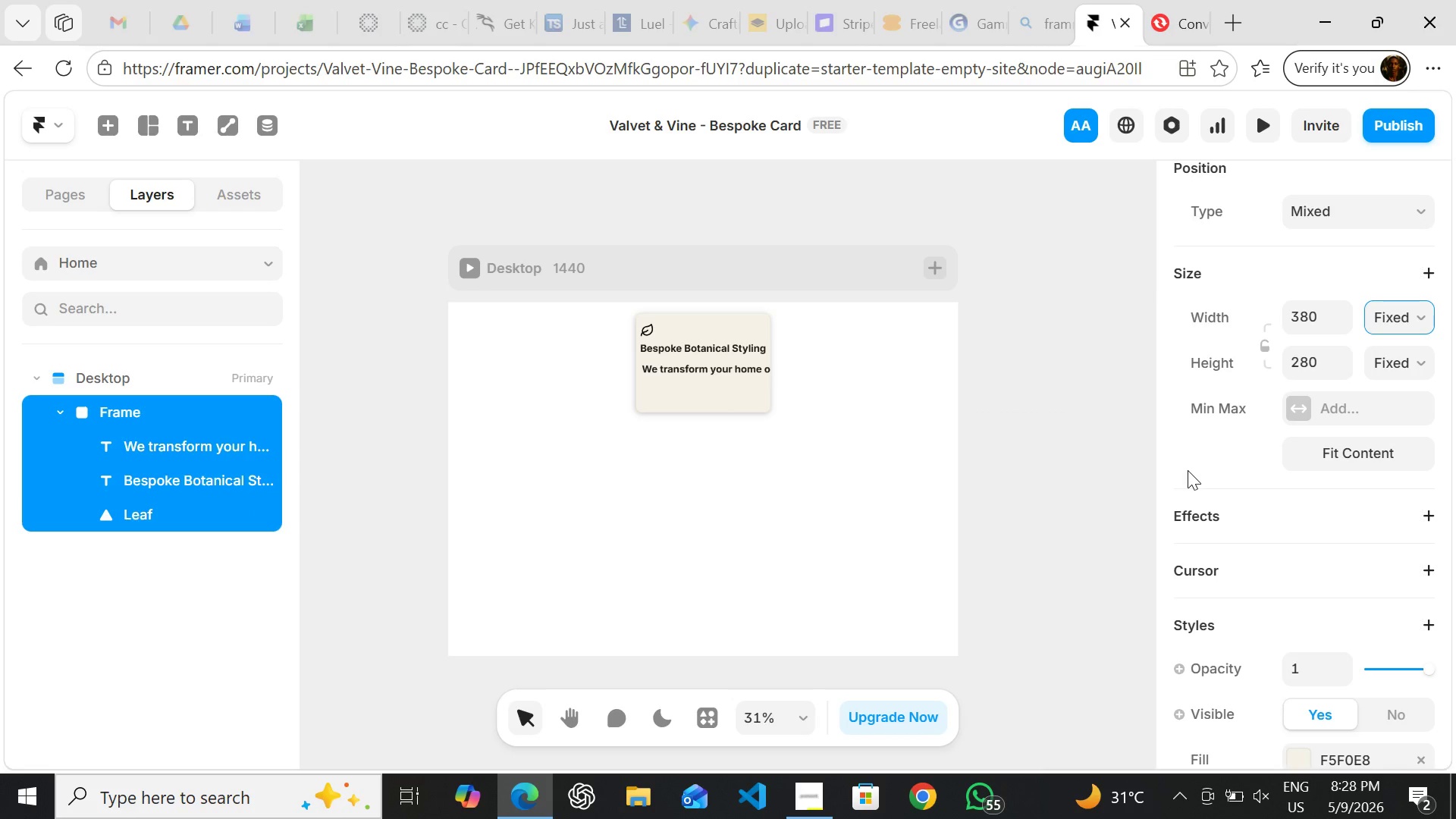 
key(Control+Z)
 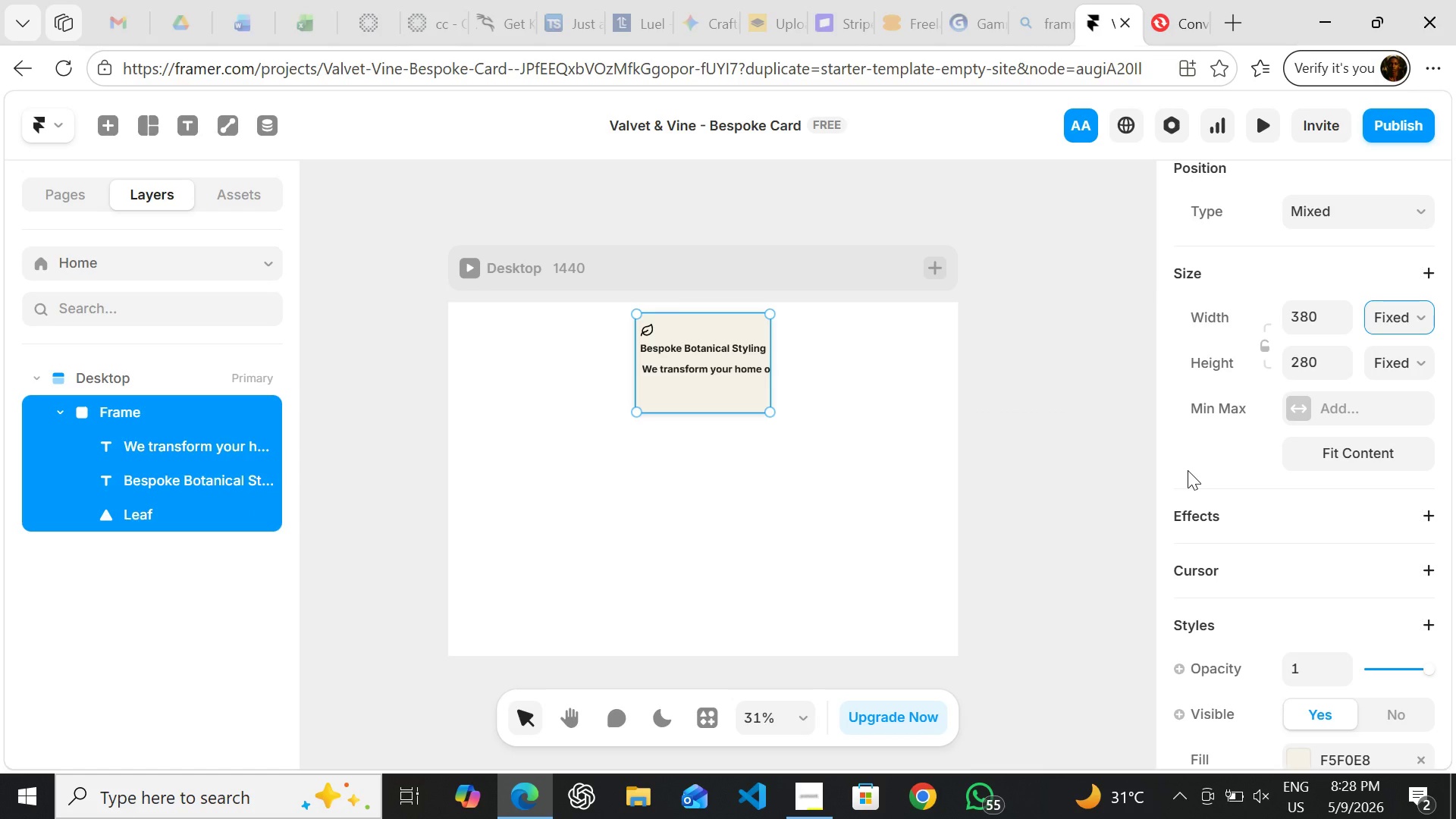 
key(Control+Z)
 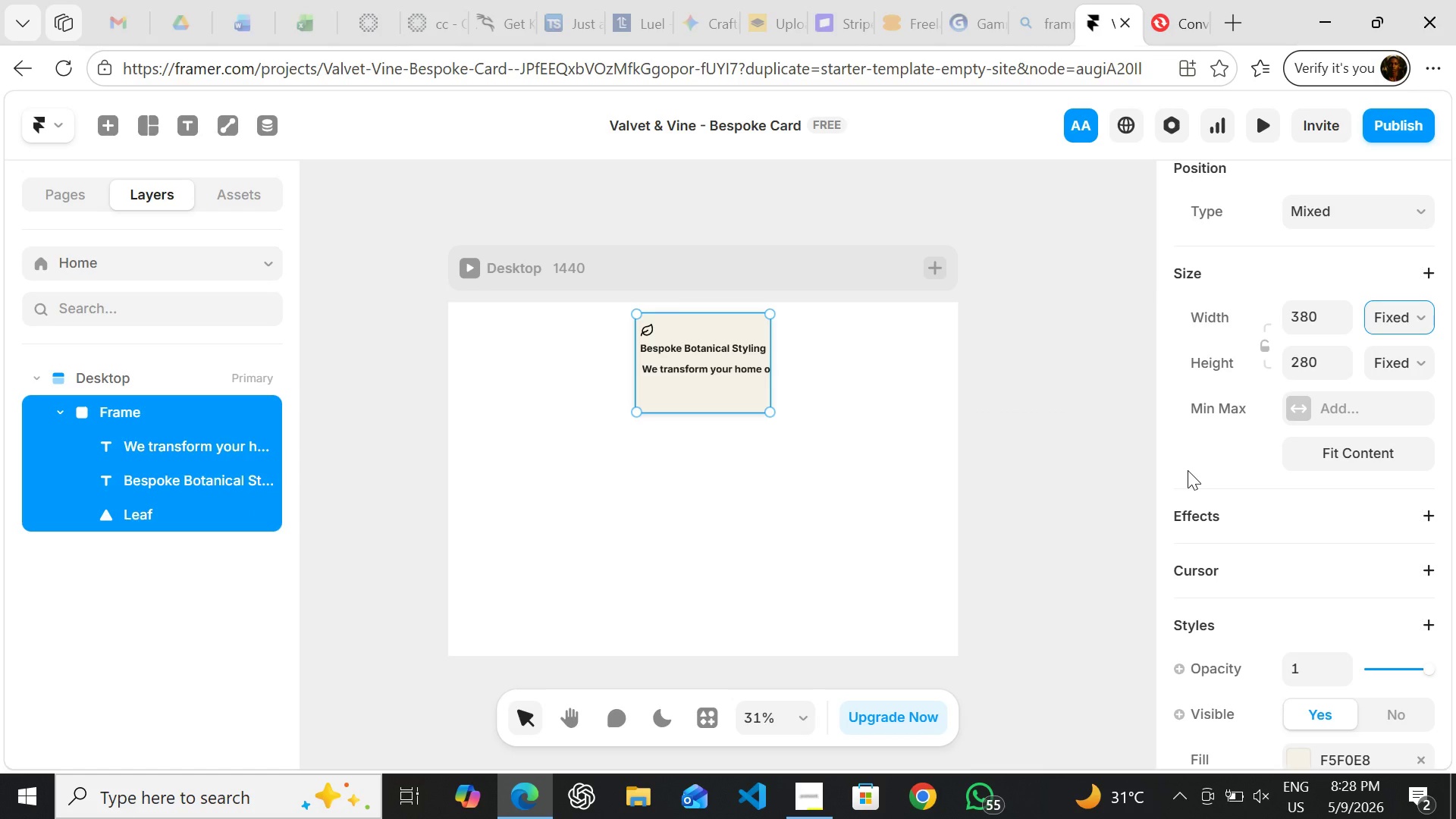 
key(Control+Z)
 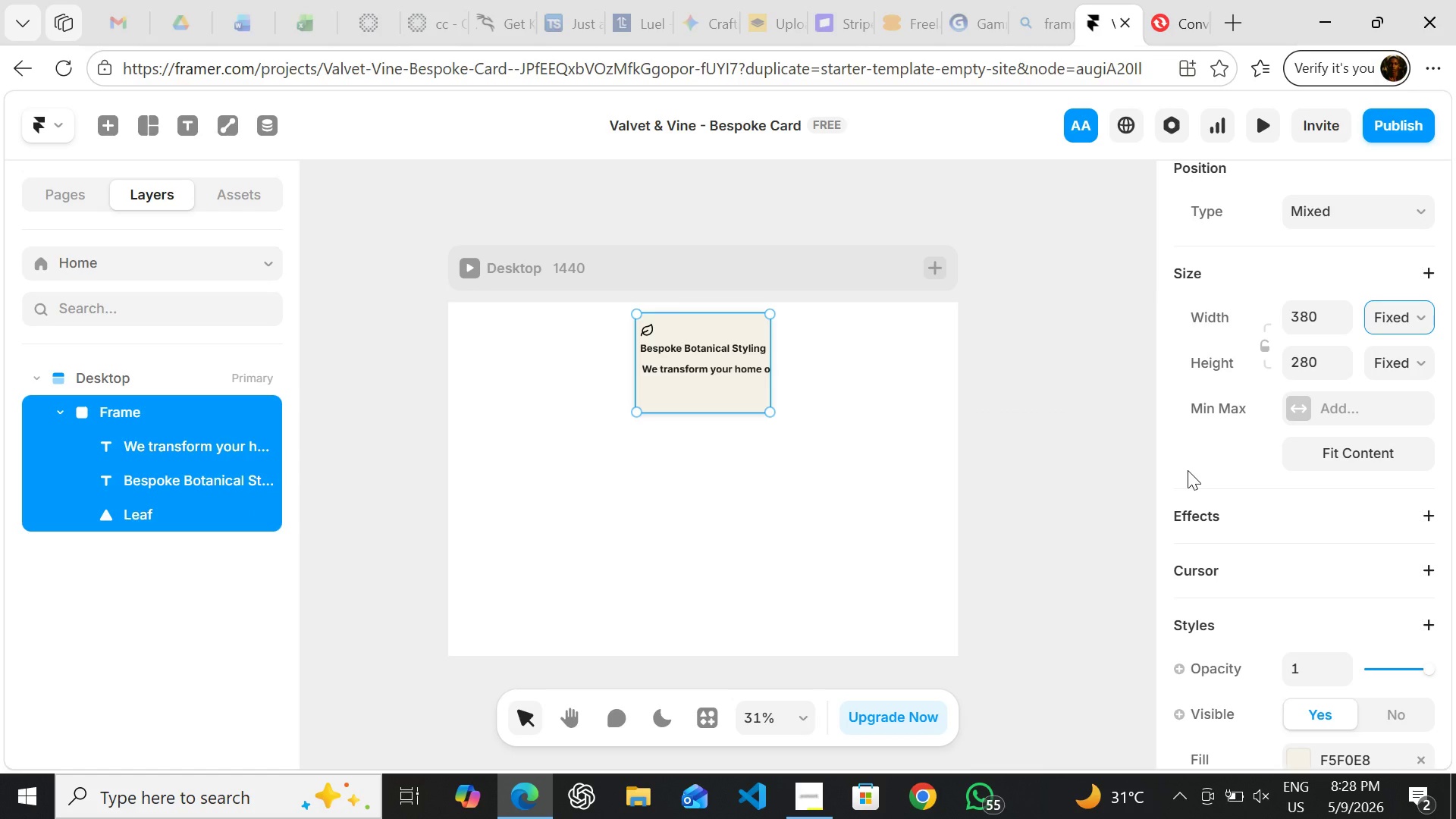 
key(Control+Z)
 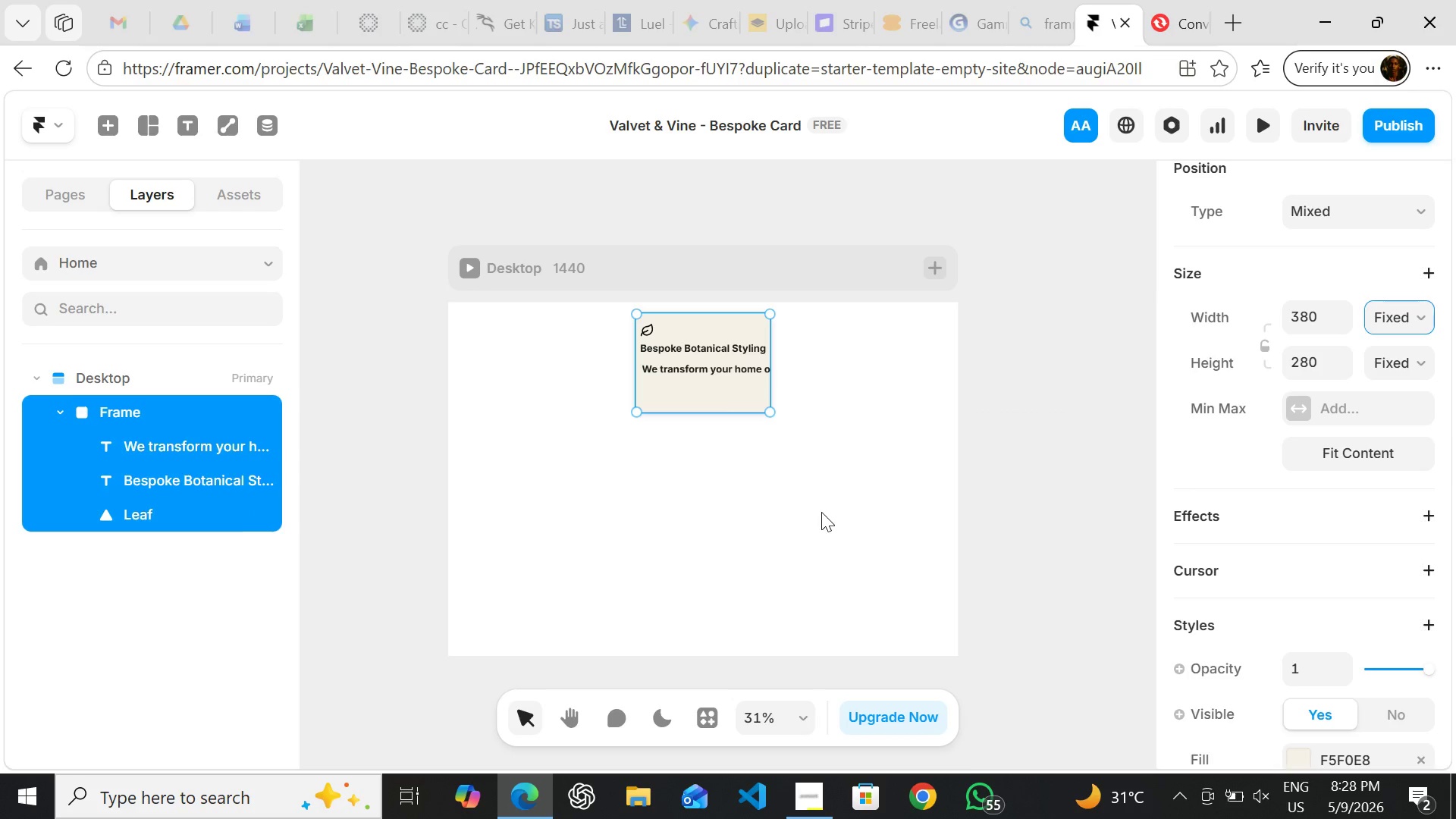 
left_click([821, 512])
 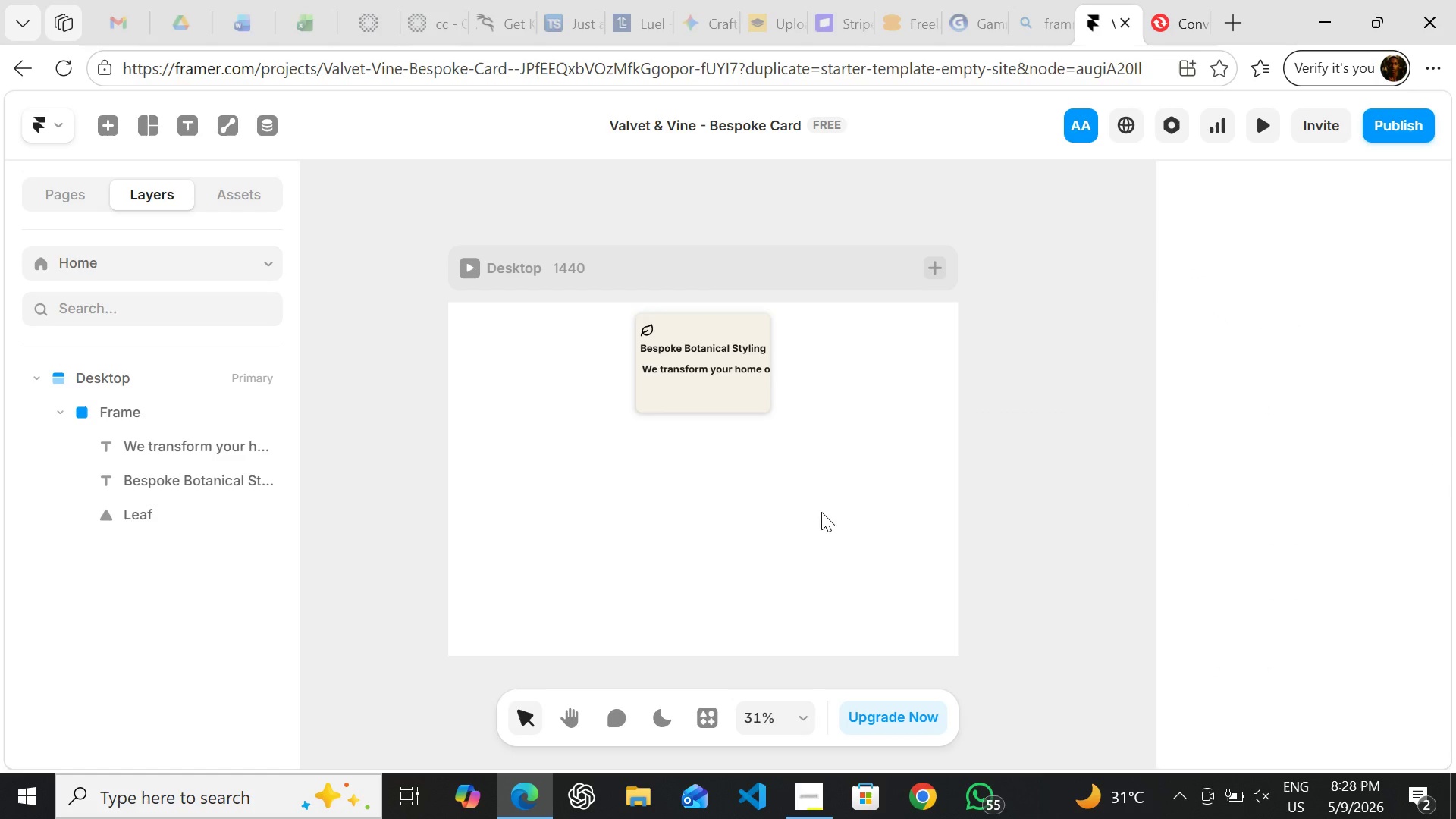 
key(Control+Z)
 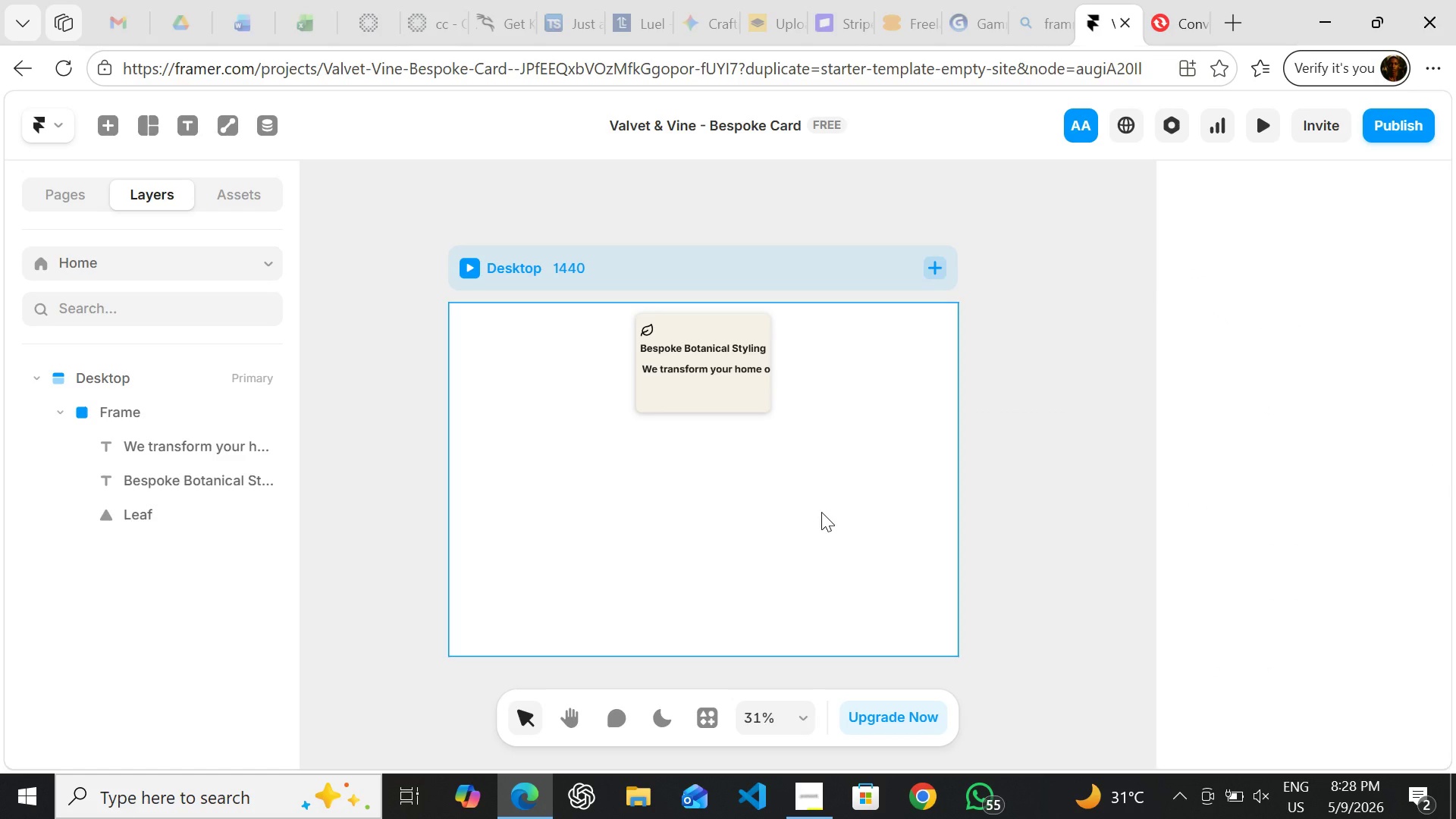 
key(Control+Z)
 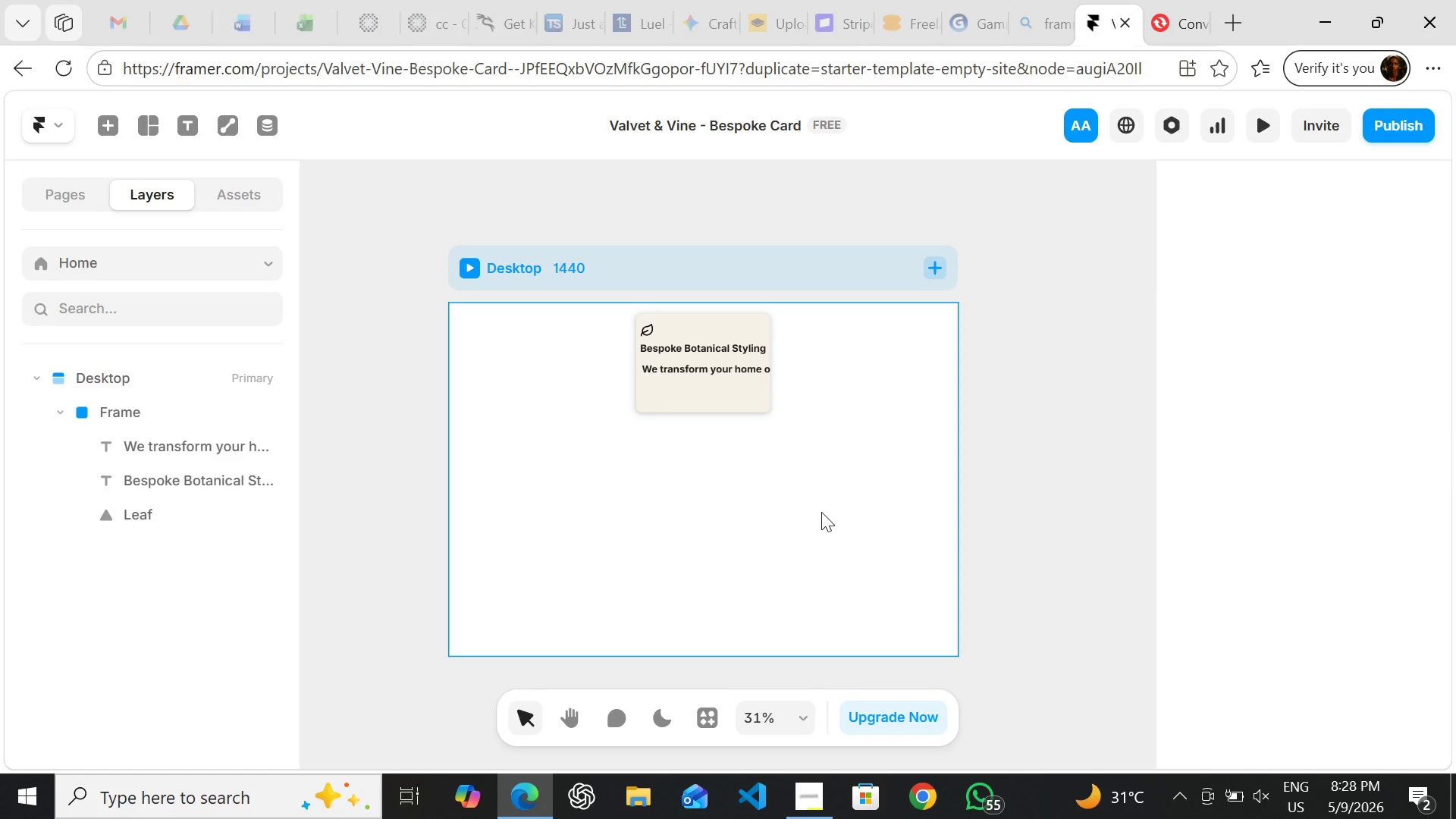 
key(Control+Z)
 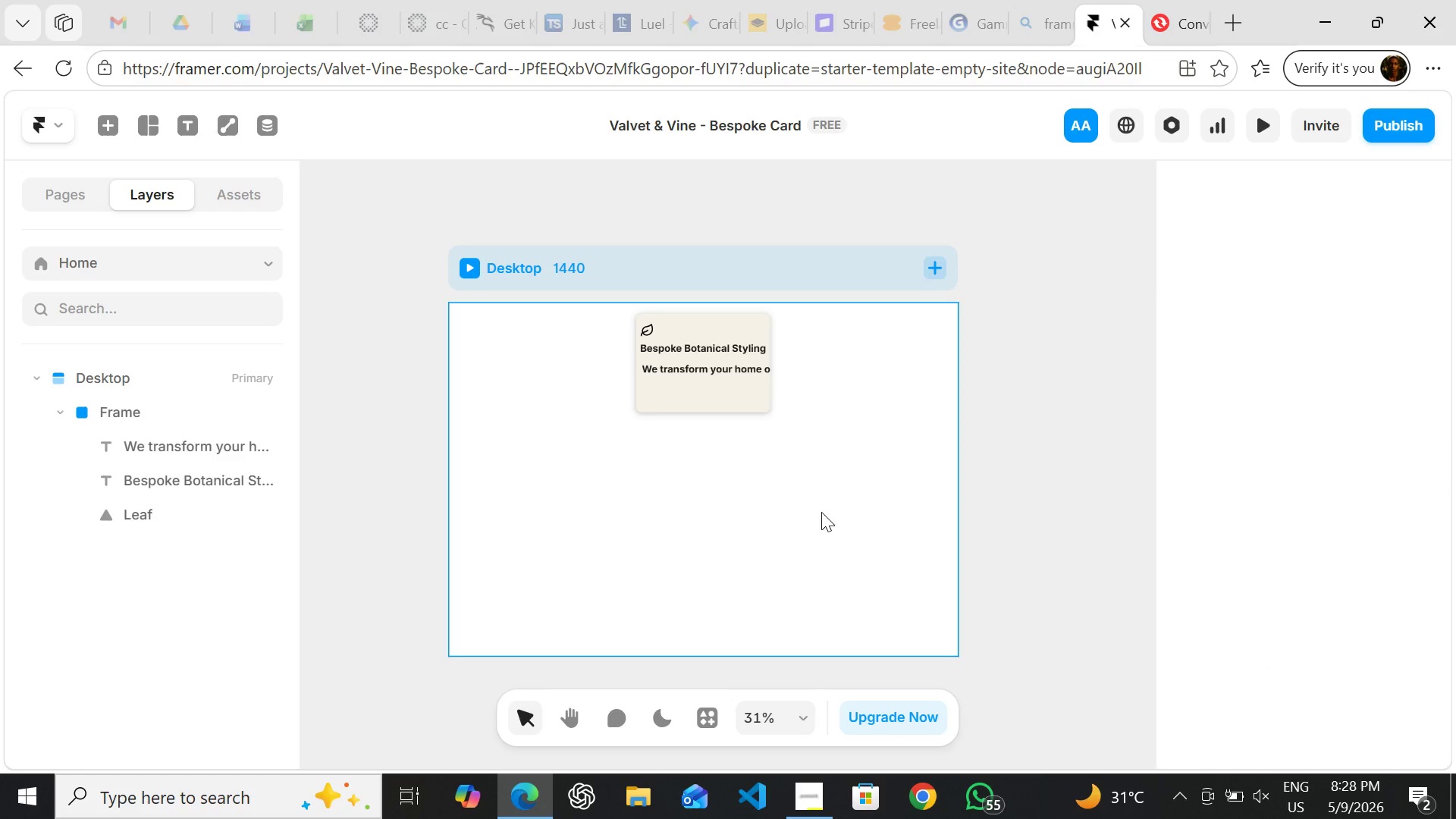 
key(Control+Z)
 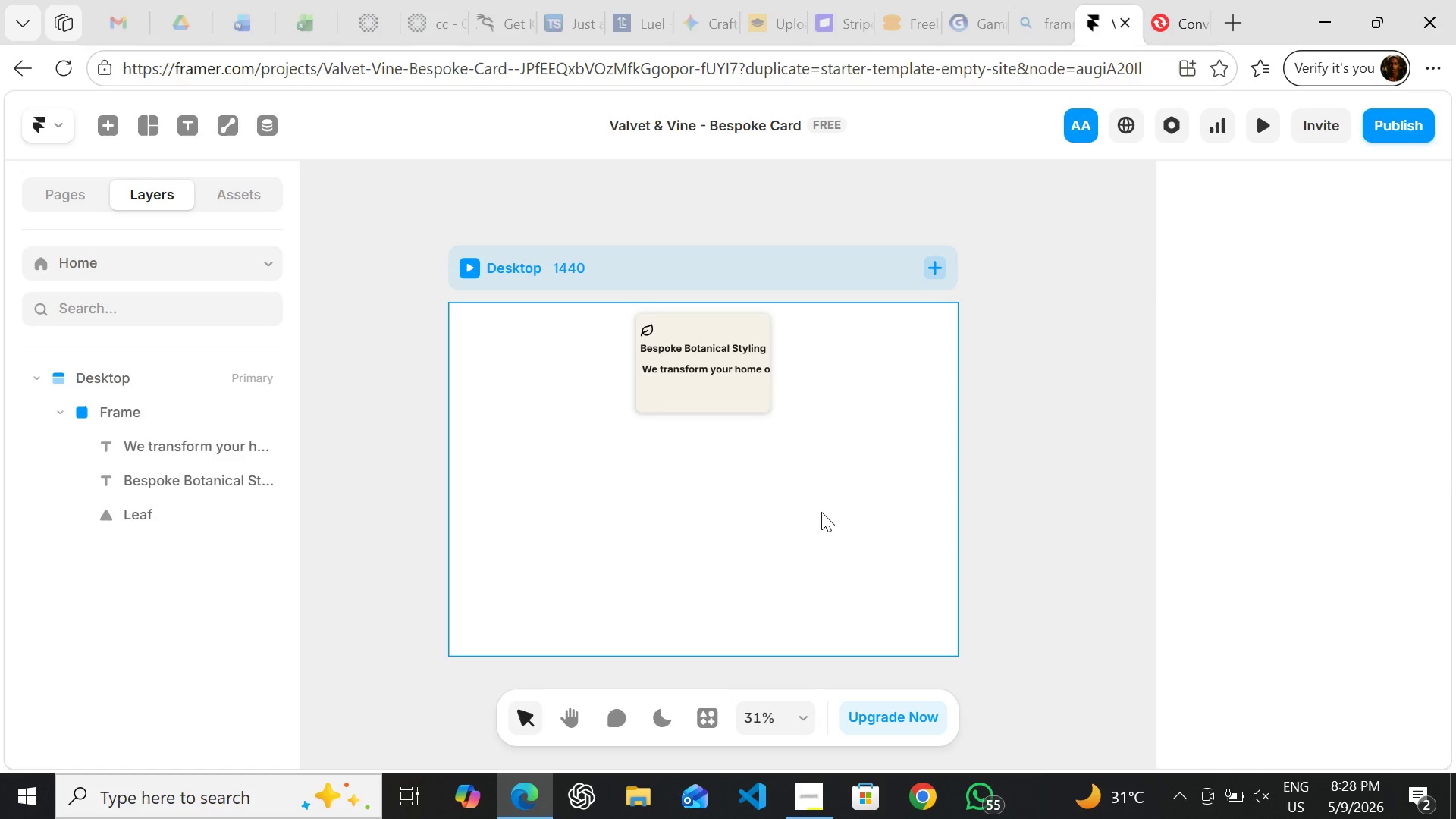 
key(Control+Z)
 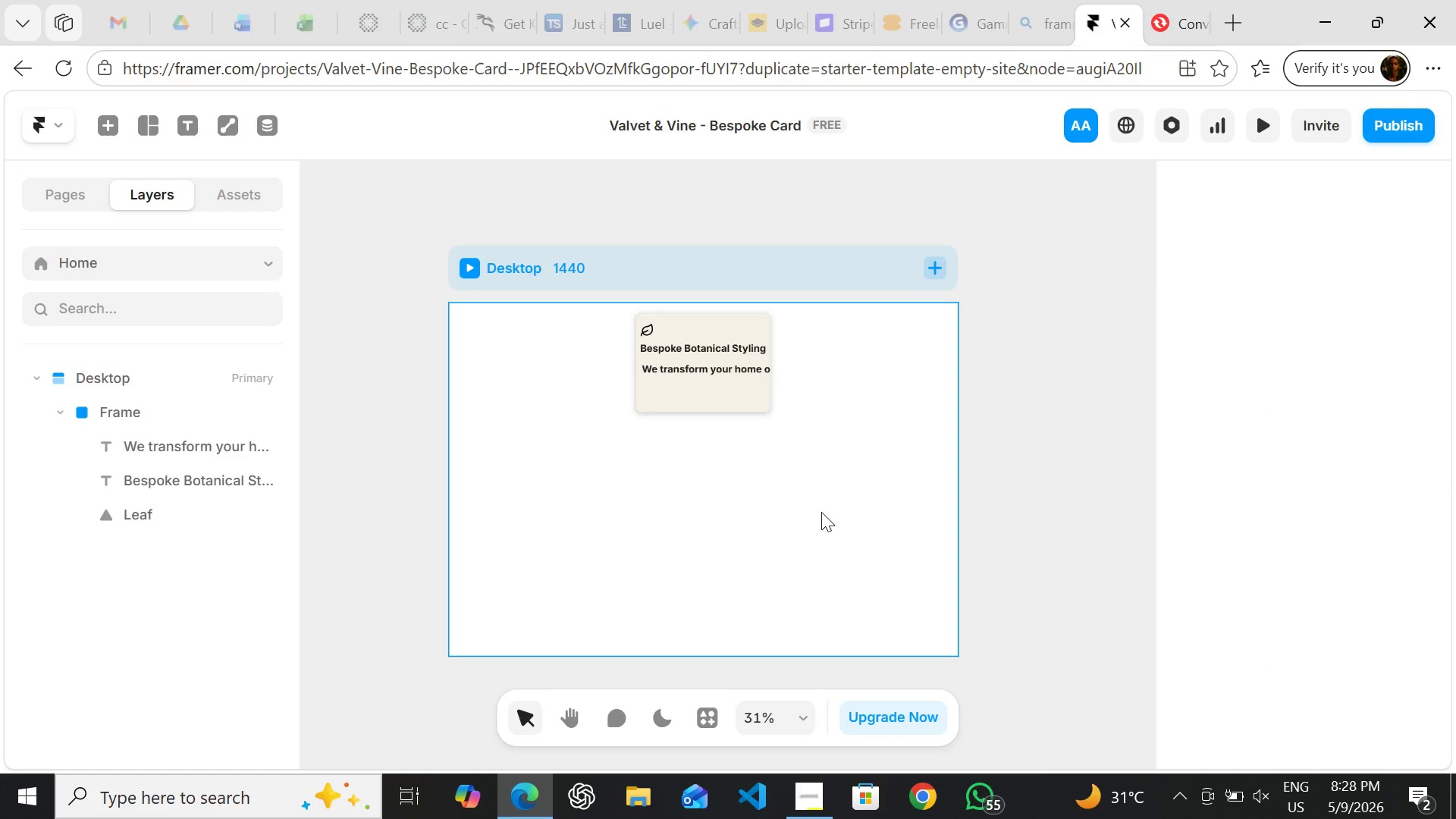 
key(Control+Z)
 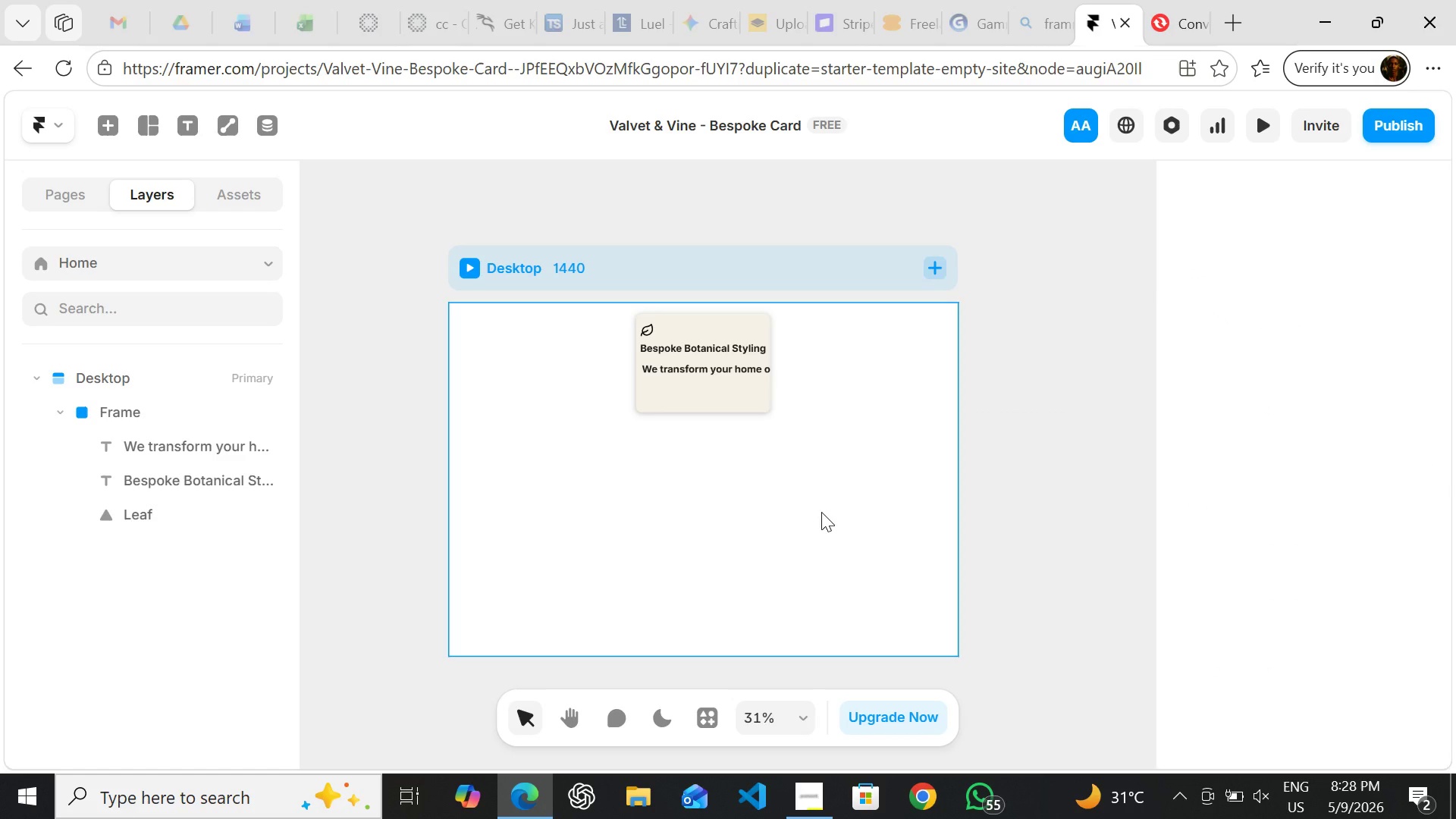 
key(Control+Z)
 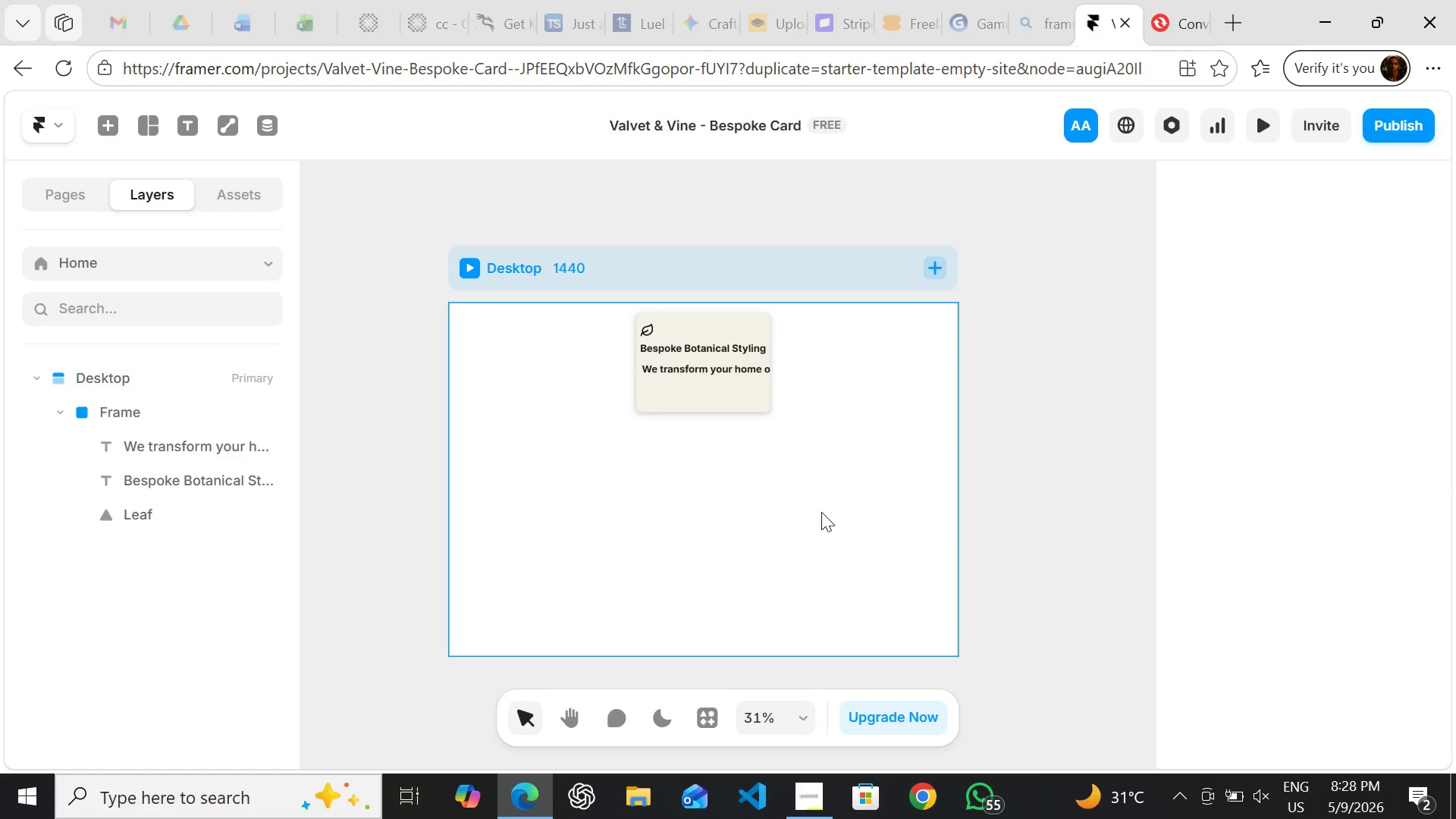 
key(Control+Z)
 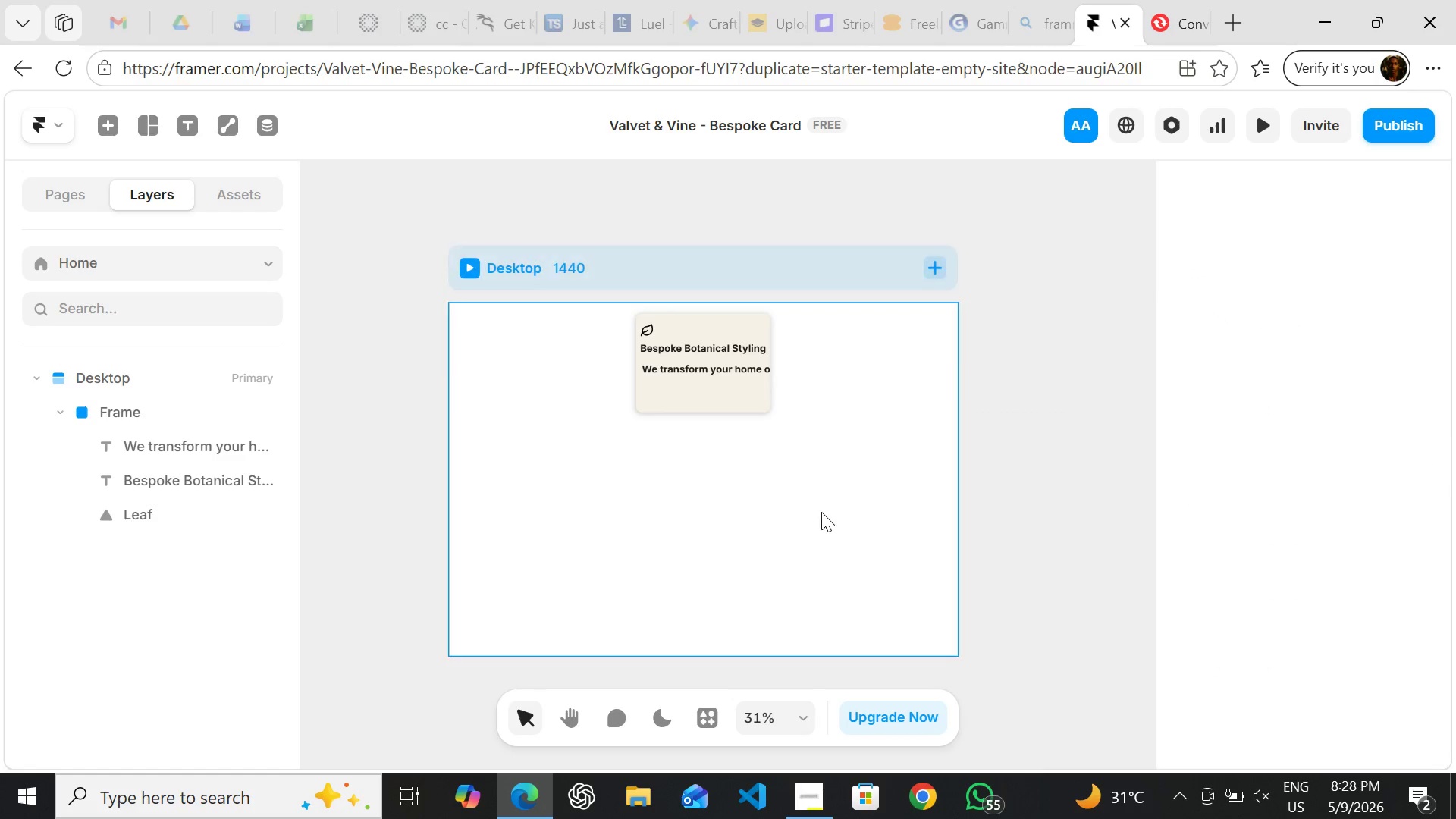 
key(Control+Z)
 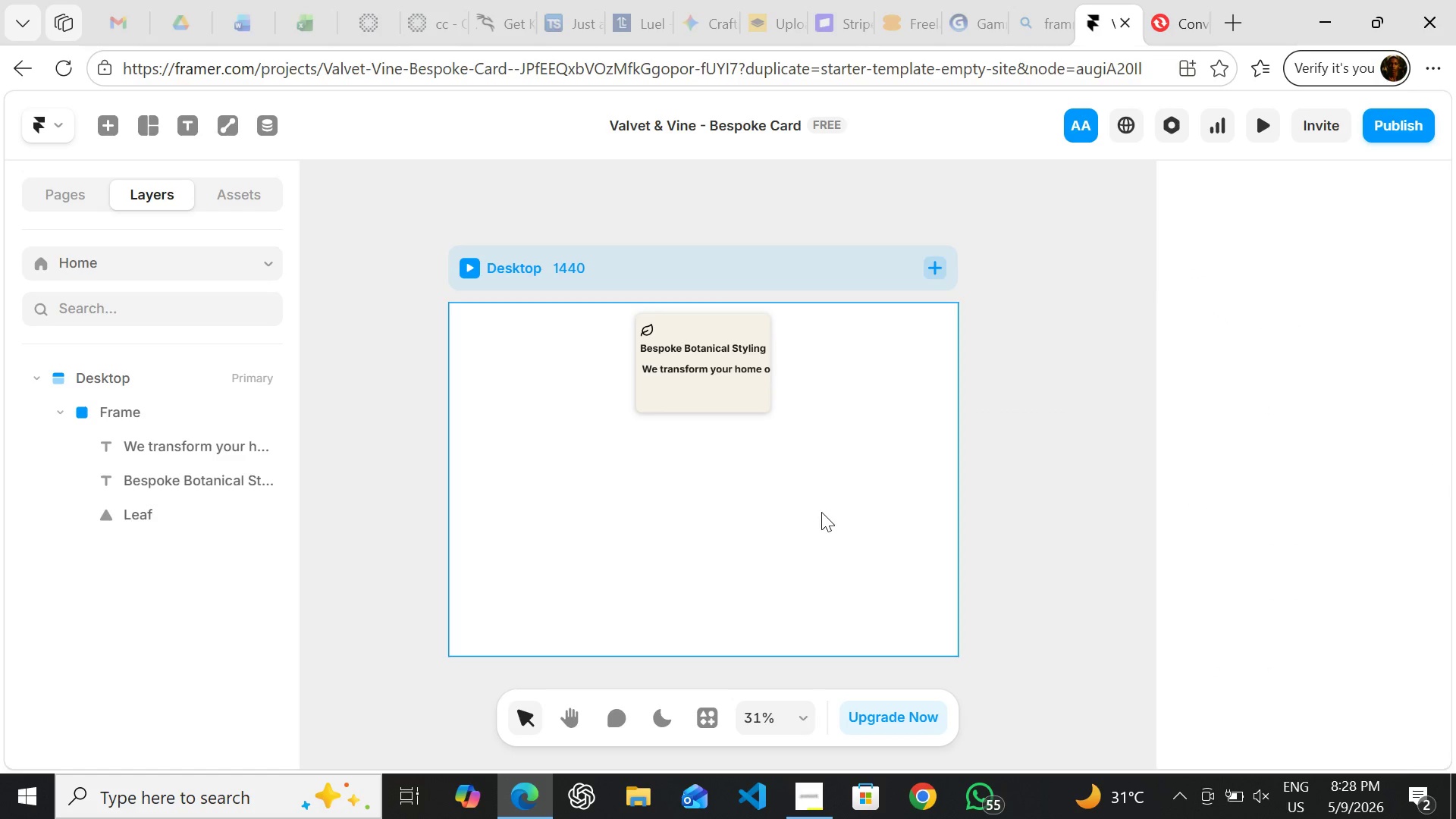 
key(Control+Z)
 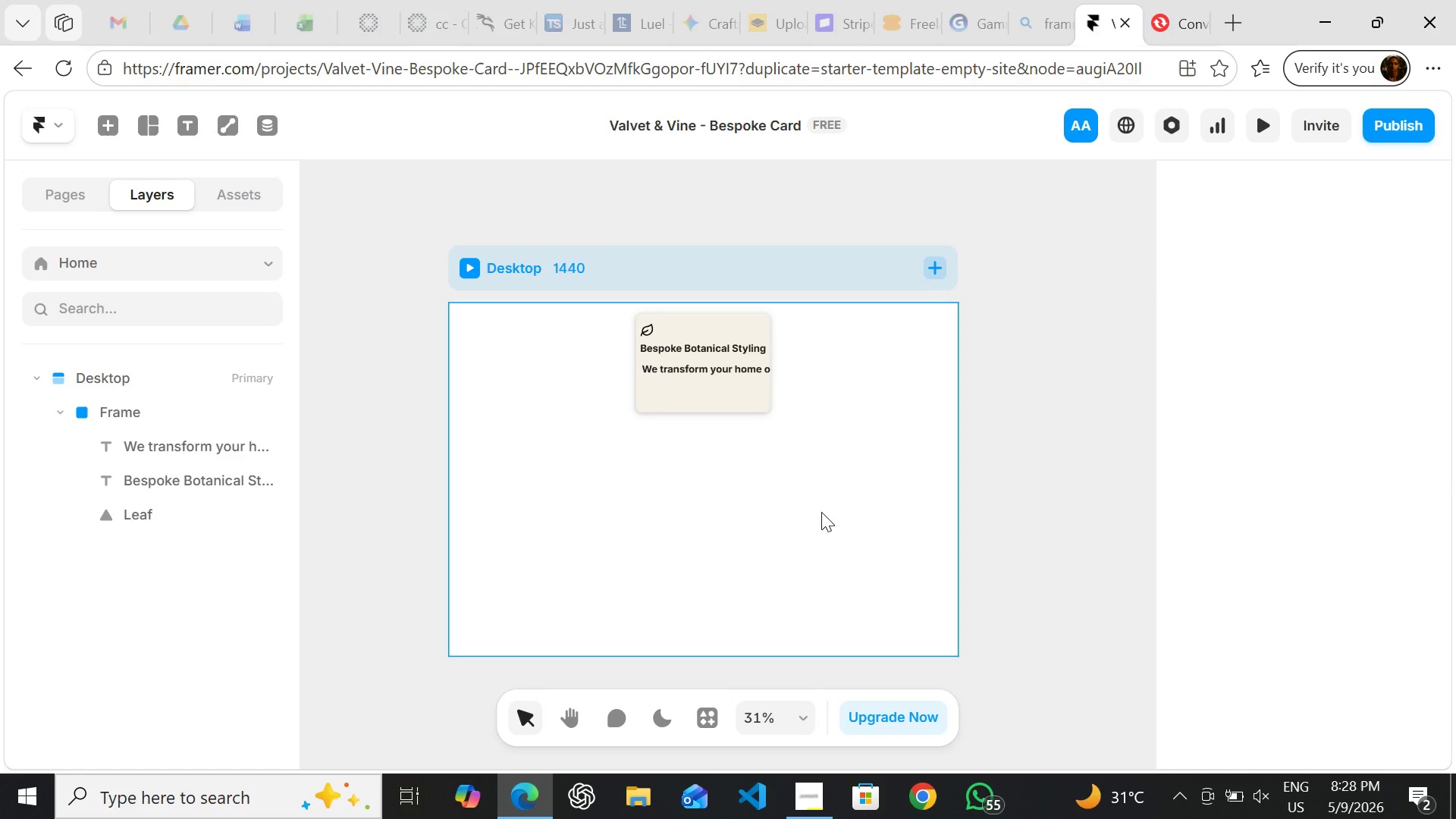 
key(Control+Z)
 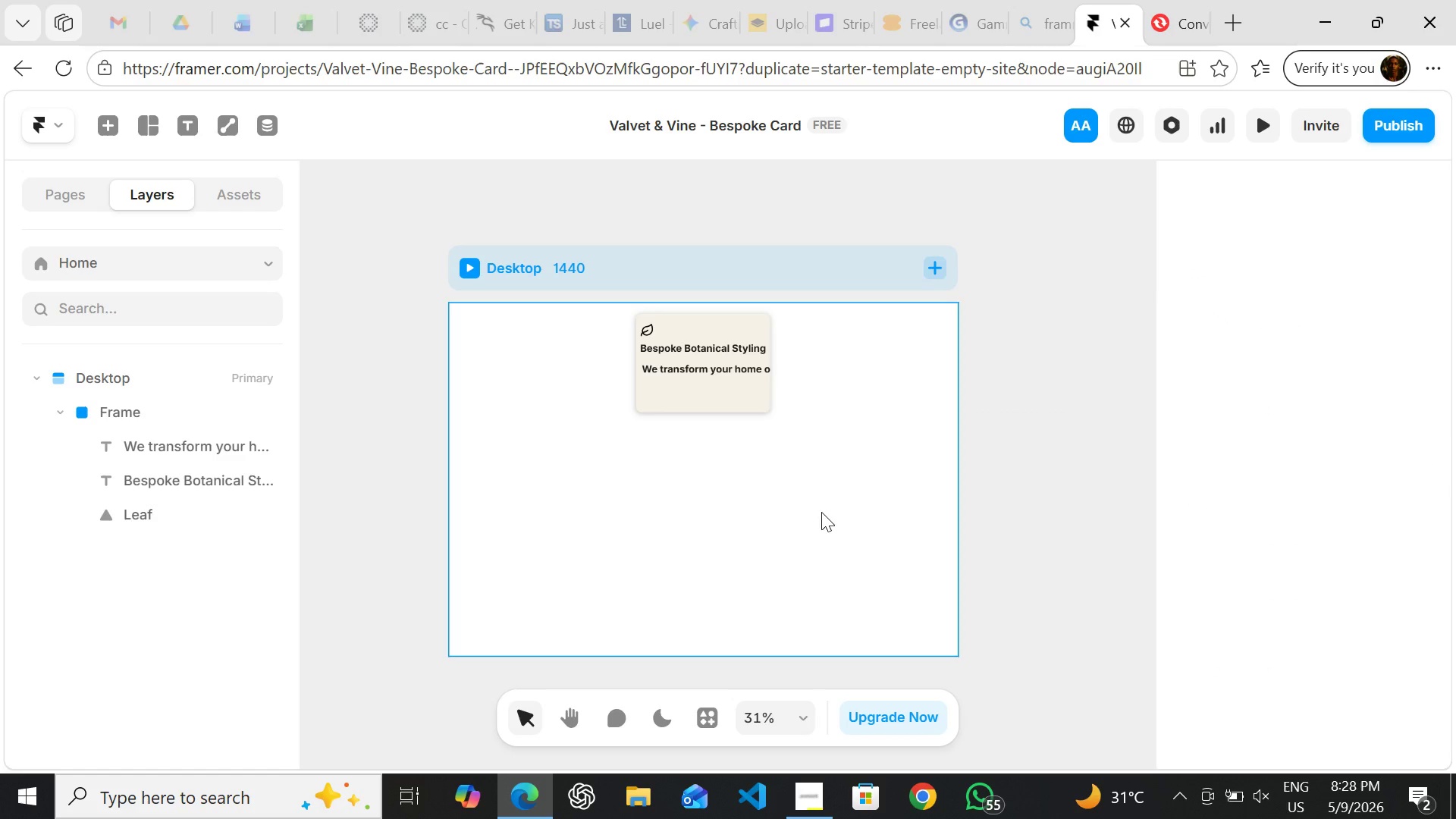 
key(Control+Z)
 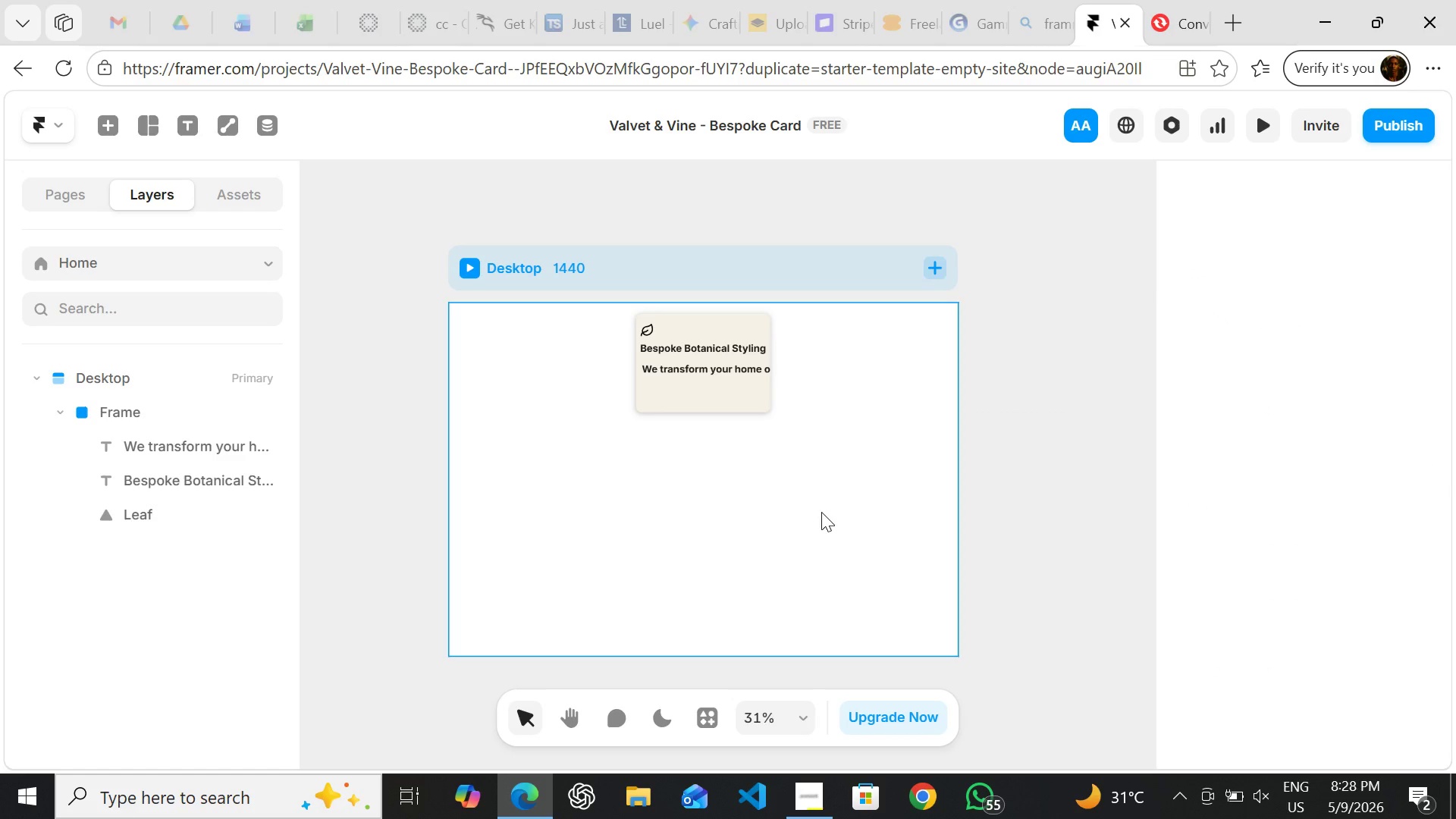 
hold_key(key=Z, duration=0.58)
 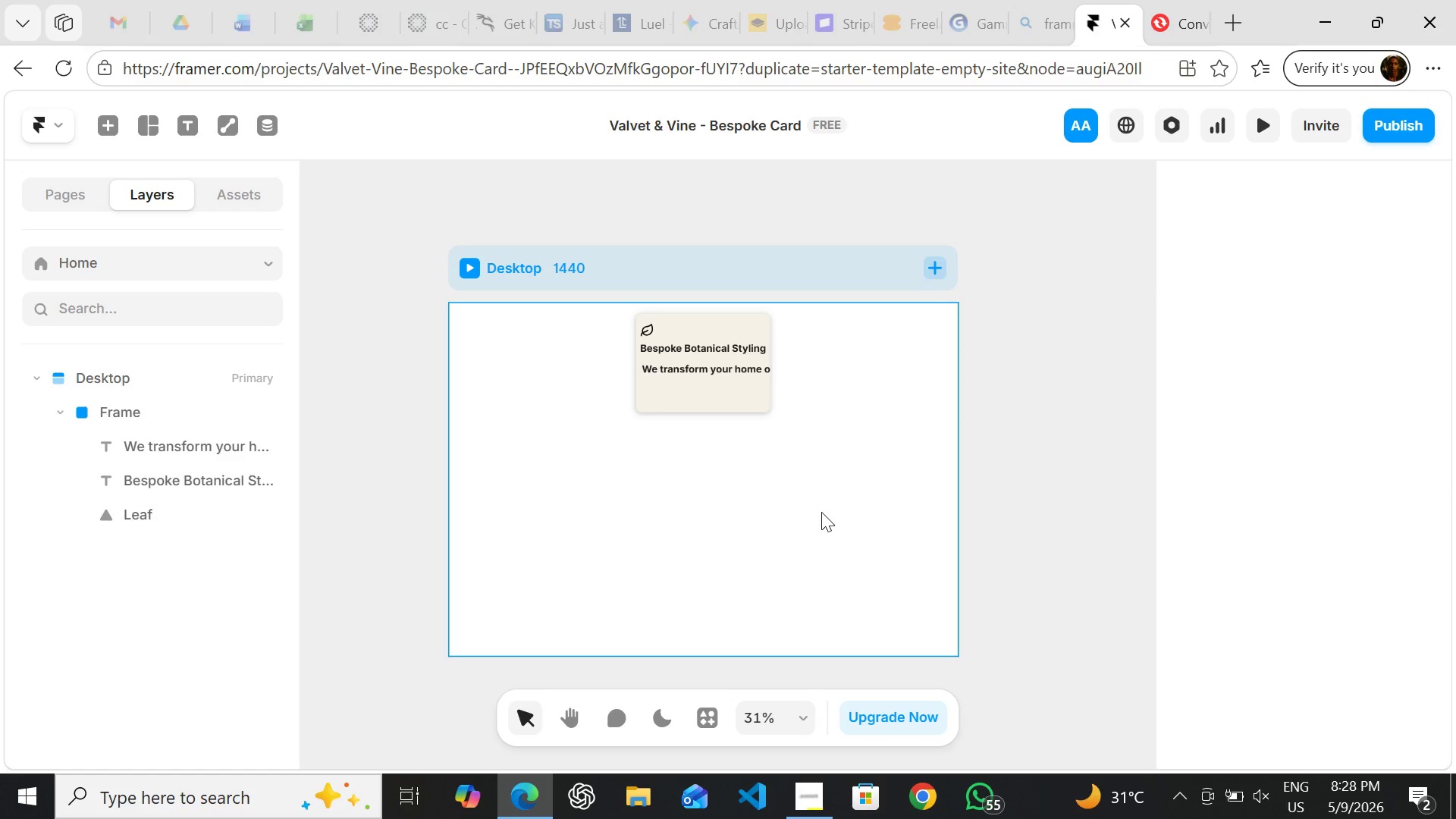 
key(Control+Z)
 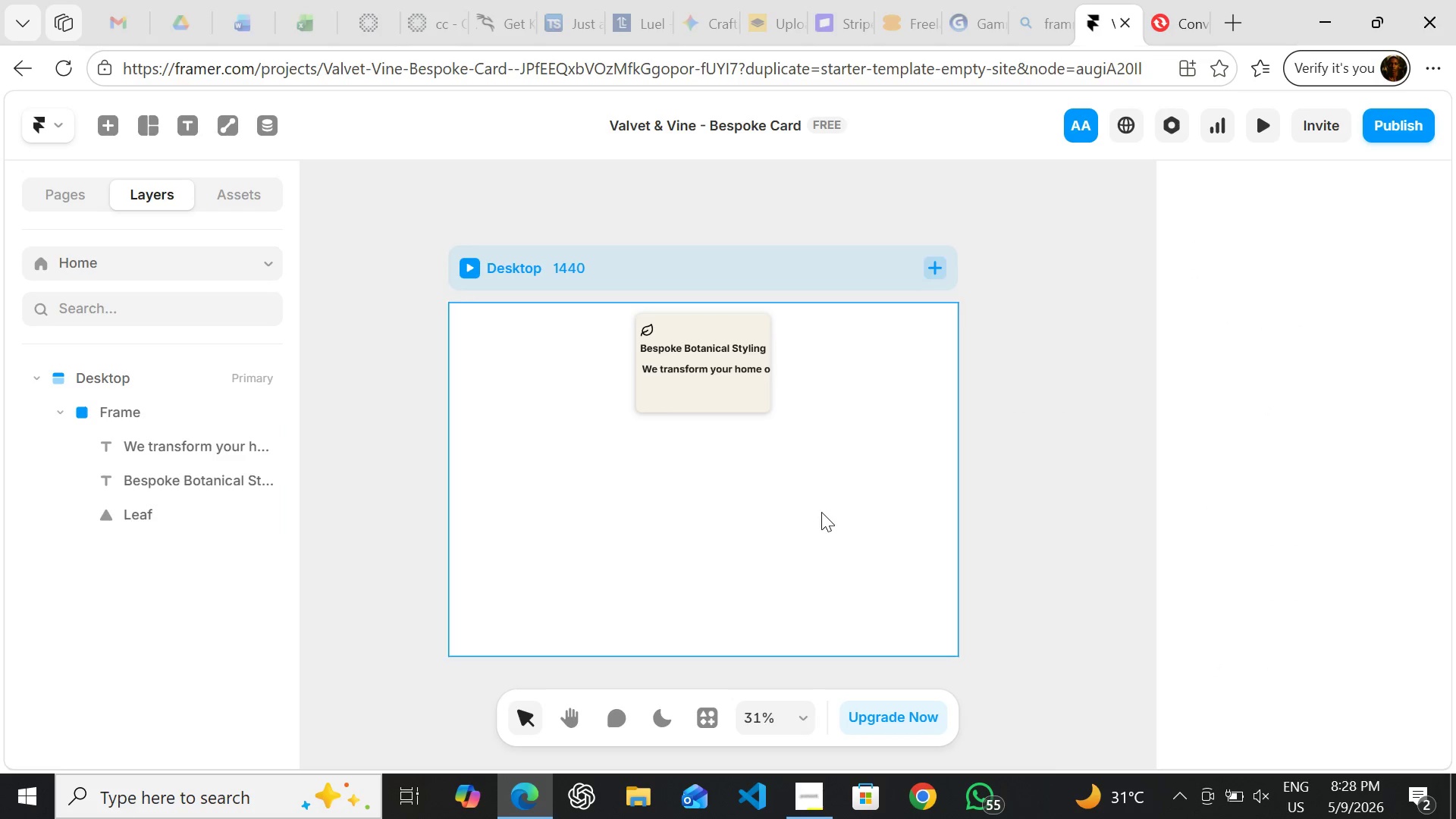 
key(Control+Z)
 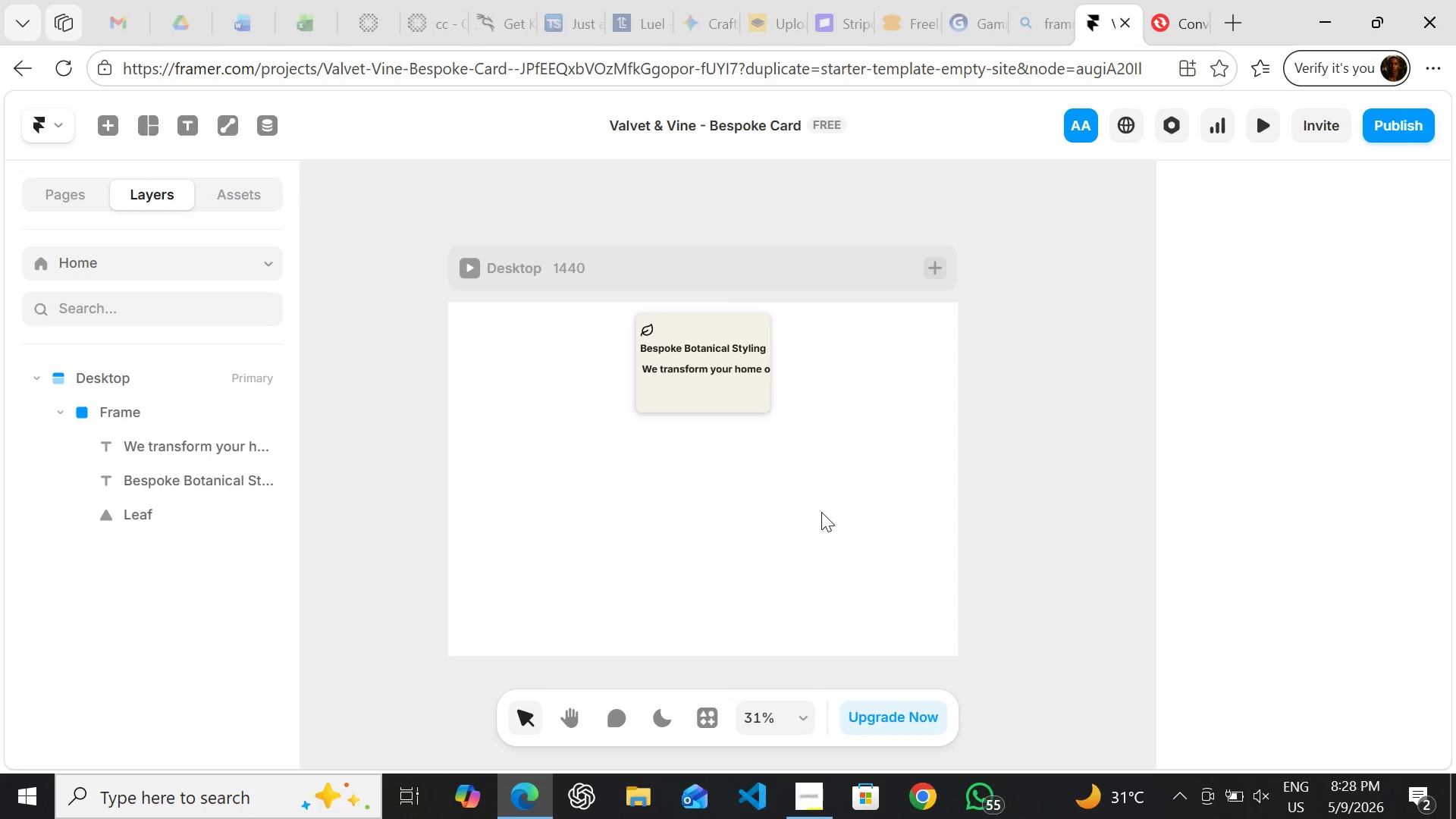 
key(Control+Z)
 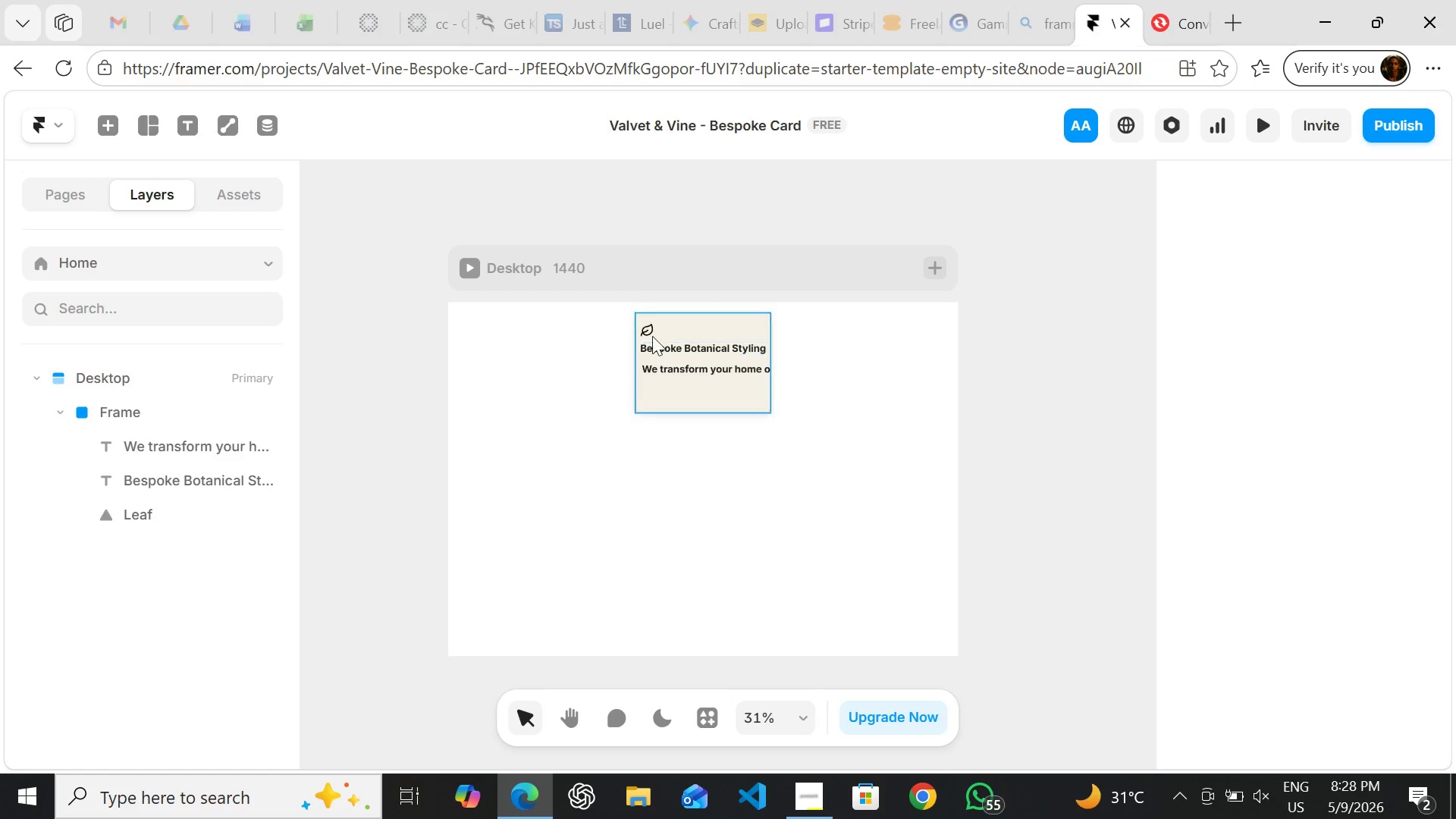 
left_click_drag(start_coordinate=[649, 325], to_coordinate=[572, 329])
 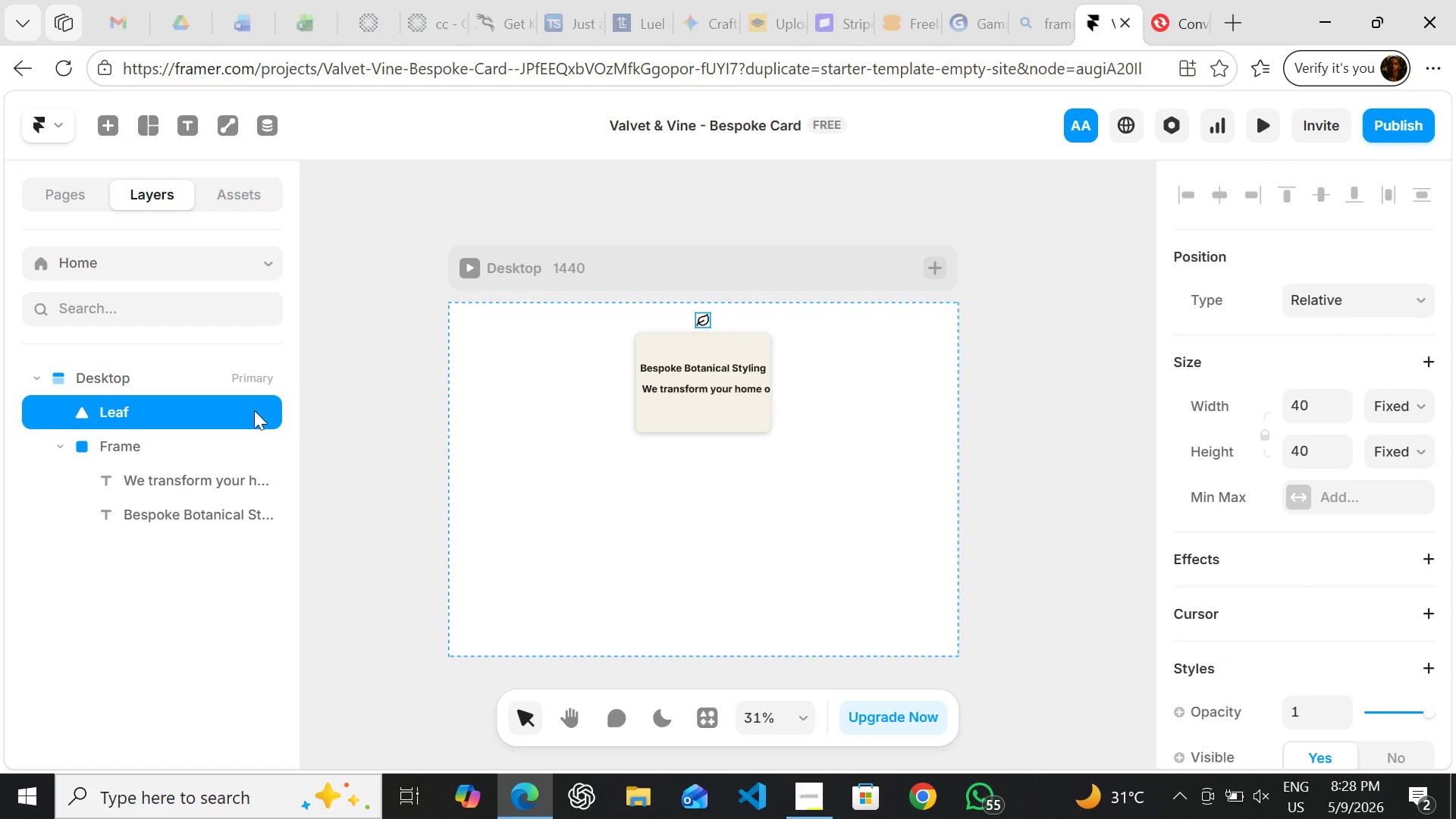 
left_click([207, 413])
 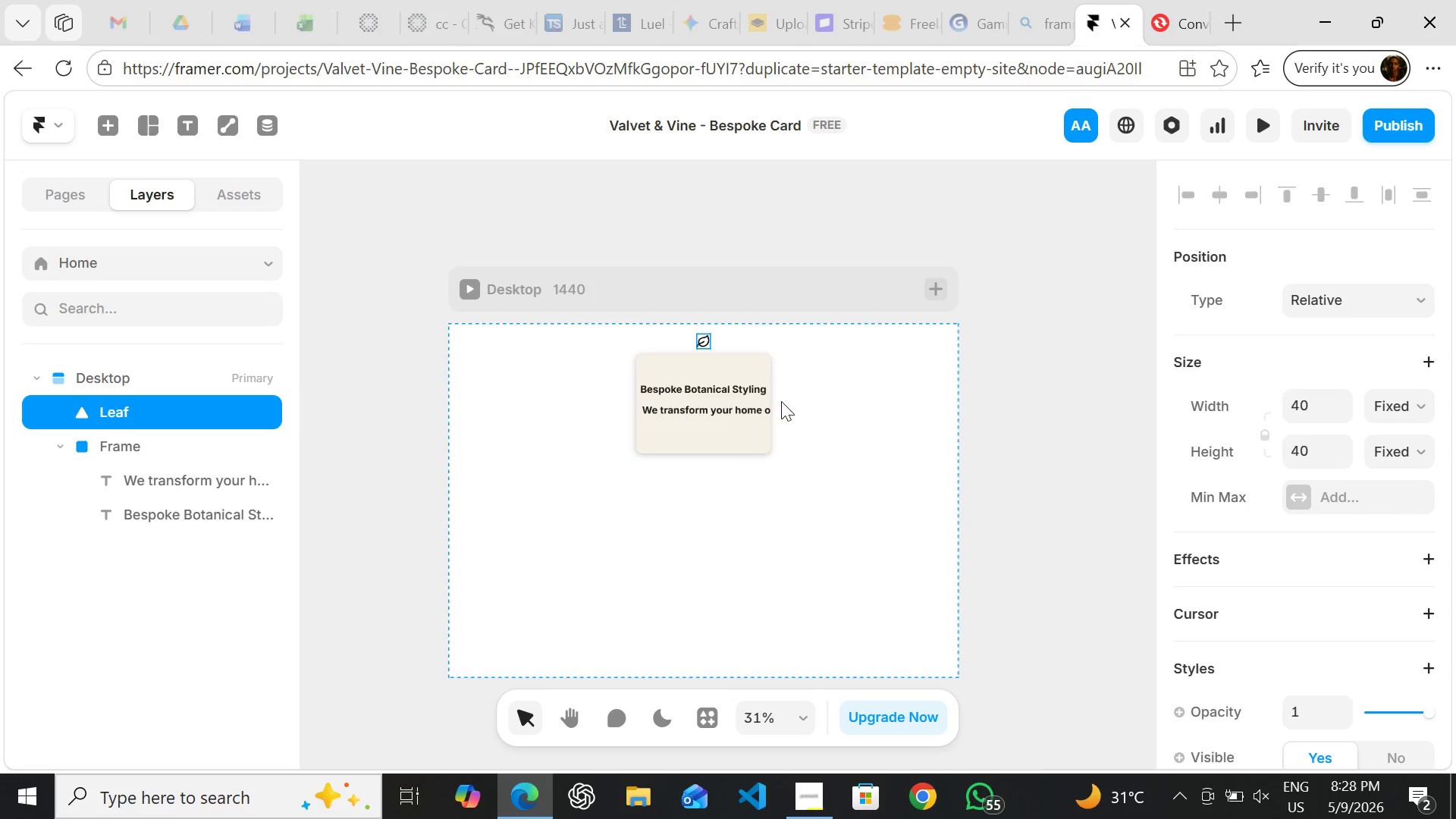 
left_click_drag(start_coordinate=[700, 334], to_coordinate=[700, 361])
 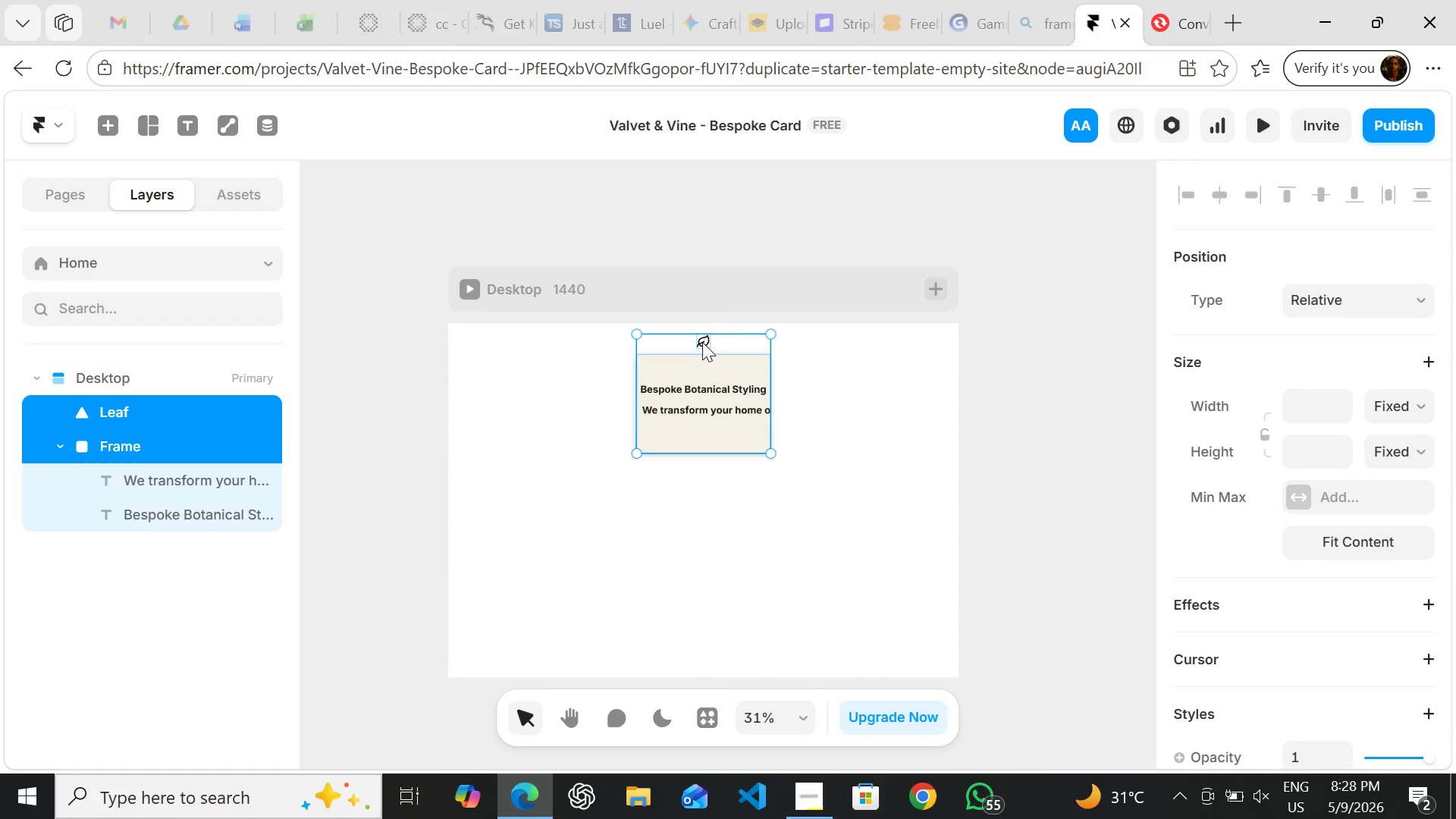 
left_click([702, 341])
 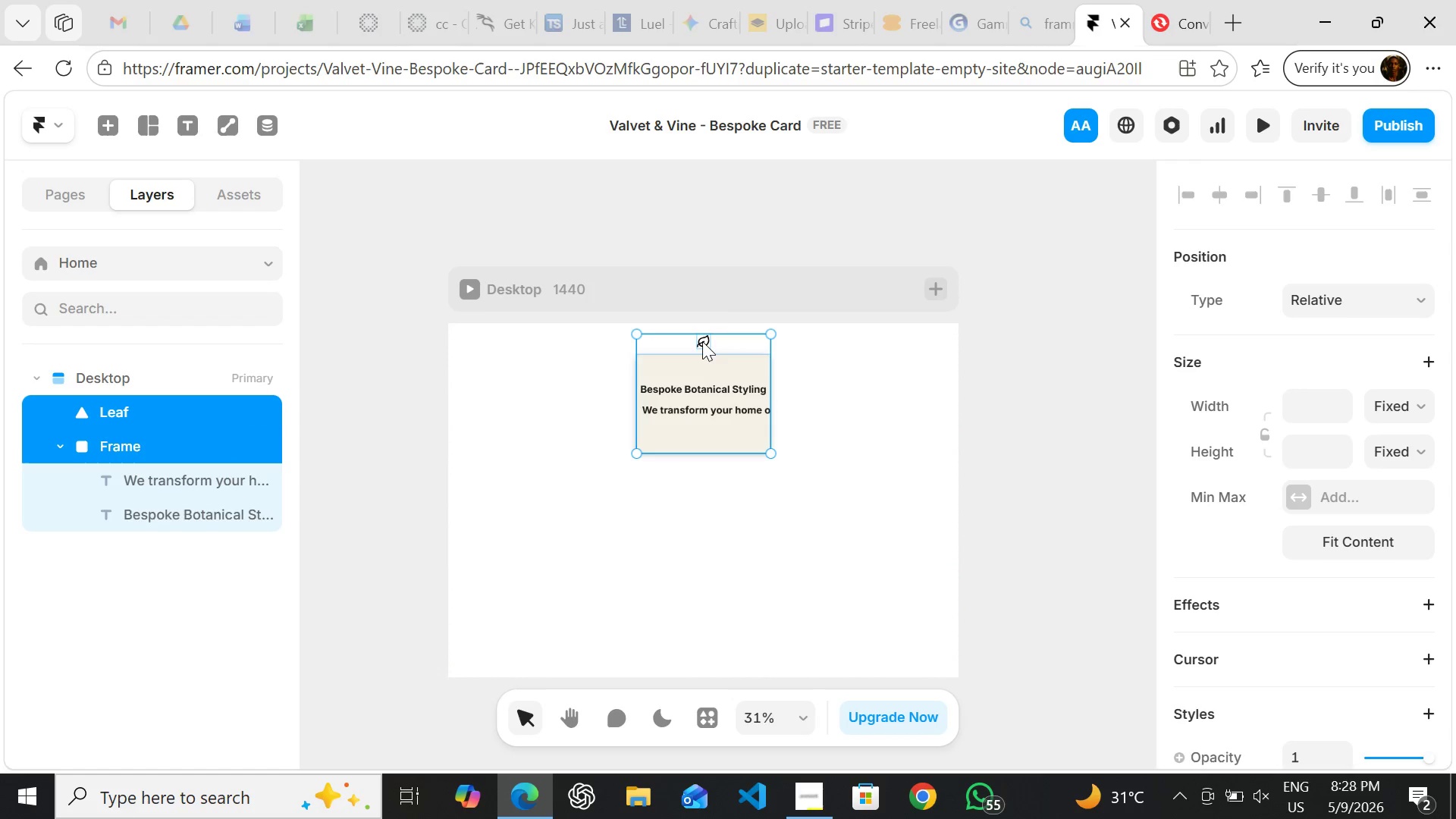 
left_click_drag(start_coordinate=[702, 341], to_coordinate=[700, 346])
 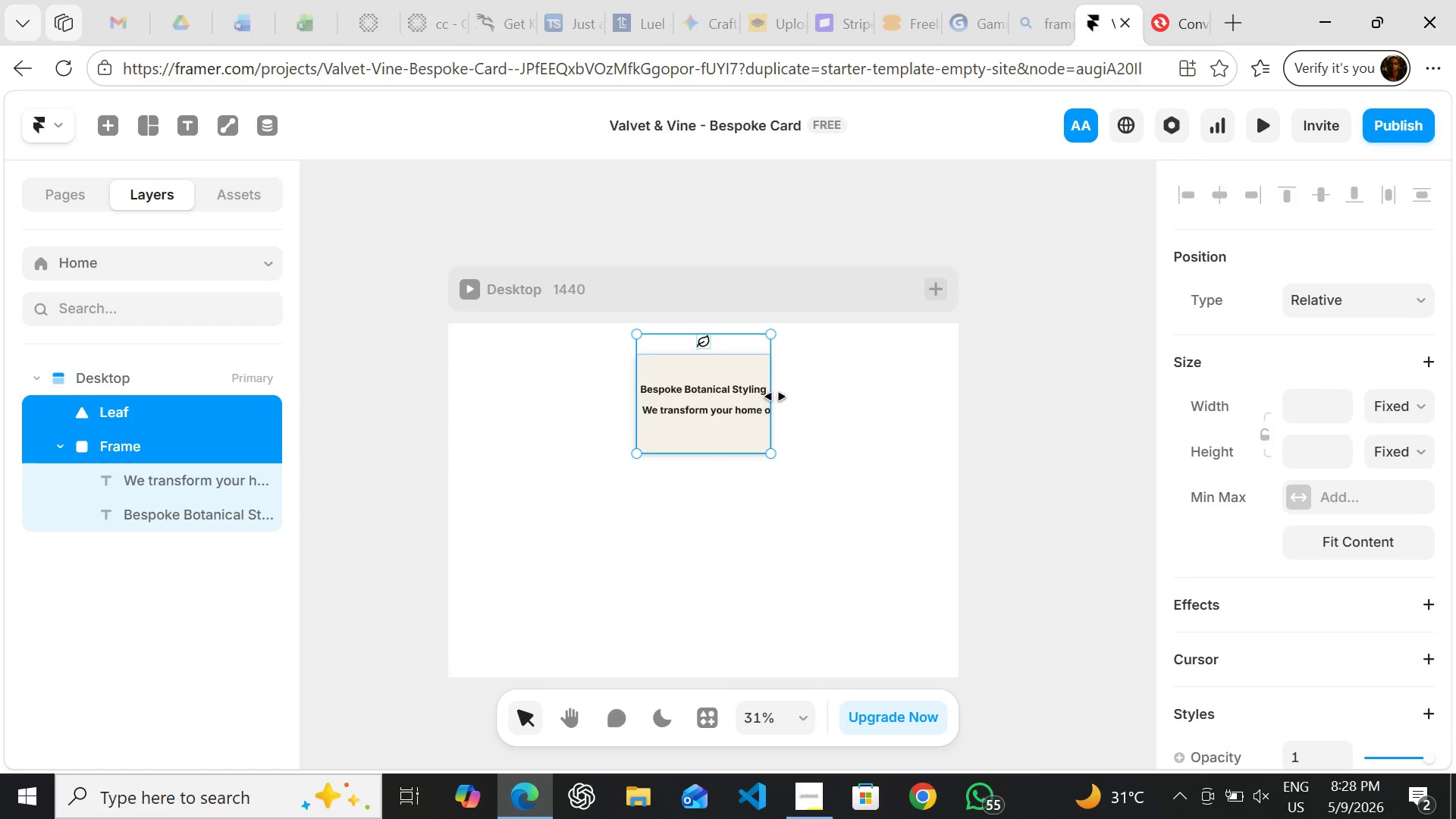 
left_click([838, 388])
 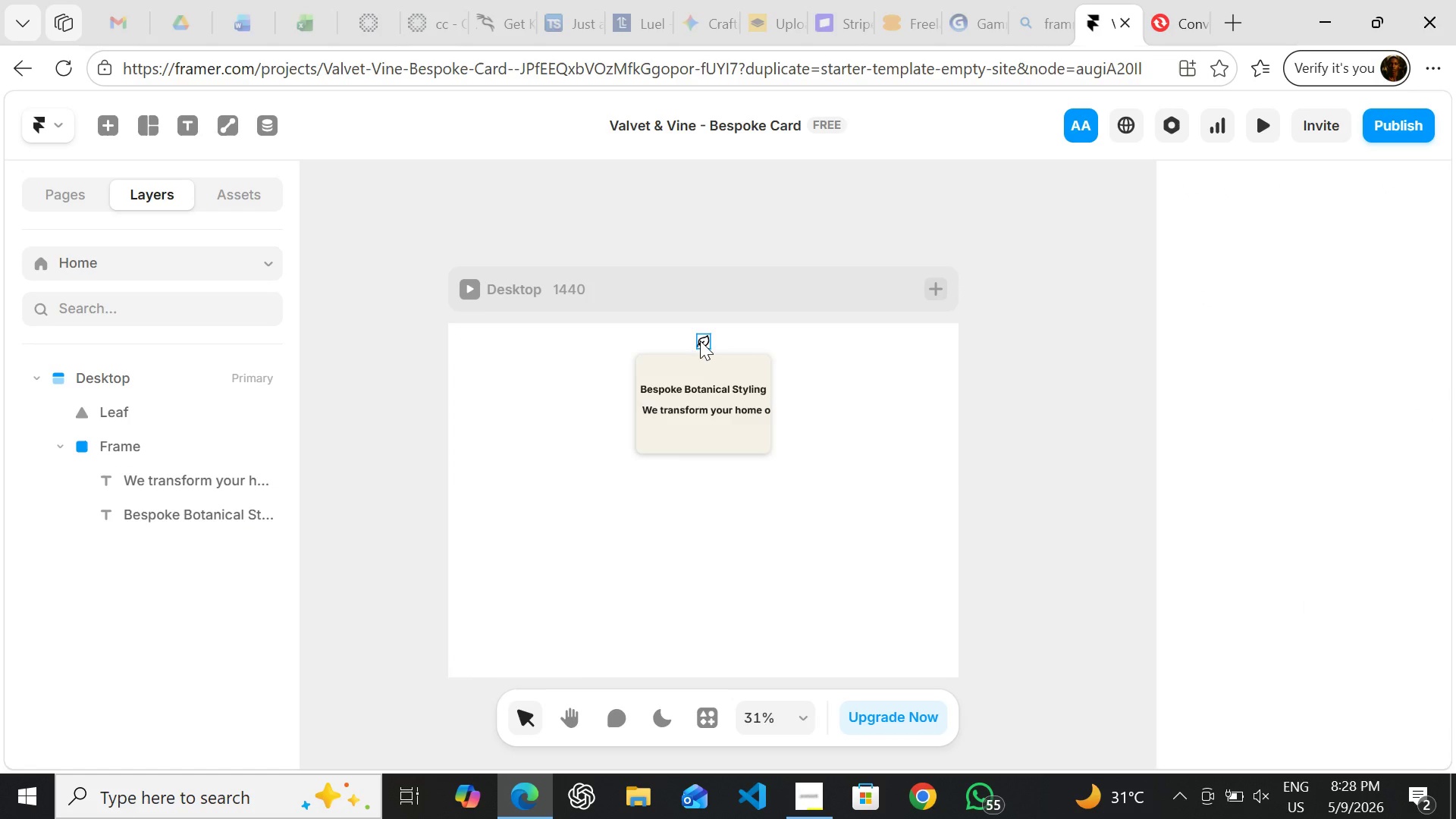 
left_click([700, 340])
 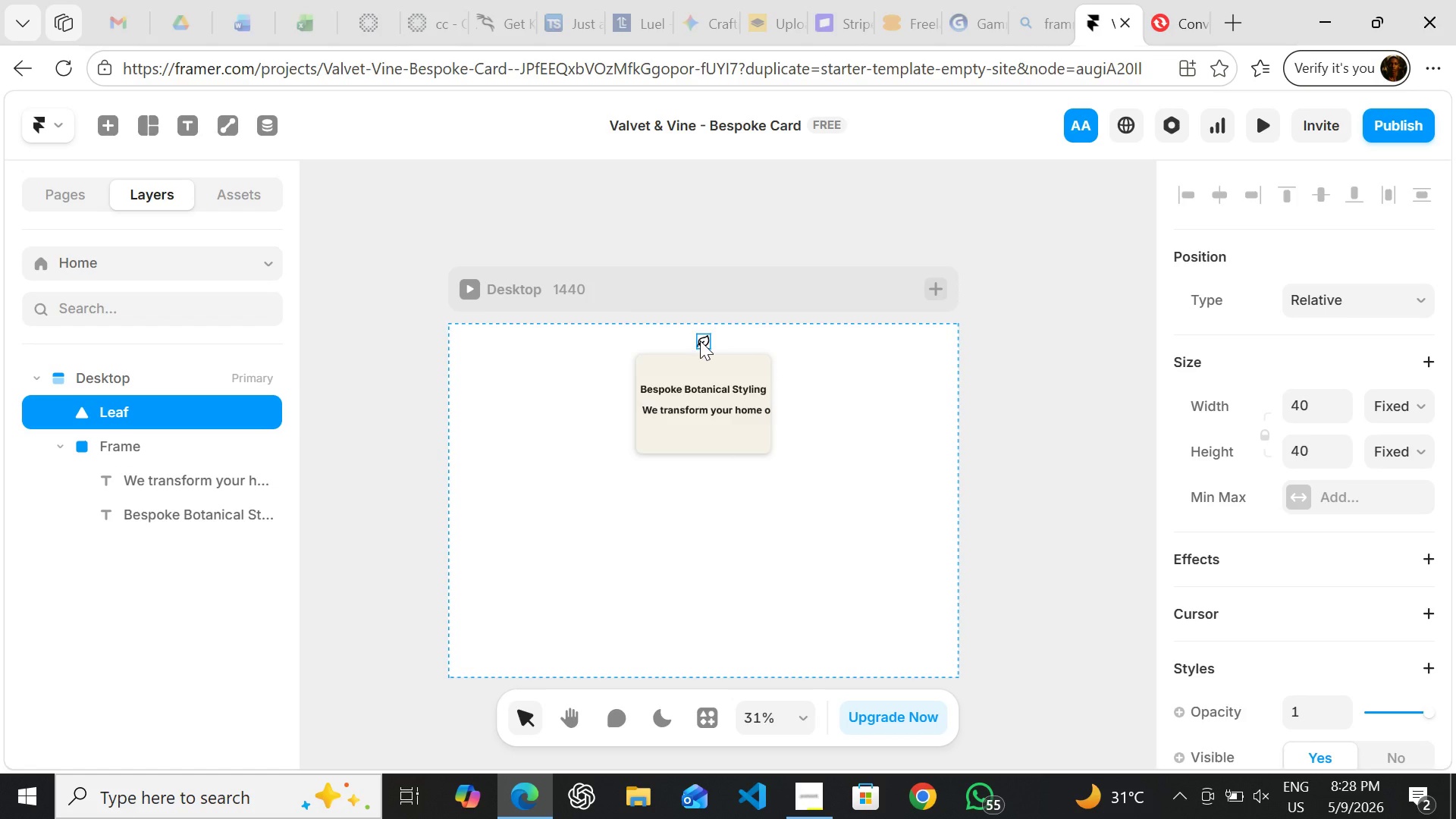 
left_click_drag(start_coordinate=[700, 340], to_coordinate=[697, 365])
 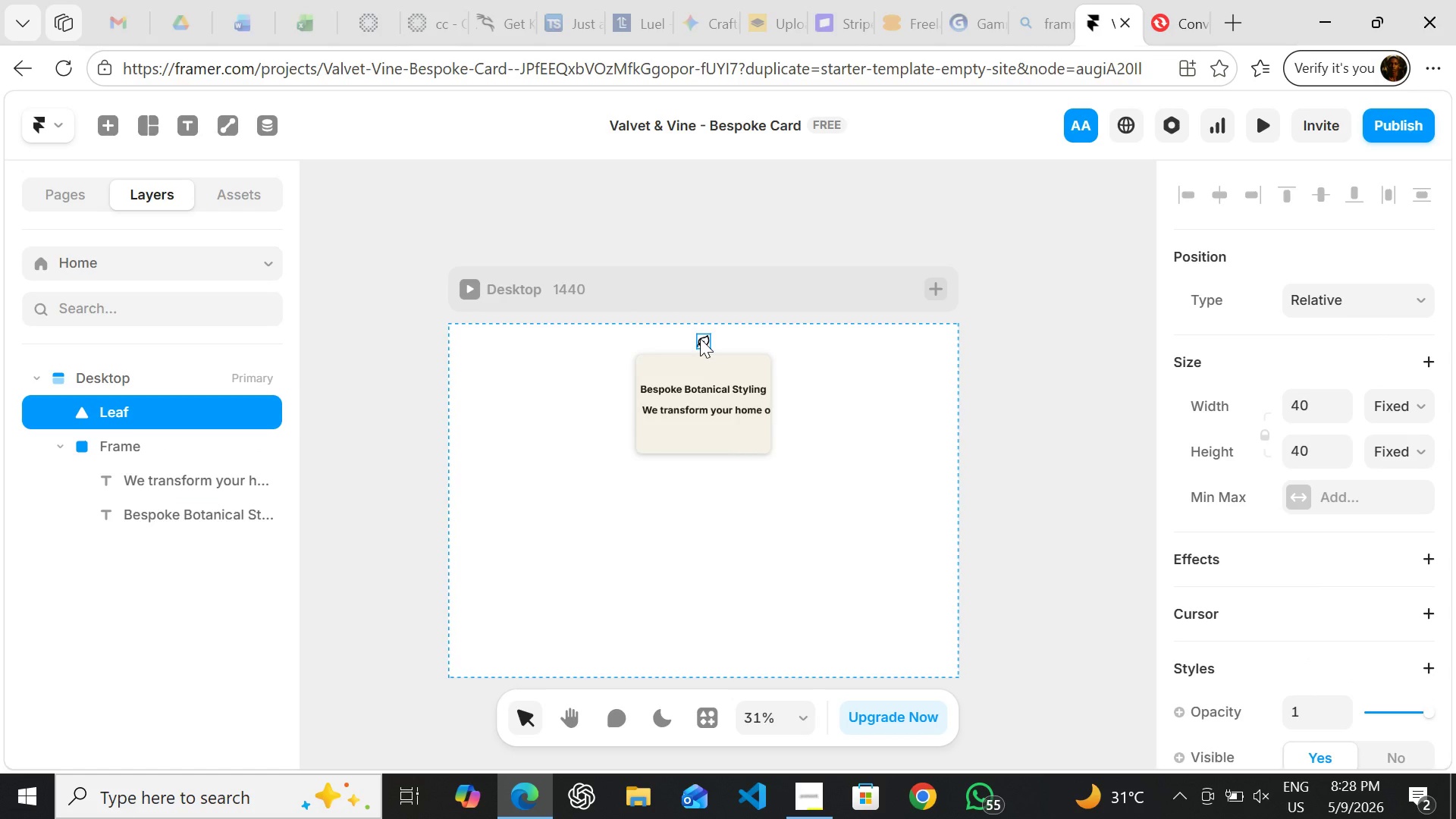 
left_click_drag(start_coordinate=[700, 338], to_coordinate=[704, 373])
 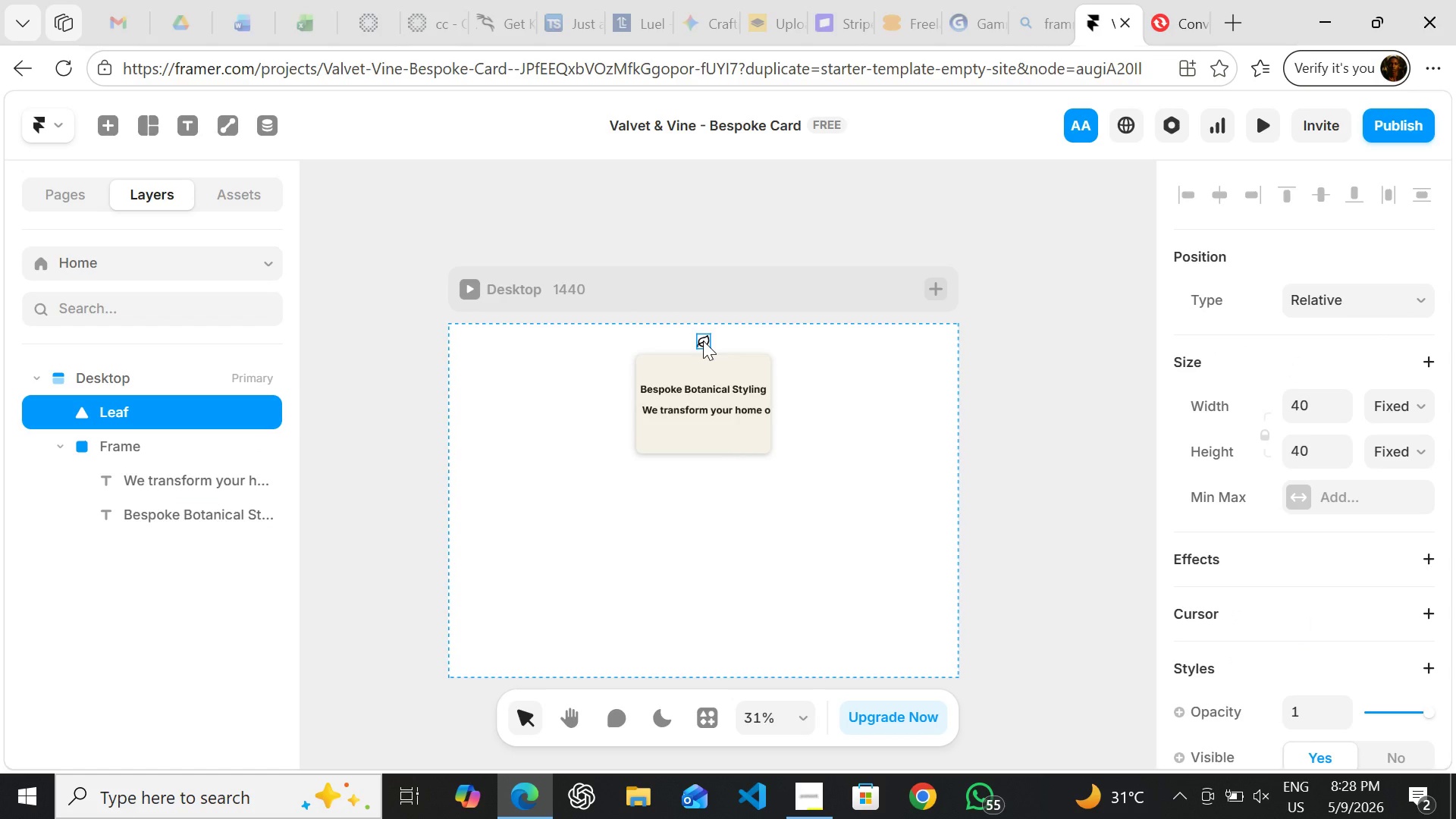 
left_click_drag(start_coordinate=[703, 340], to_coordinate=[676, 375])
 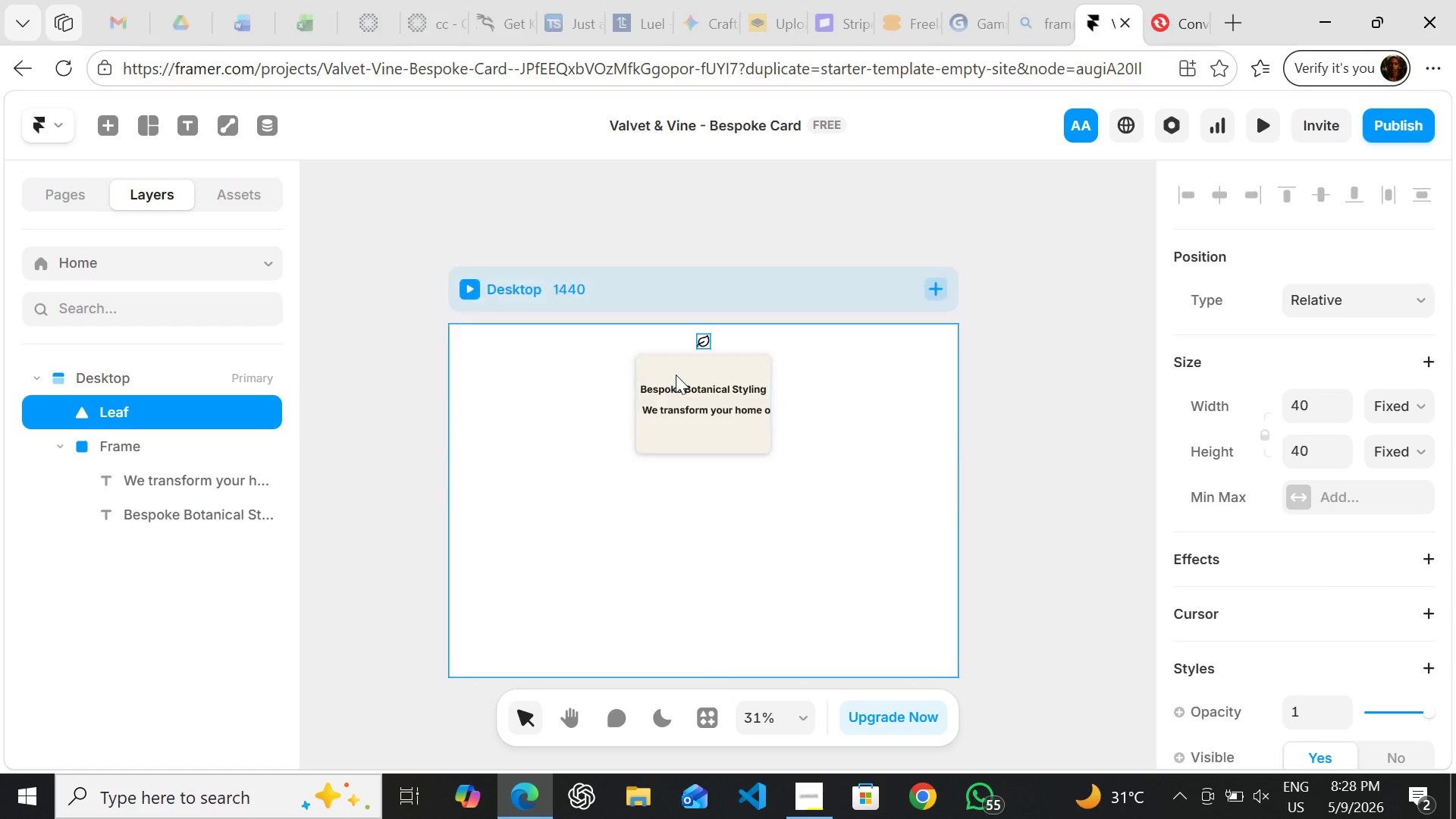 
key(Control+Z)
 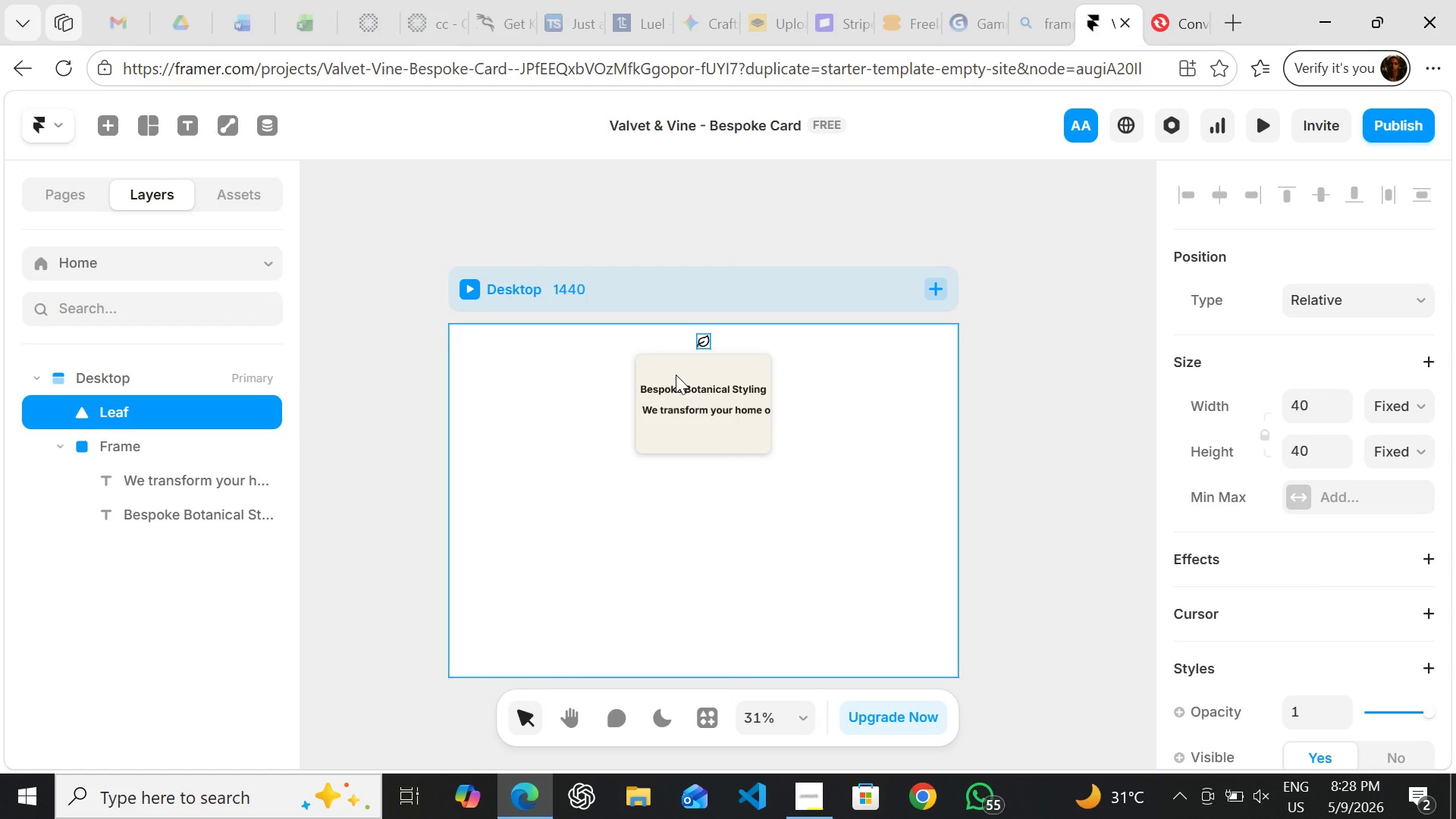 
key(Control+Z)
 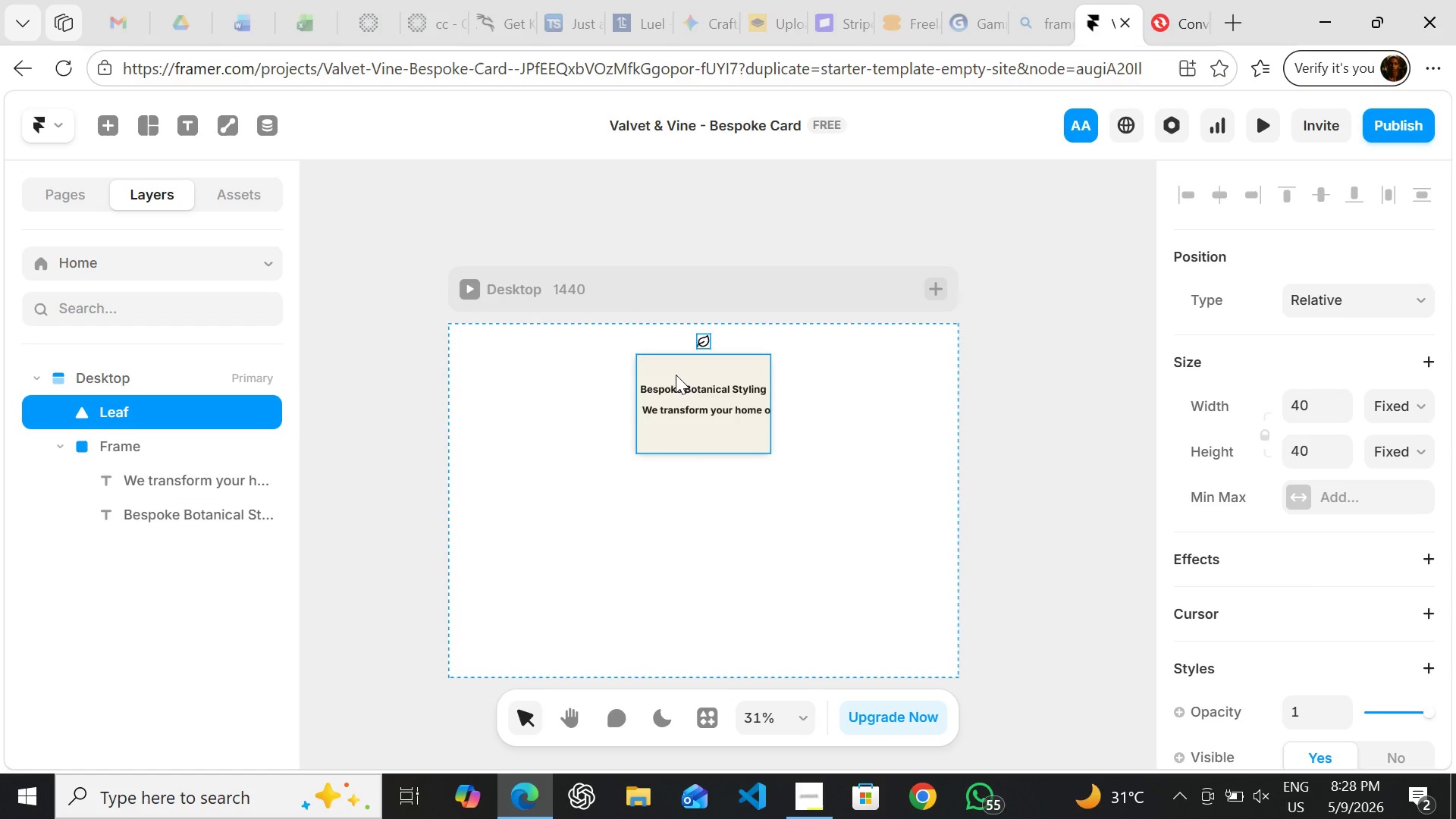 
key(Control+Z)
 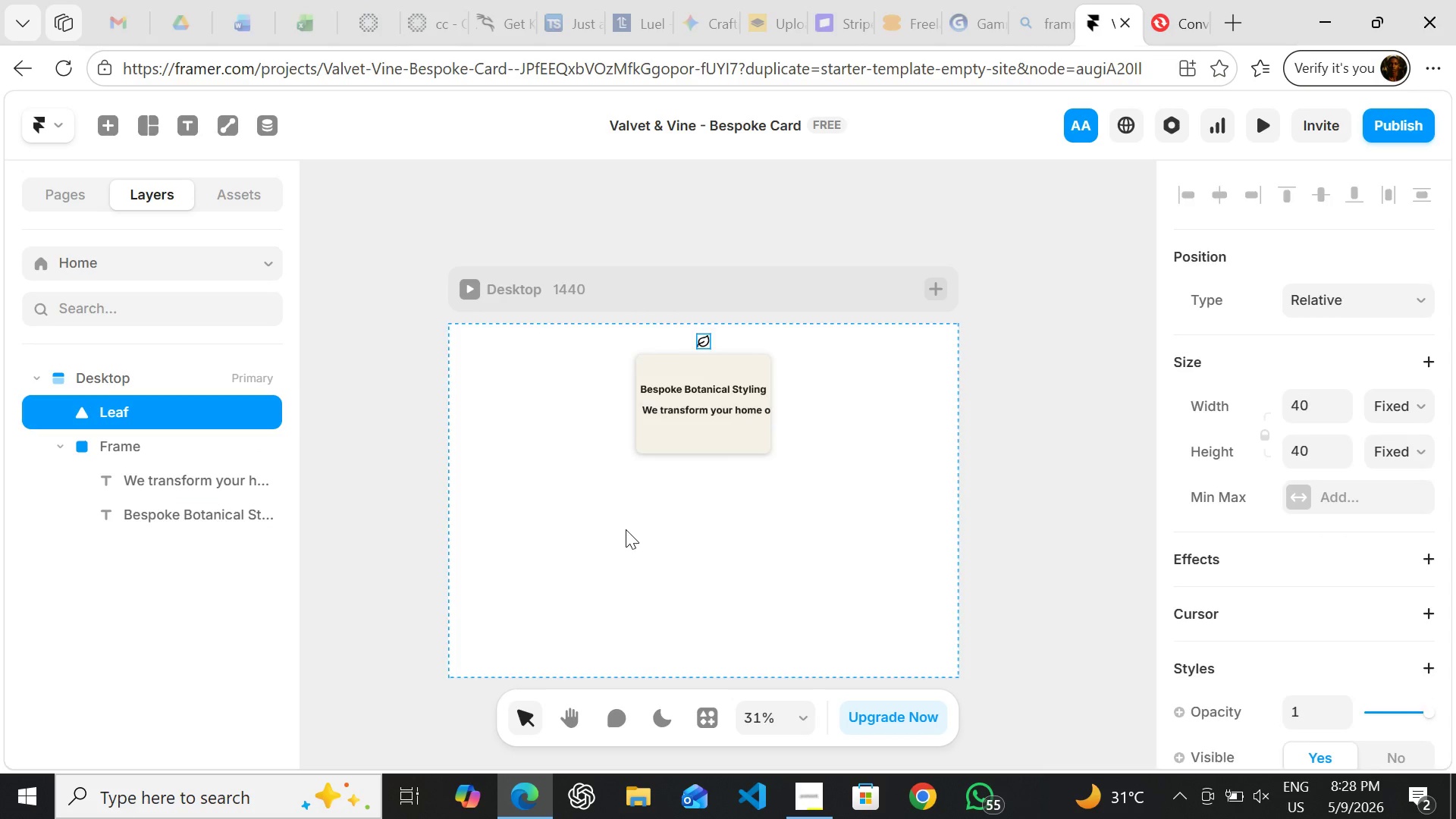 
left_click([626, 529])
 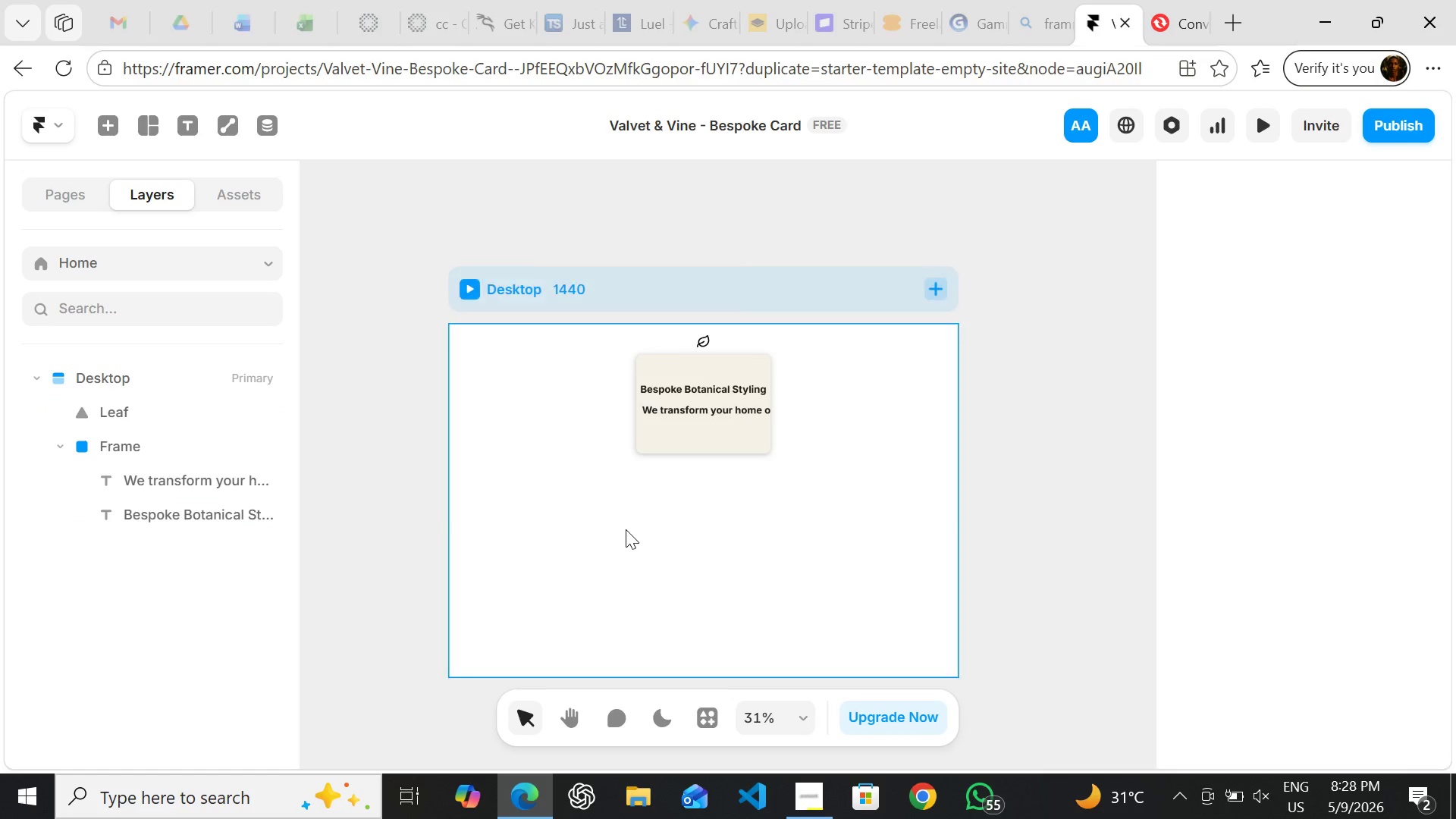 
key(Control+Z)
 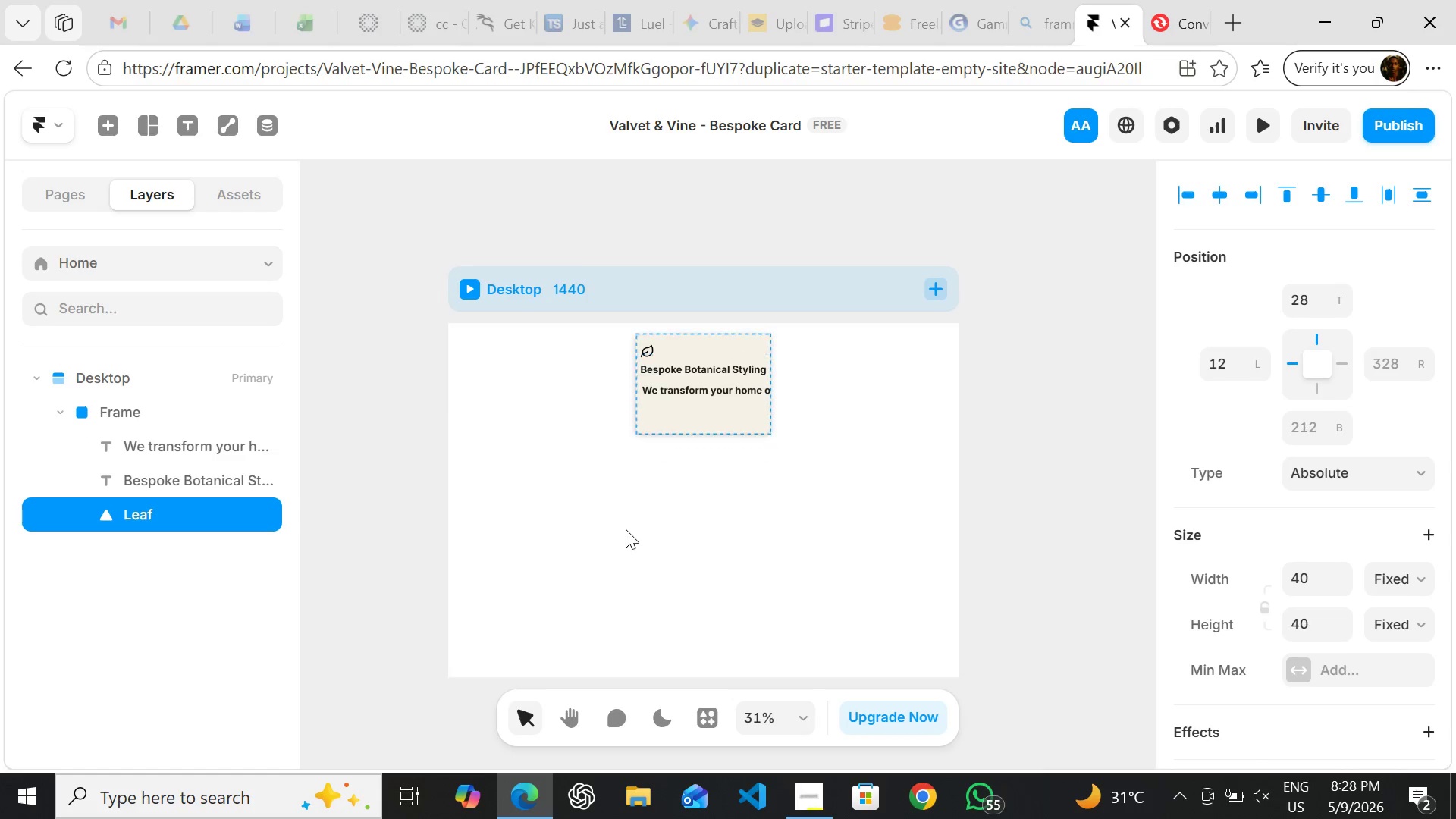 
key(Control+Z)
 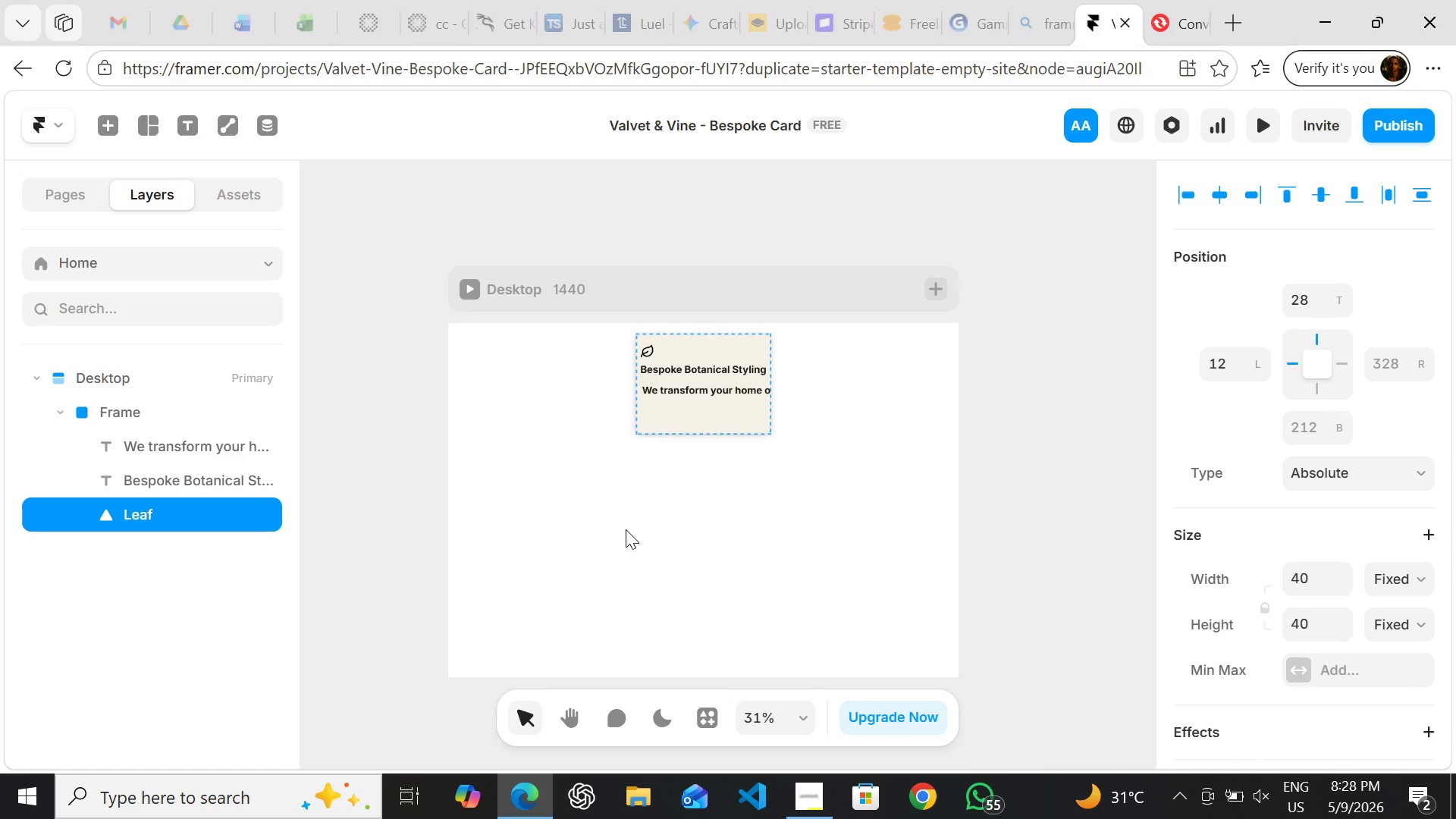 
key(Control+Z)
 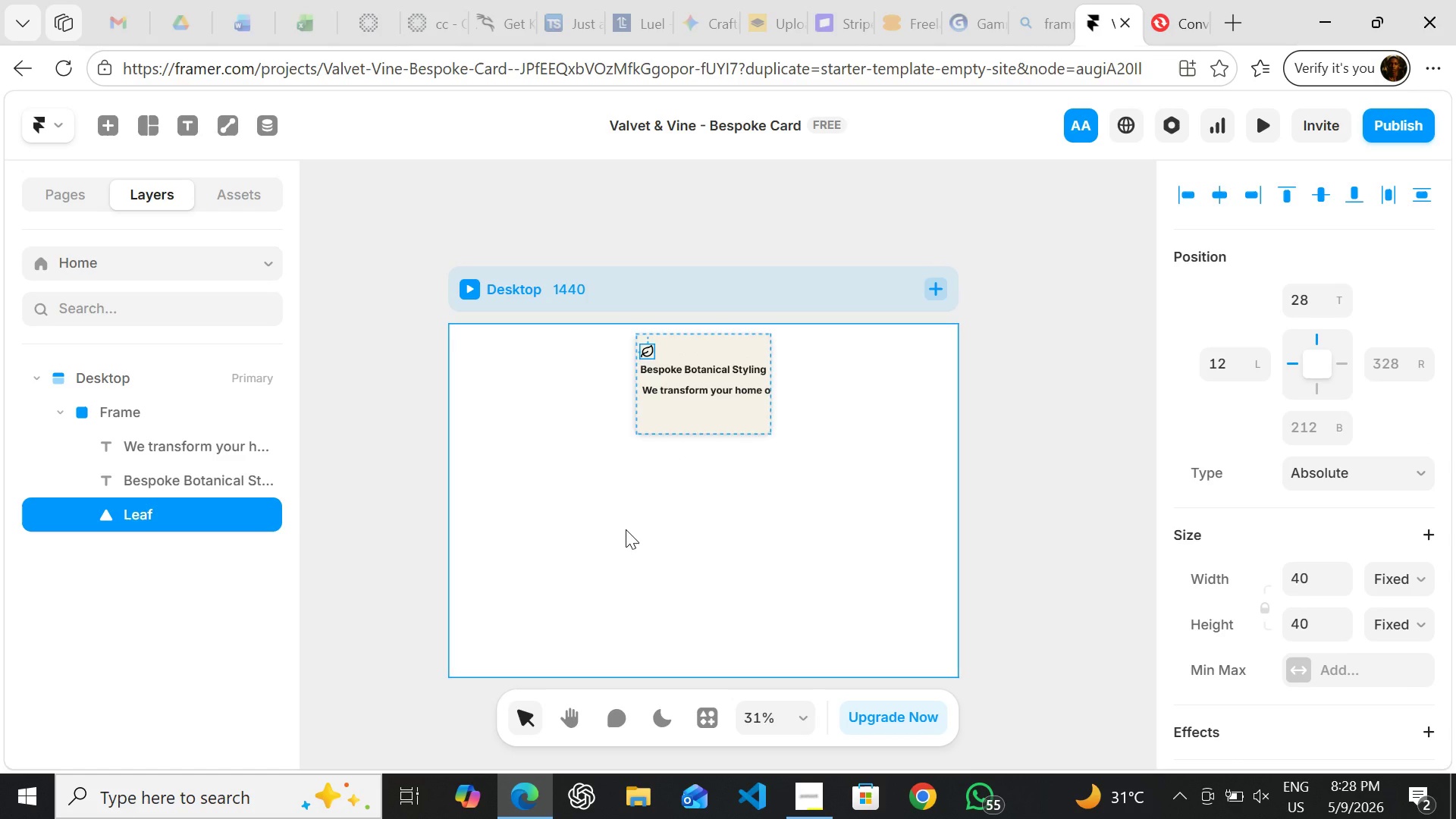 
key(Control+Z)
 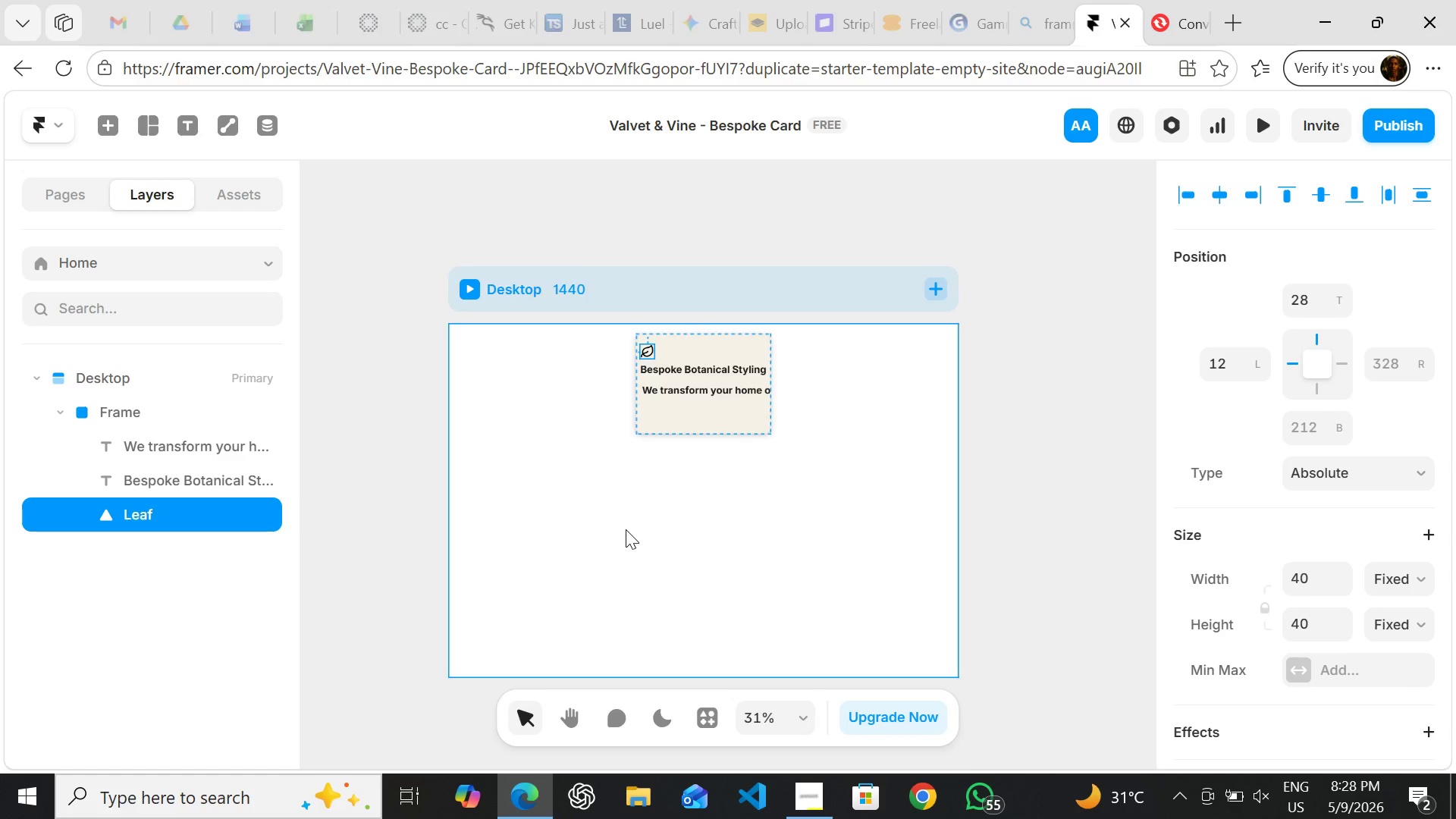 
hold_key(key=Z, duration=0.34)
 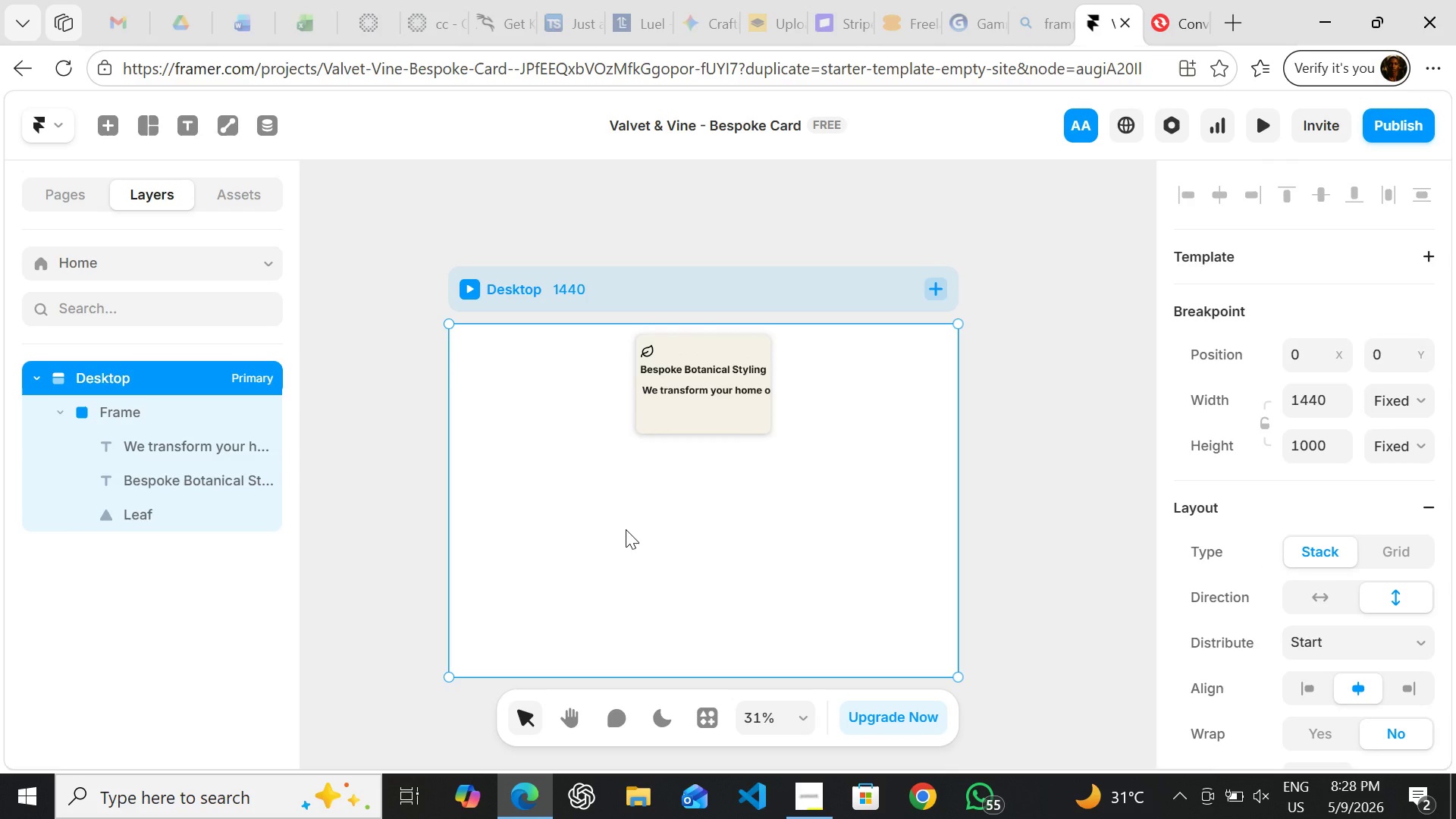 
key(Control+ControlLeft)
 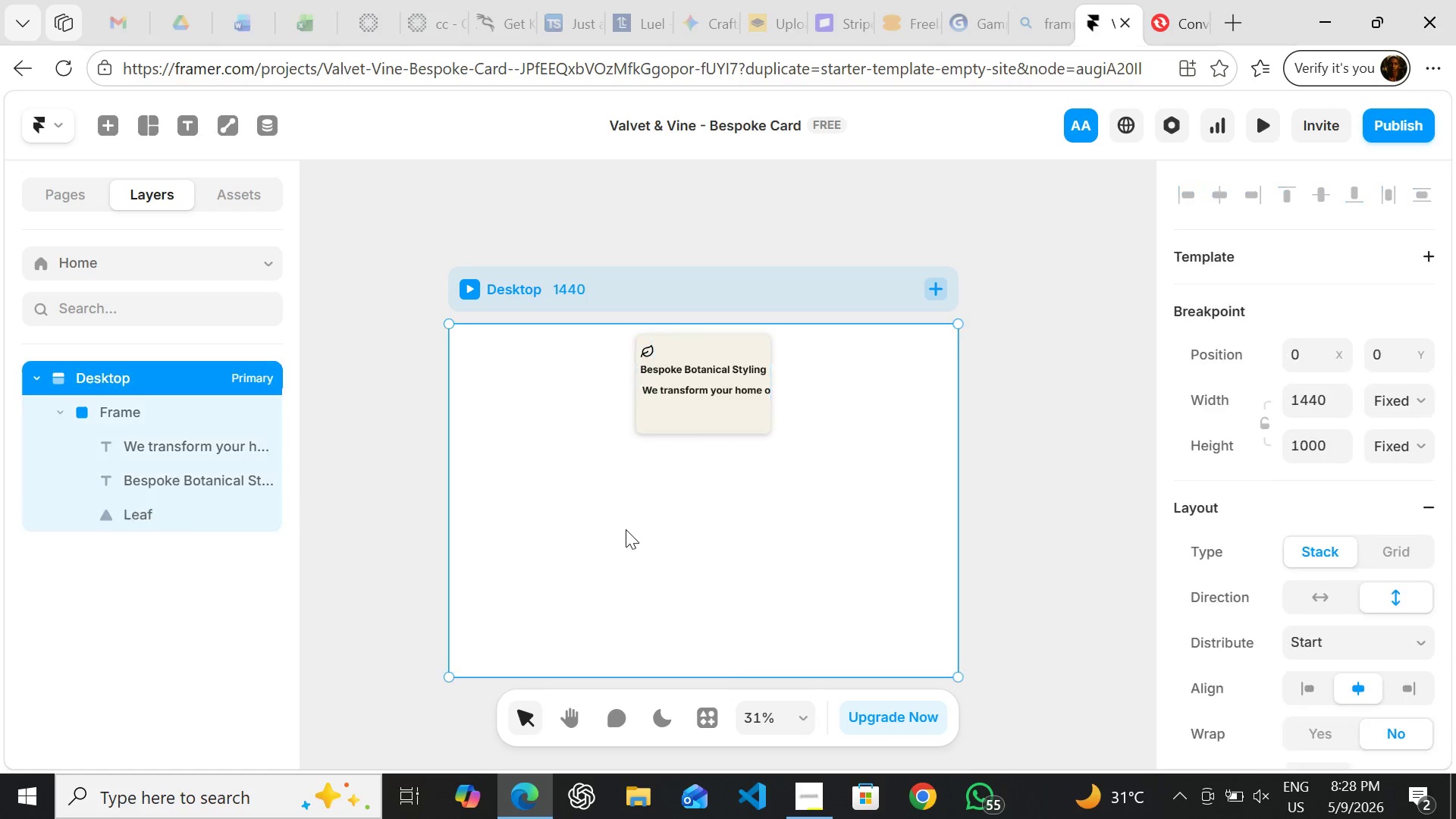 
left_click([626, 529])
 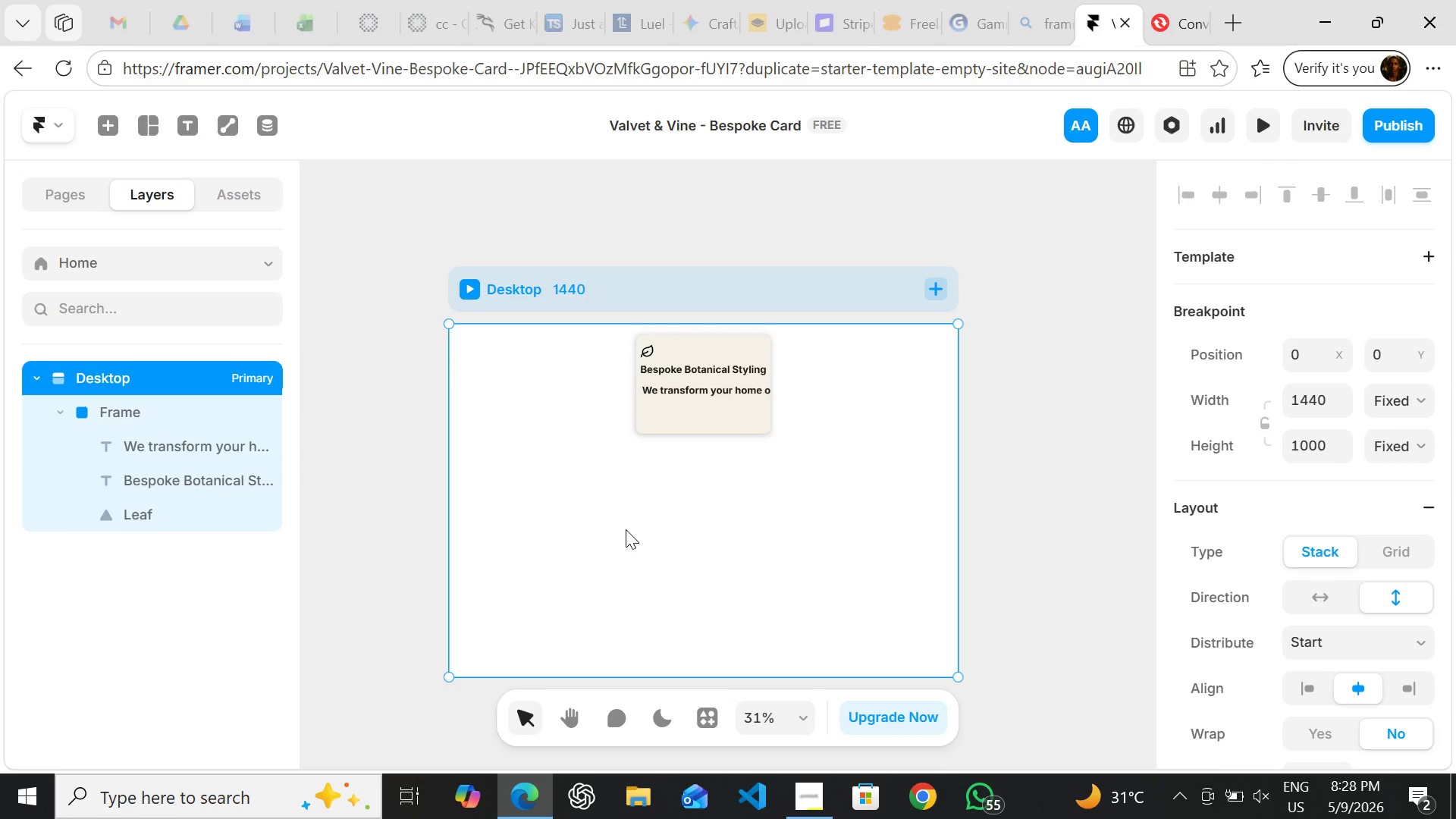 
key(Control+Z)
 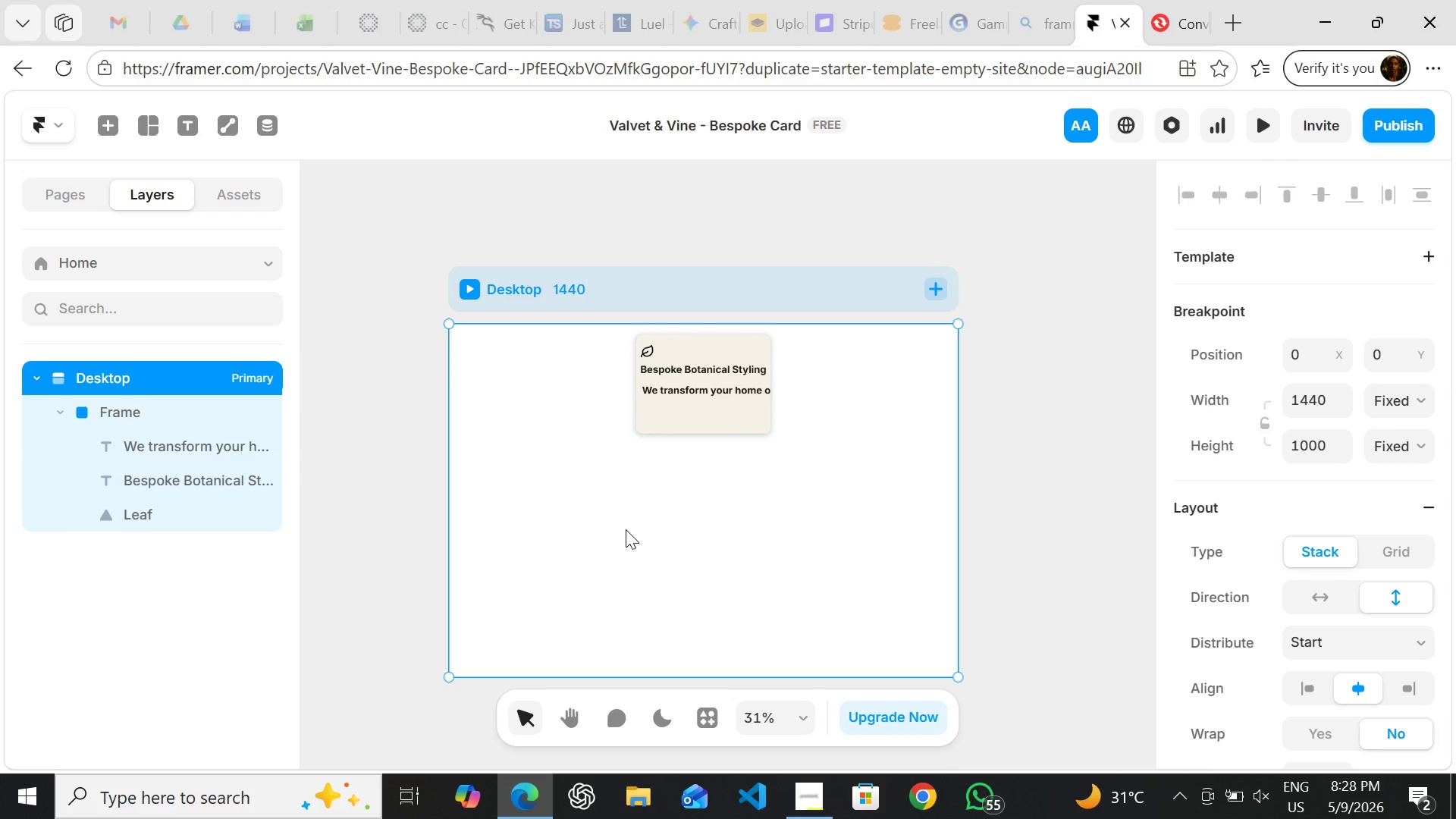 
key(Control+Z)
 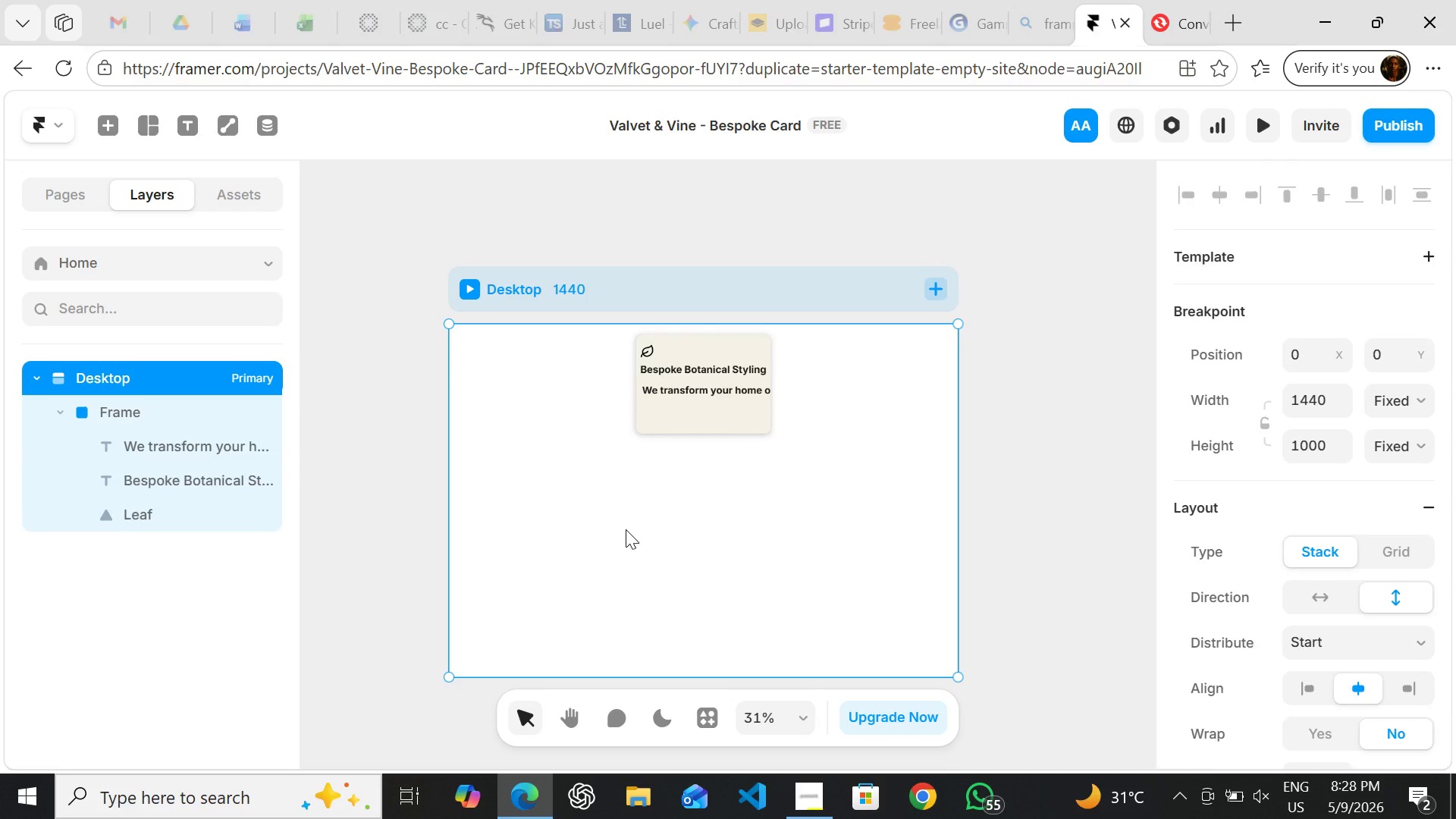 
key(Control+Z)
 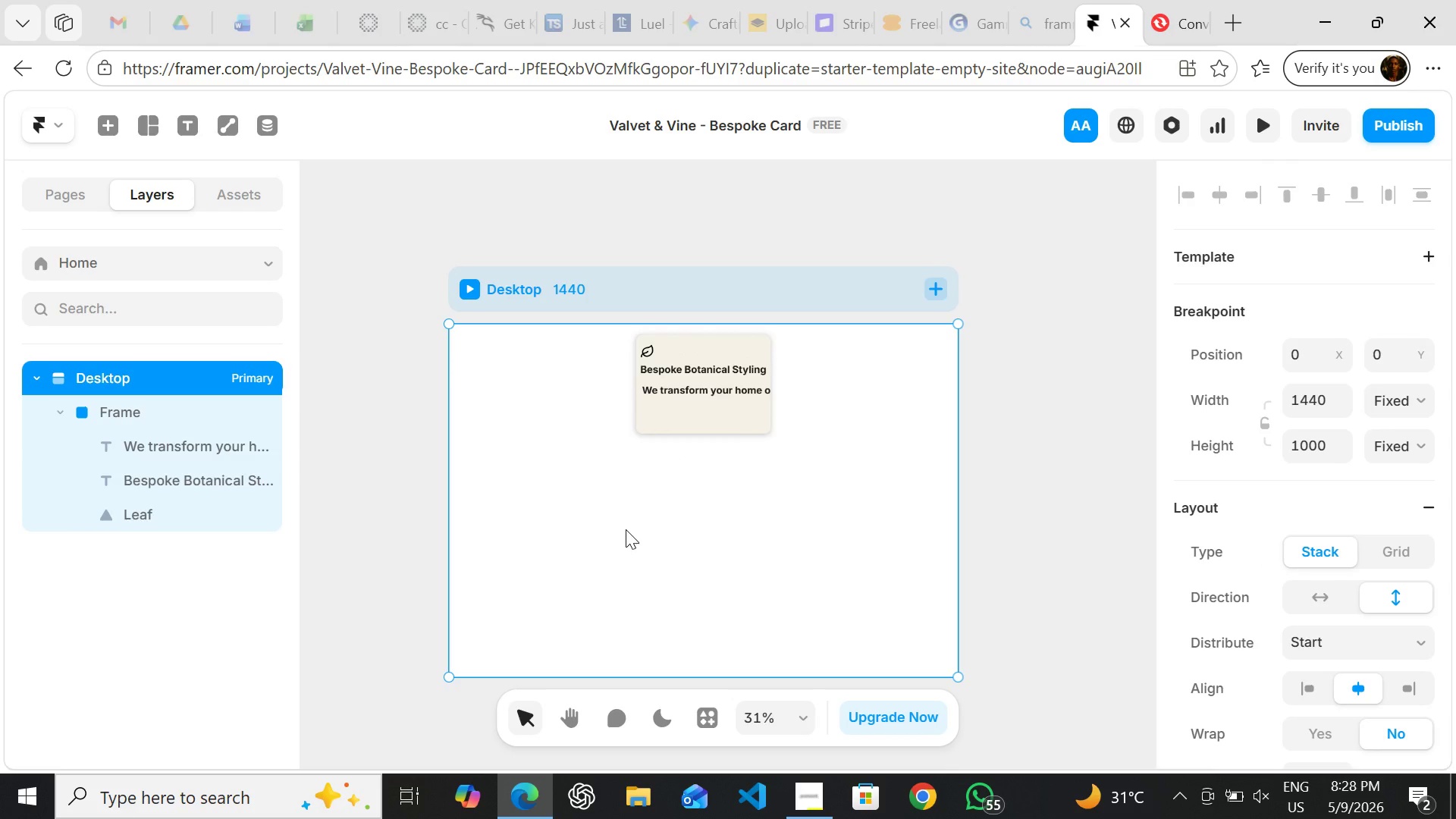 
key(Control+Z)
 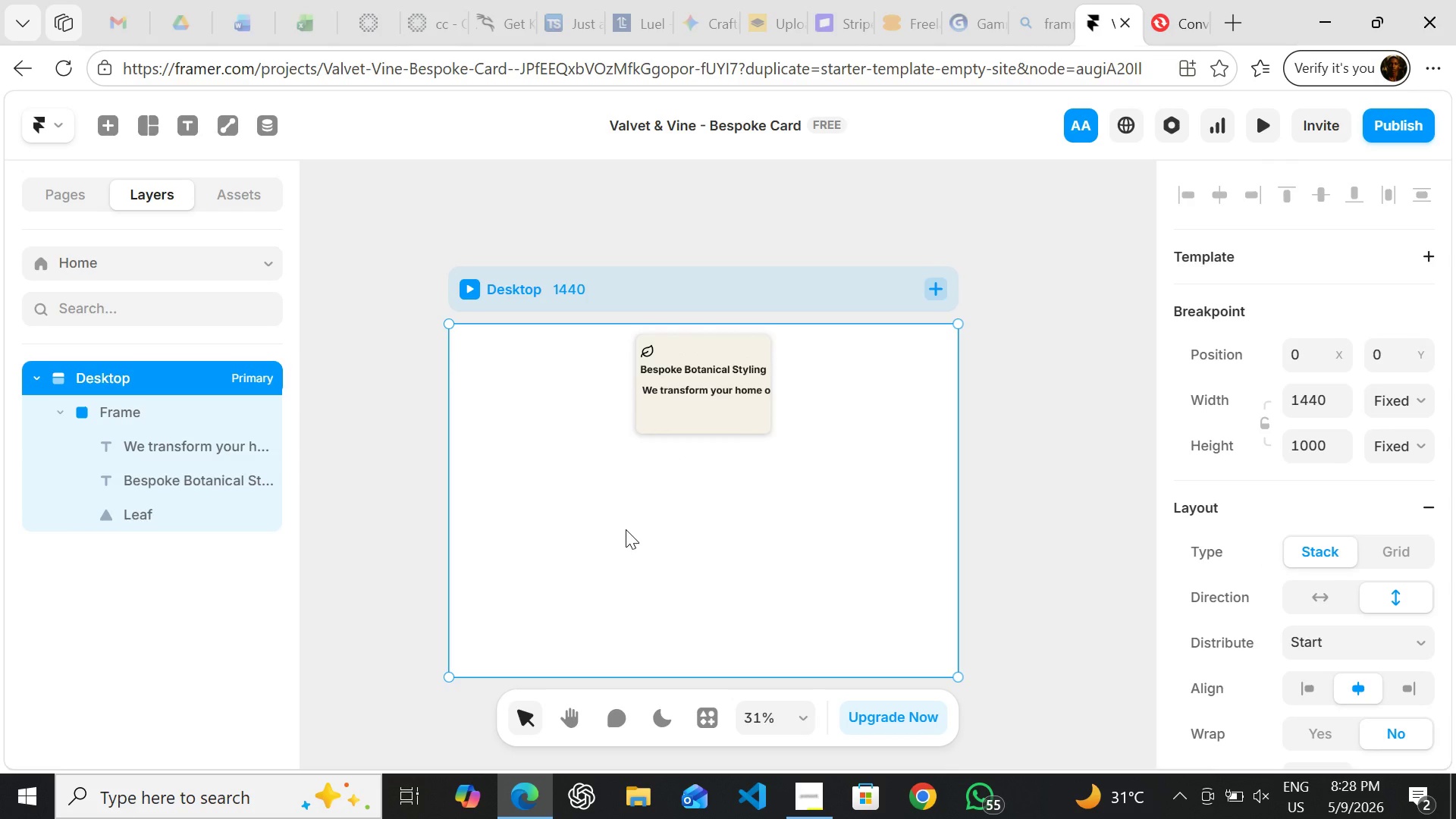 
key(Control+Z)
 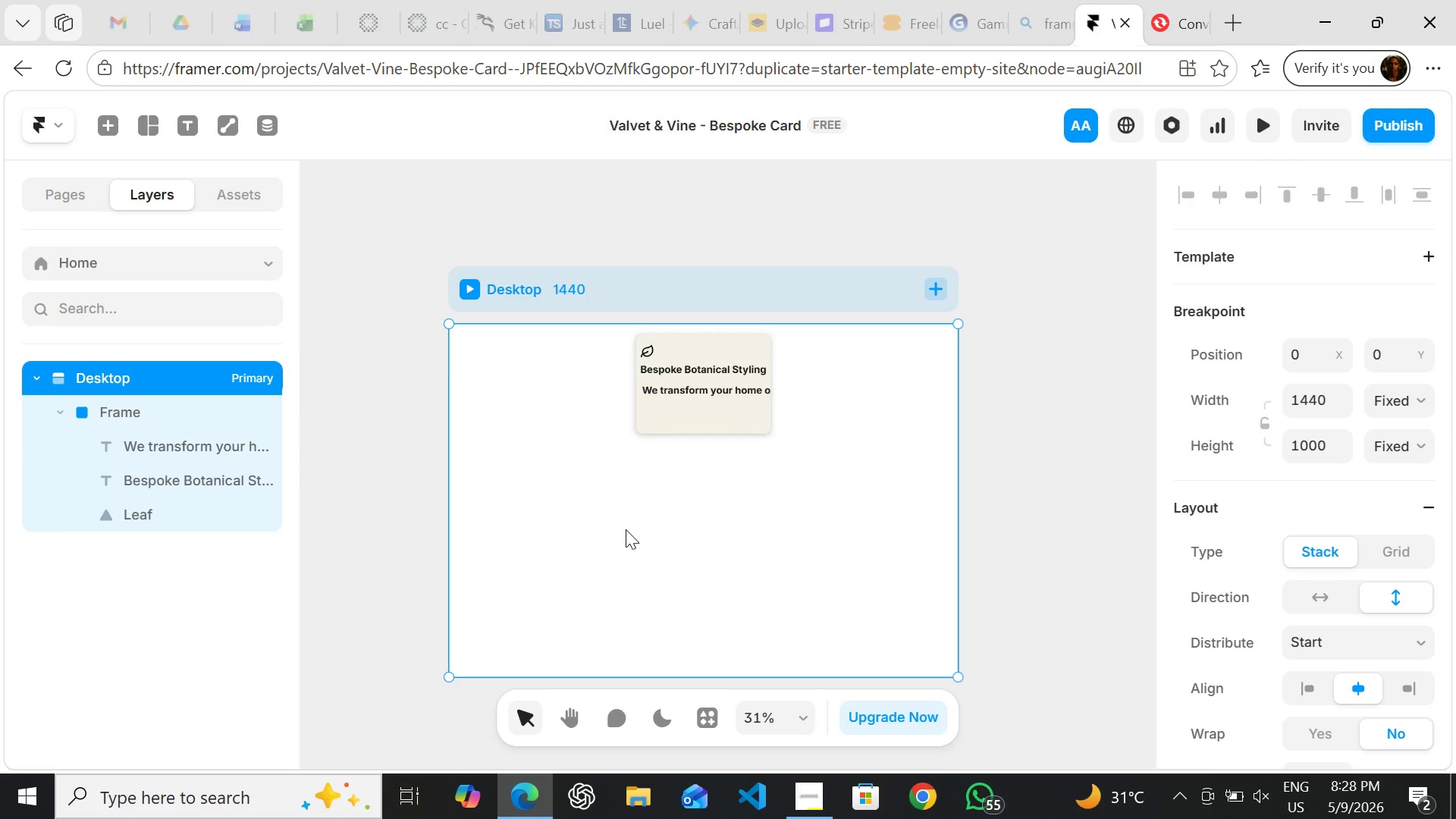 
key(Control+Z)
 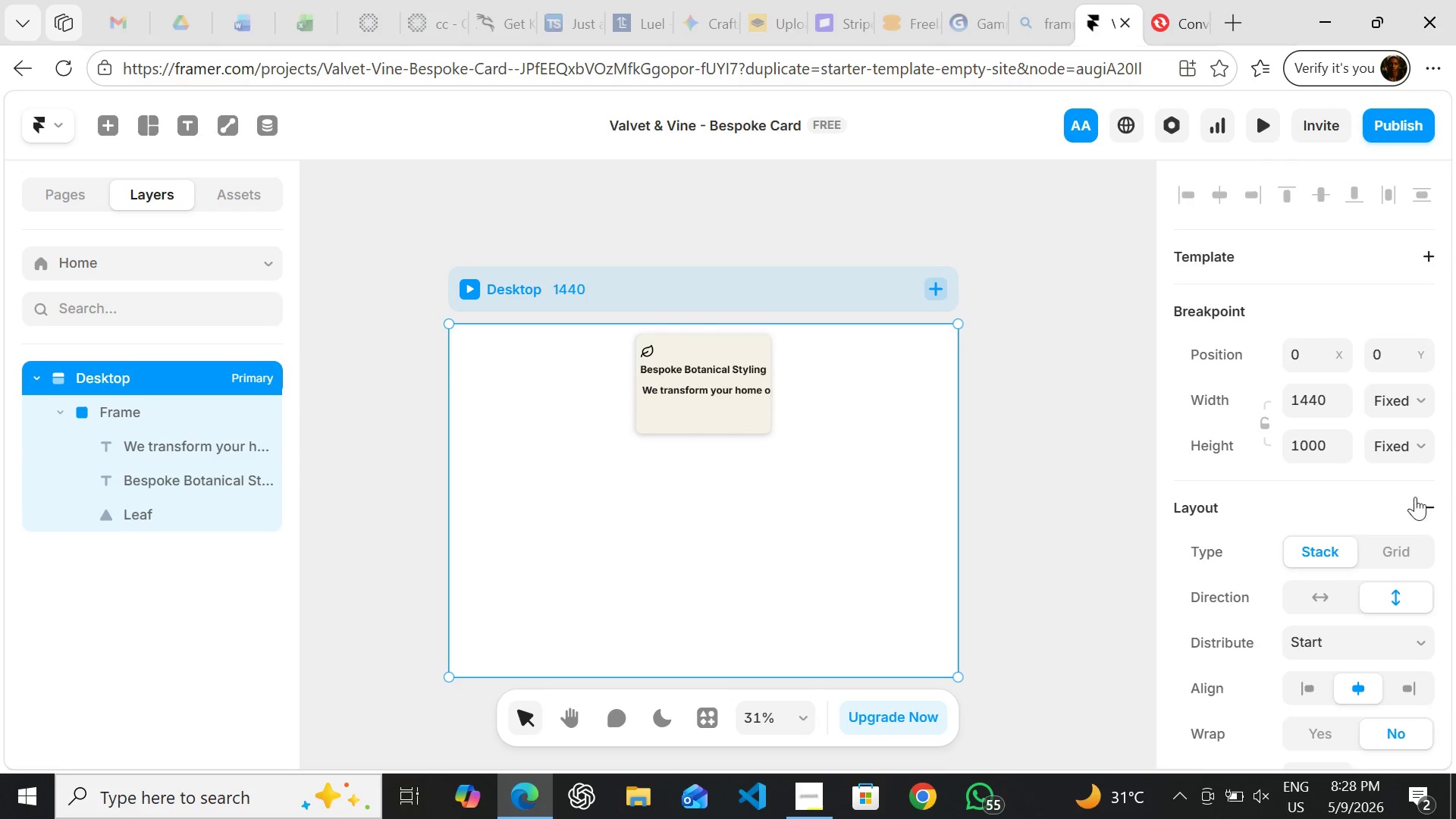 
left_click([1420, 505])
 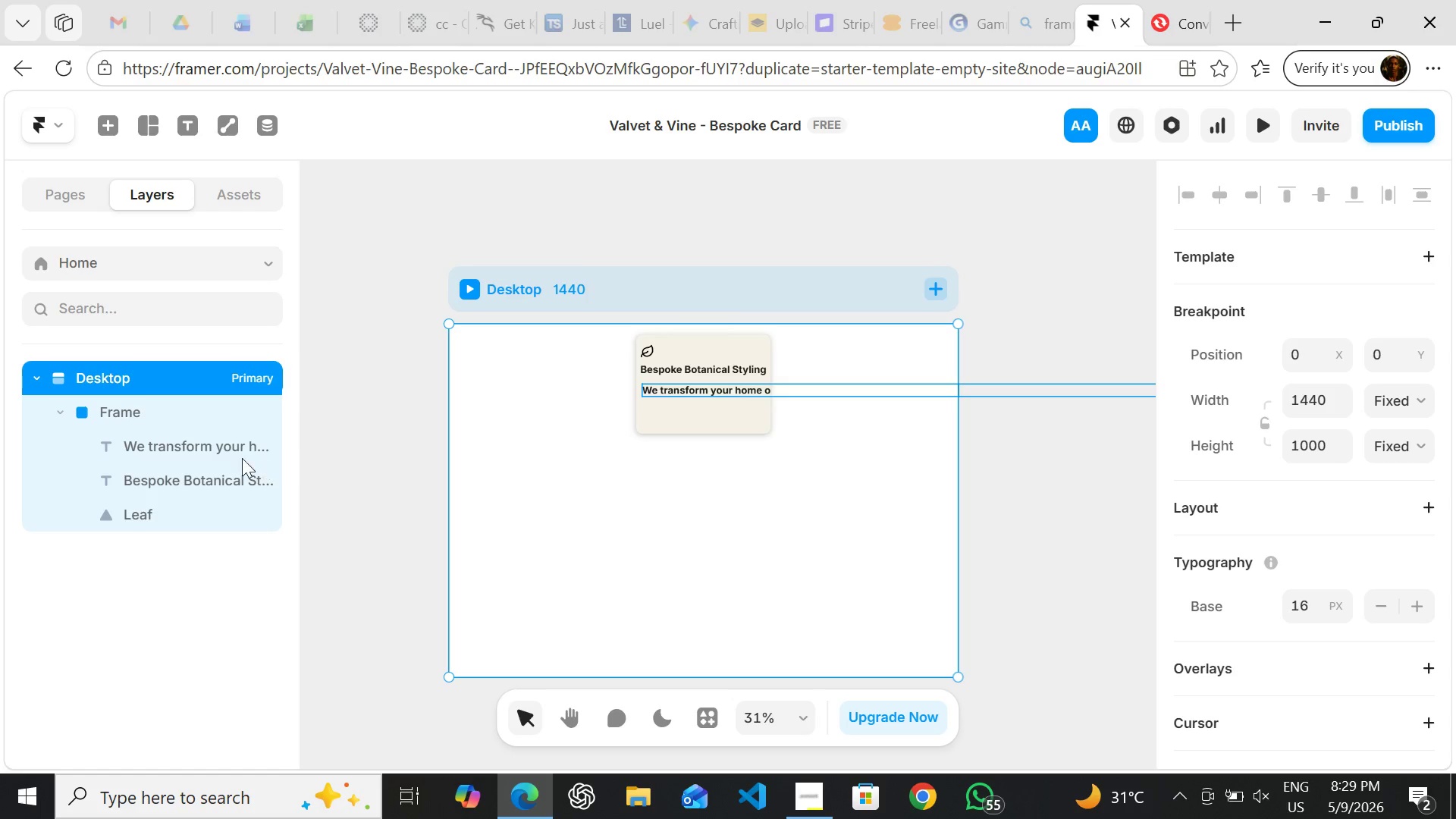 
left_click([212, 407])
 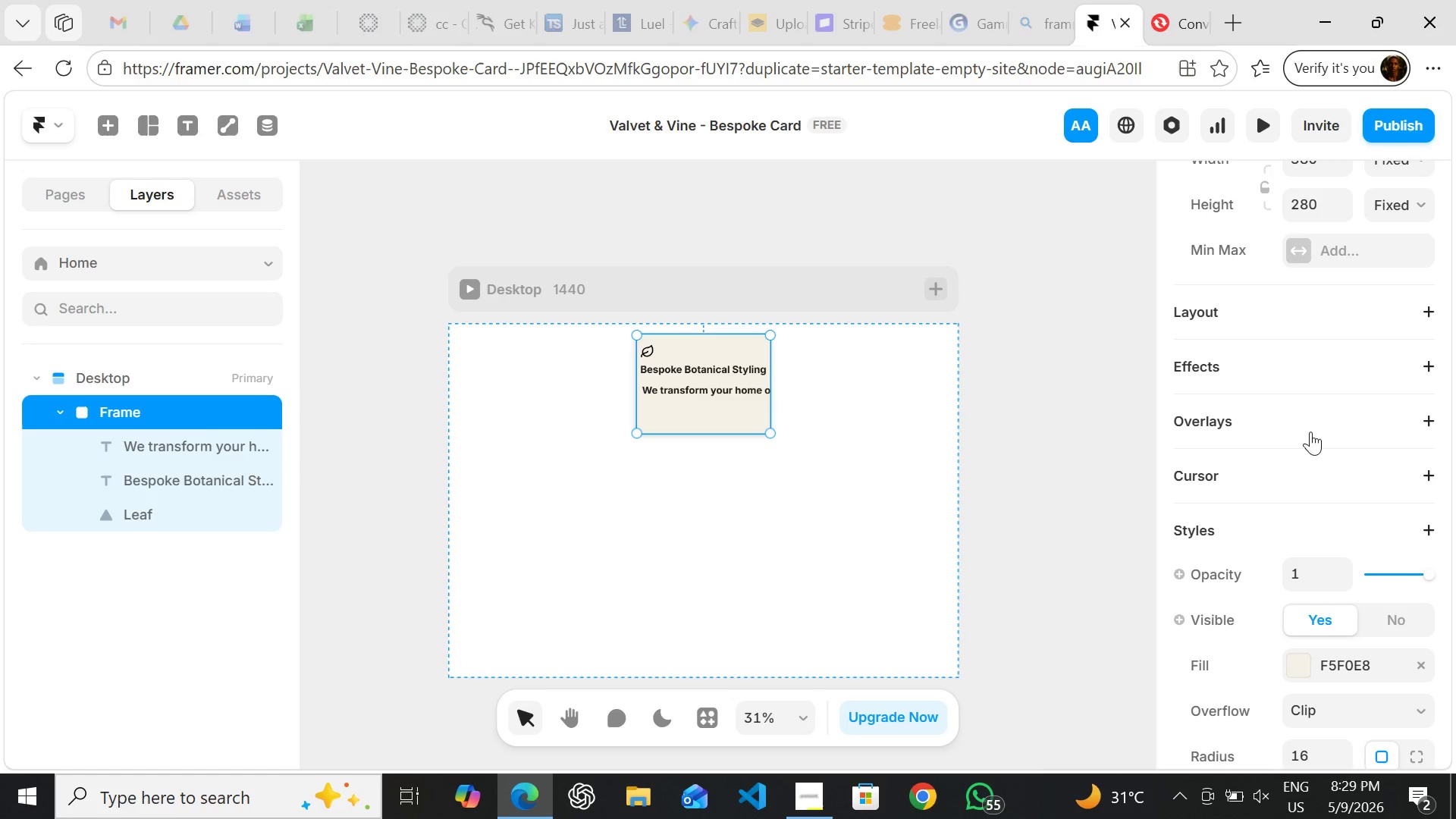 
wait(5.86)
 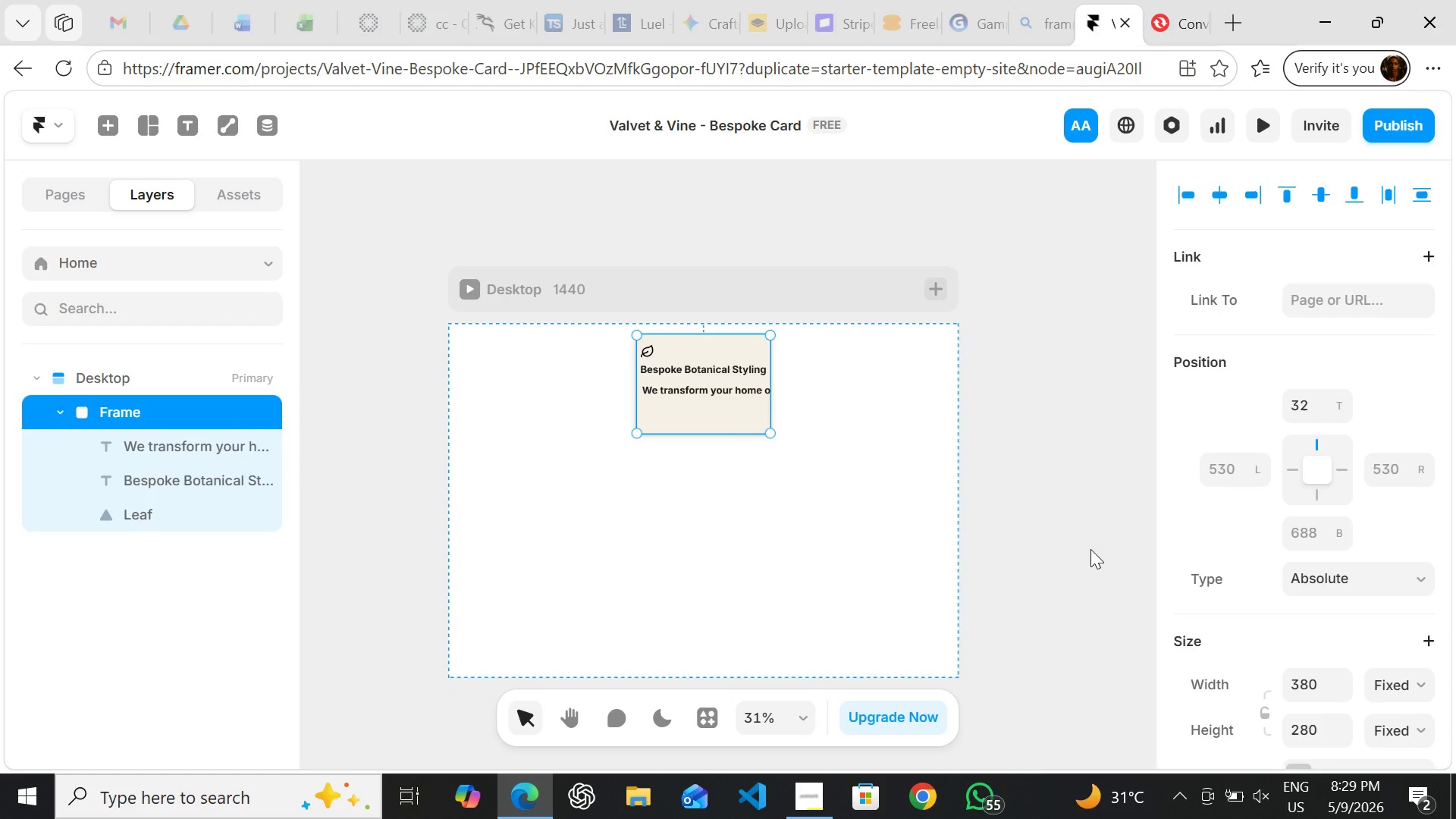 
left_click([1426, 306])
 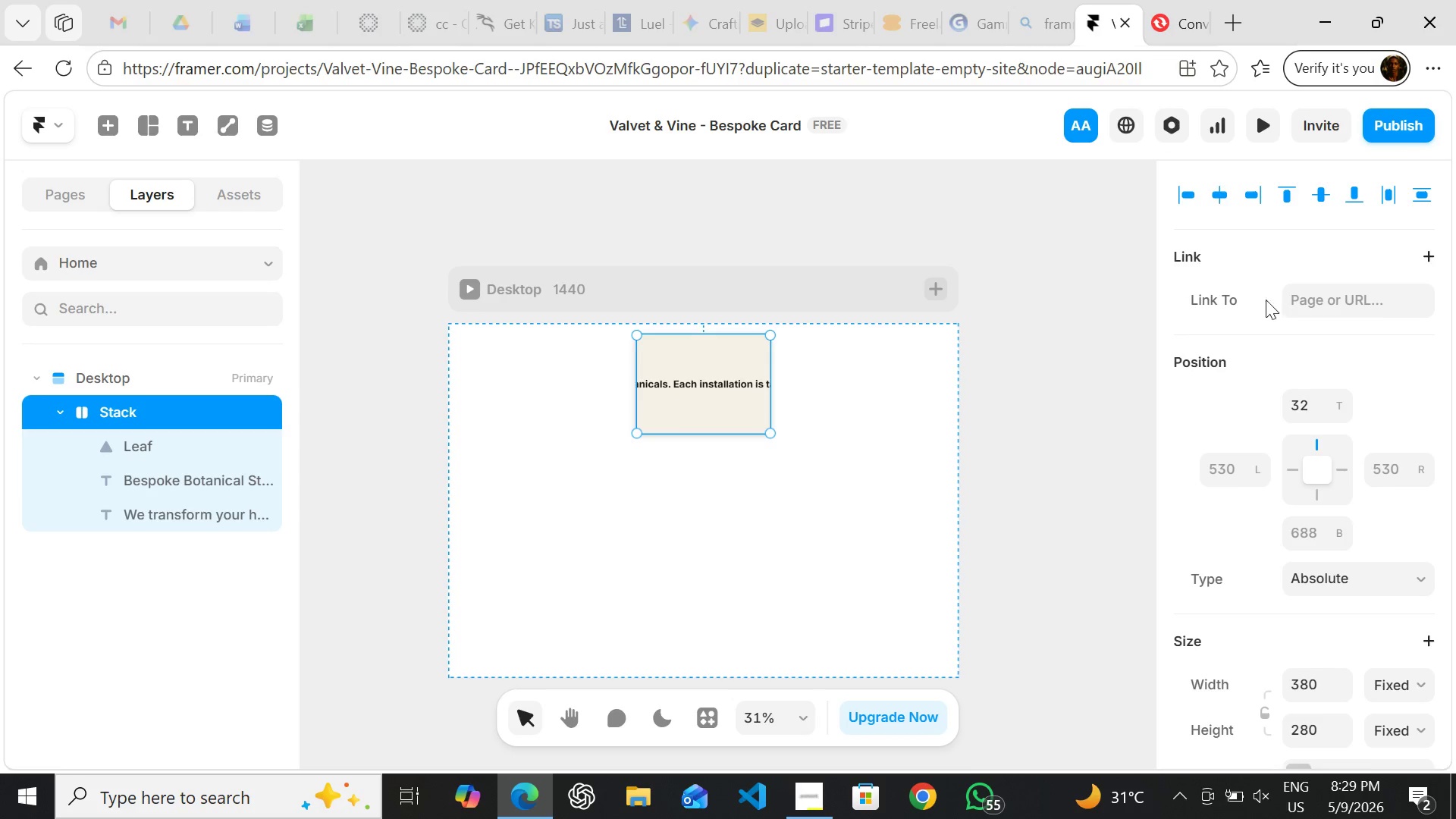 
wait(6.34)
 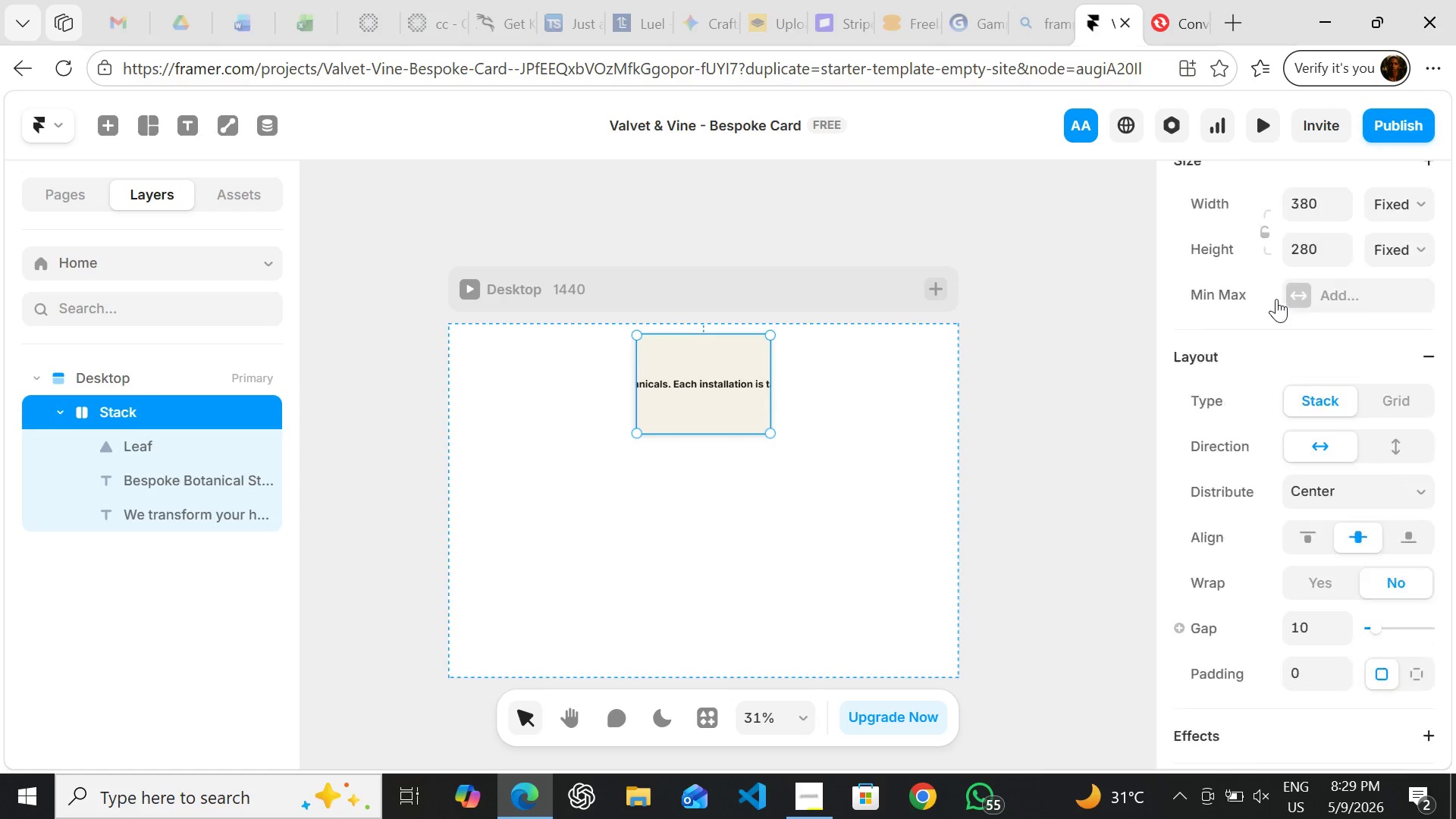 
left_click([180, 454])
 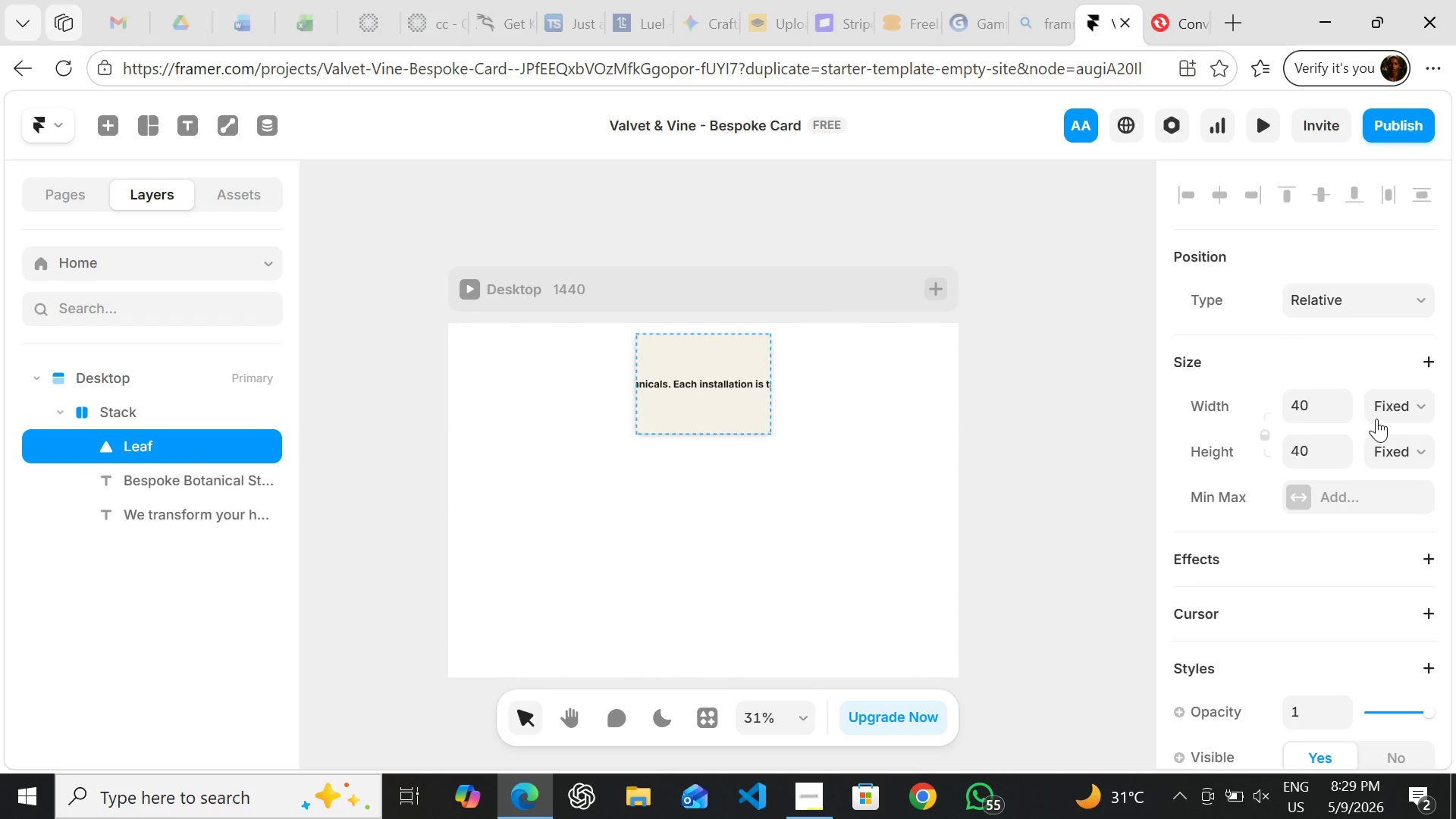 
left_click([1388, 410])
 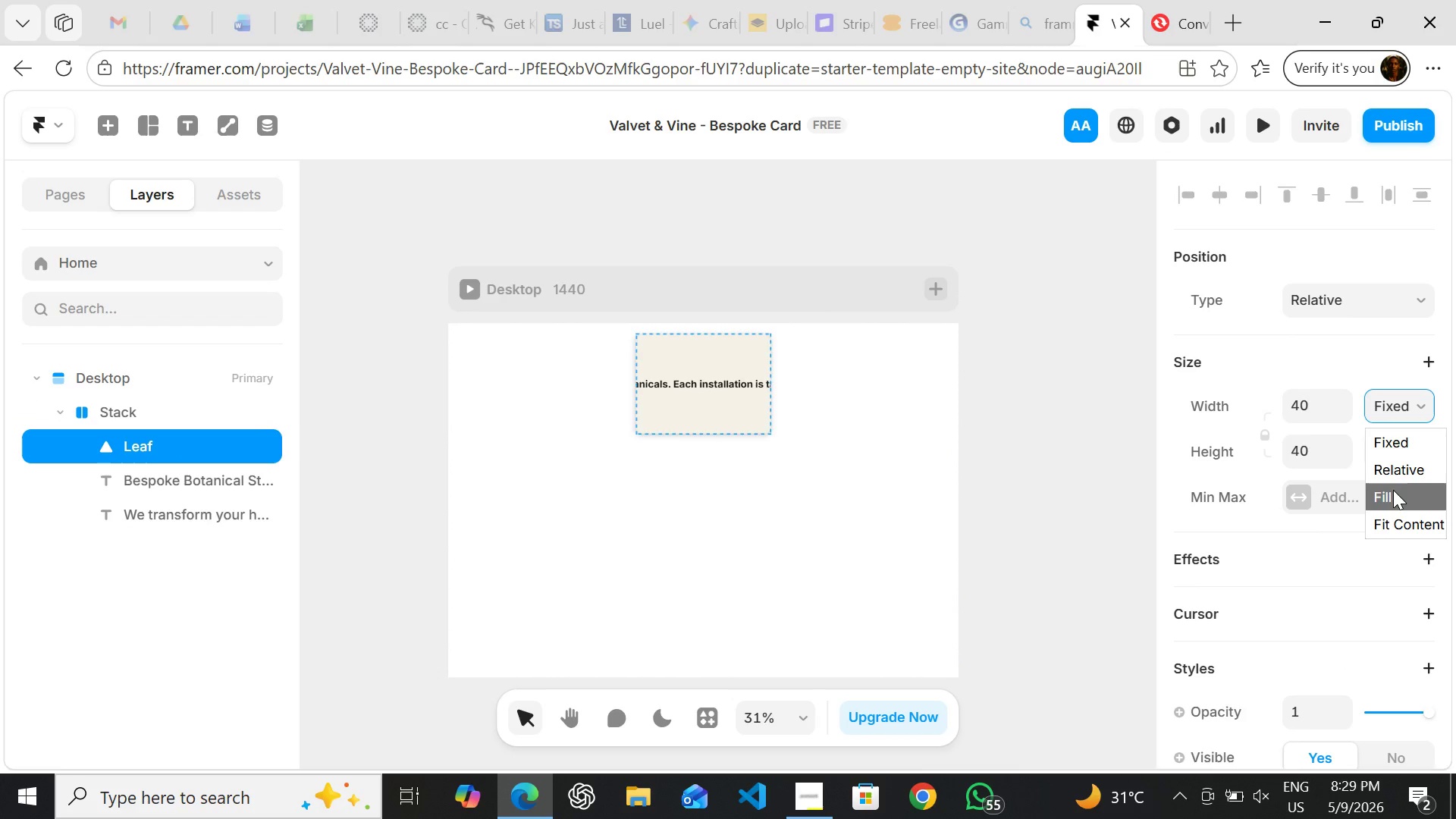 
left_click([1393, 490])
 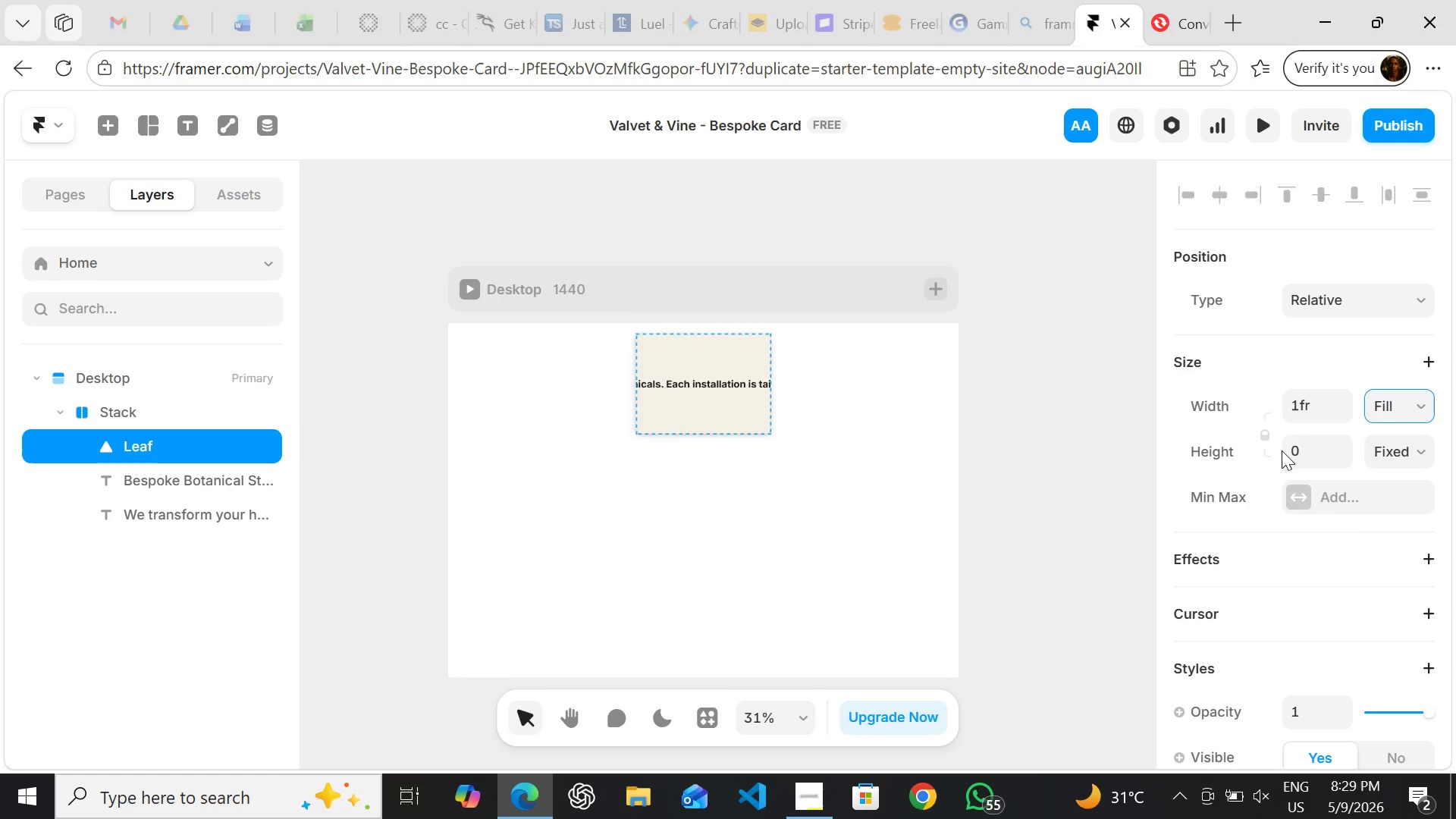 
left_click([1401, 405])
 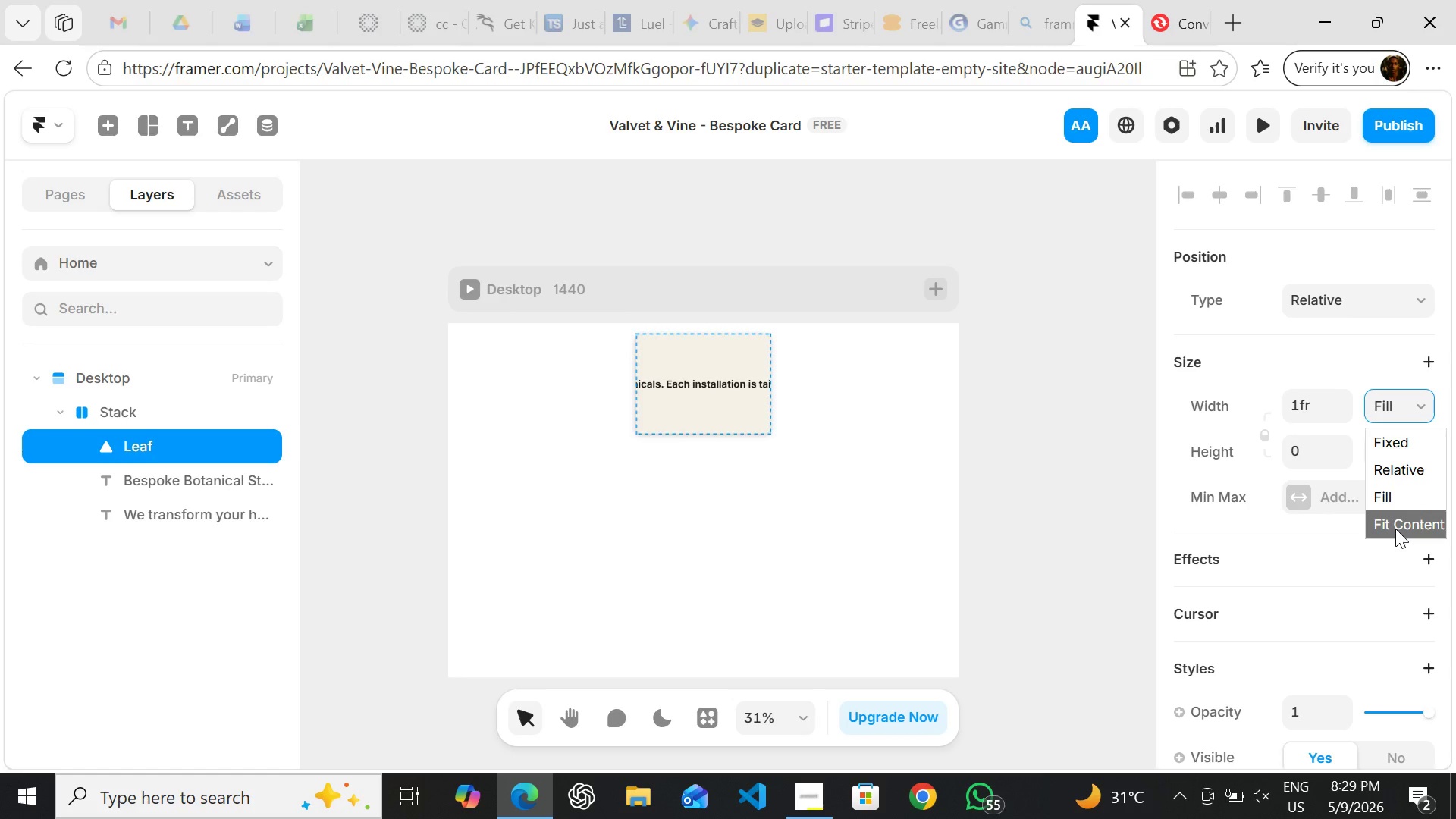 
left_click([1395, 529])
 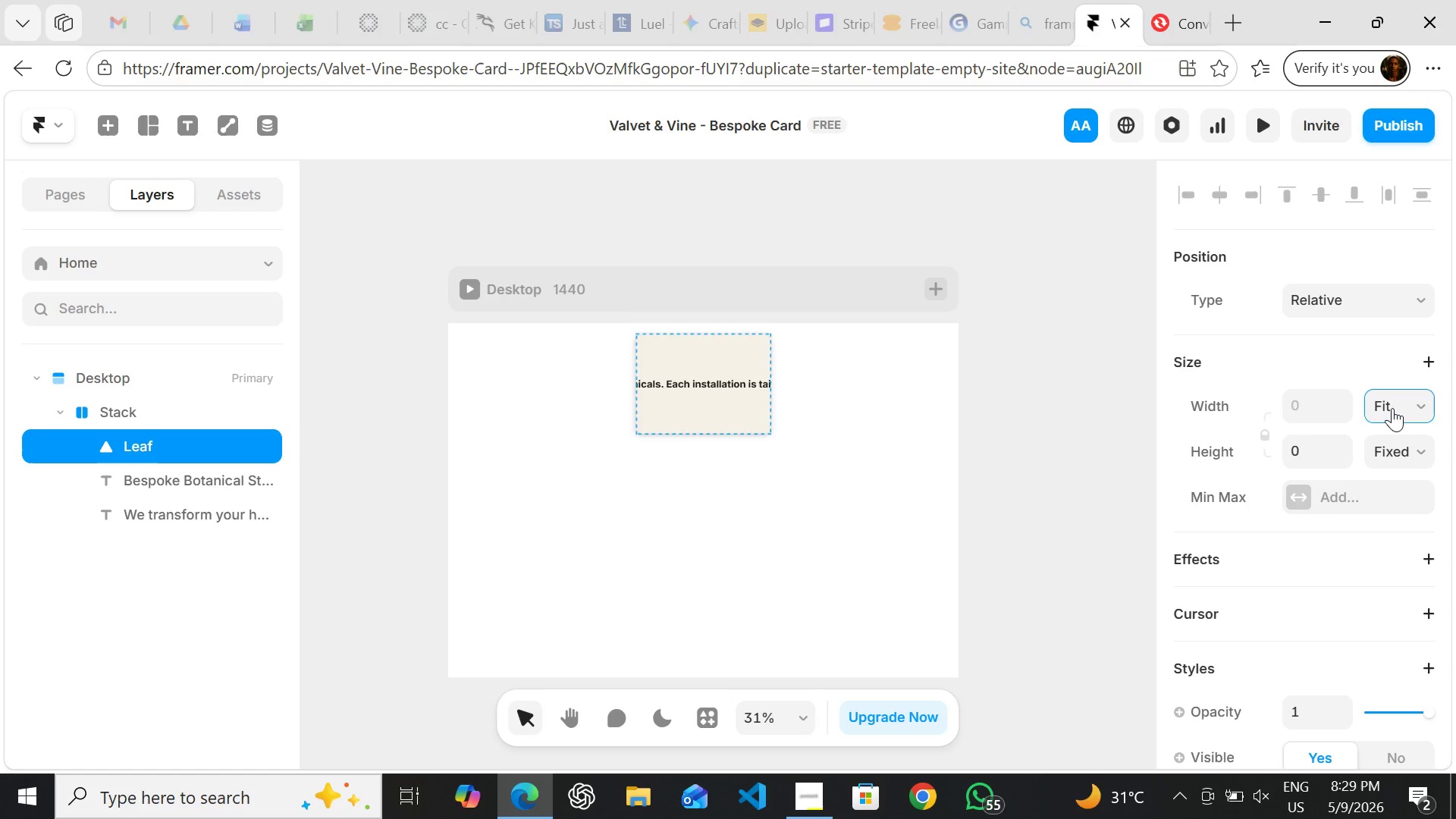 
left_click([1392, 407])
 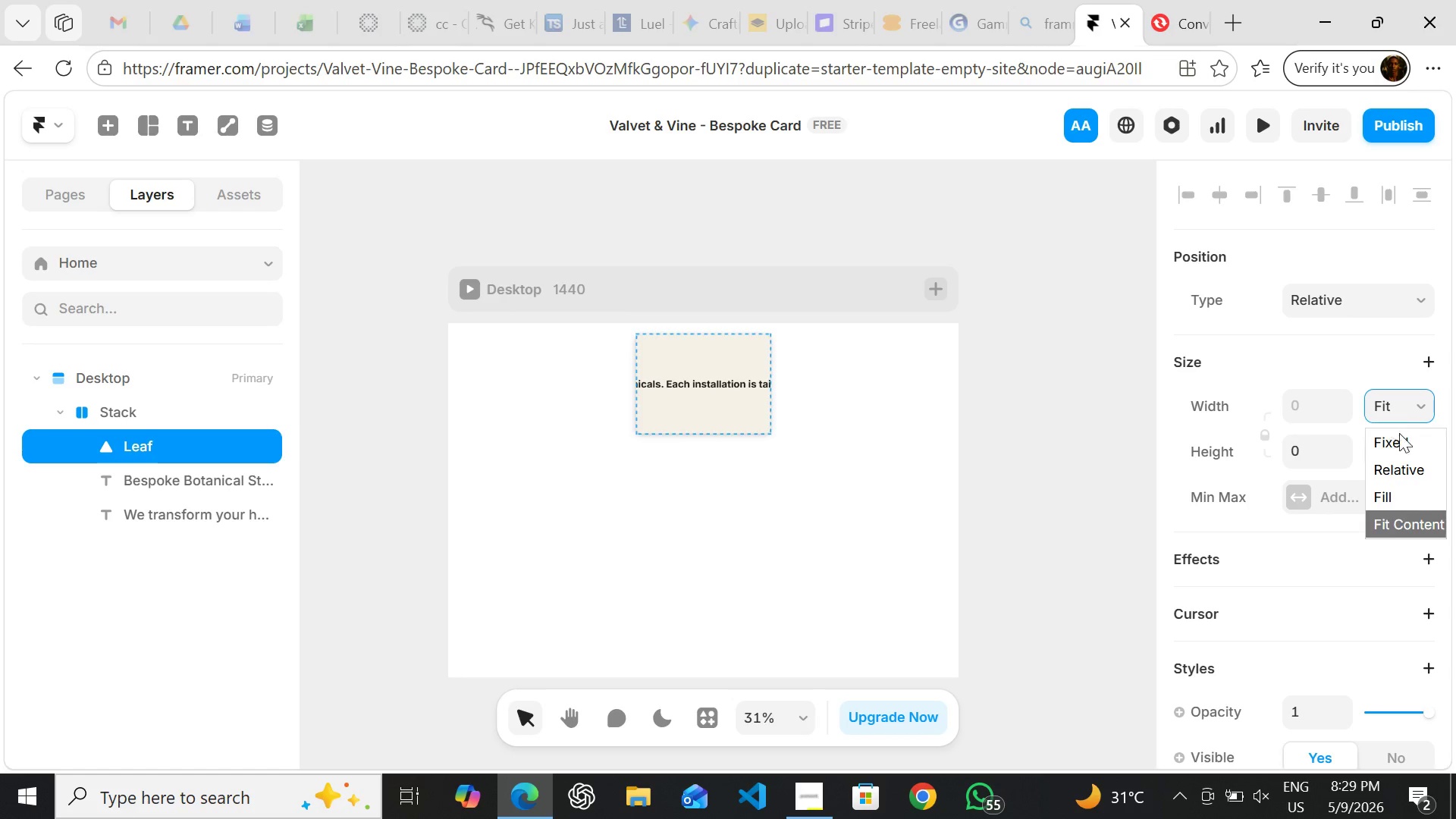 
mouse_move([1396, 460])
 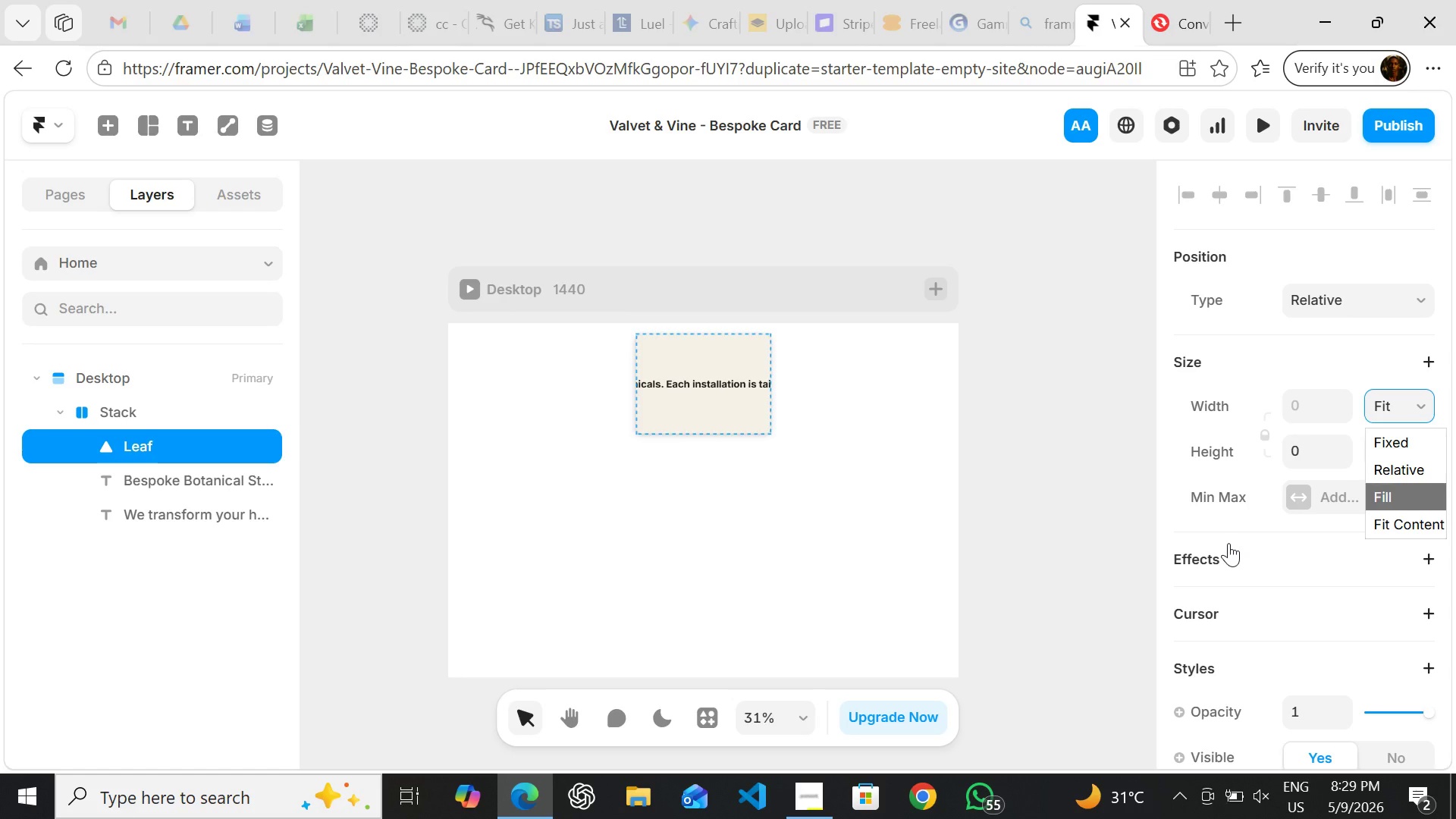 
key(Control+Z)
 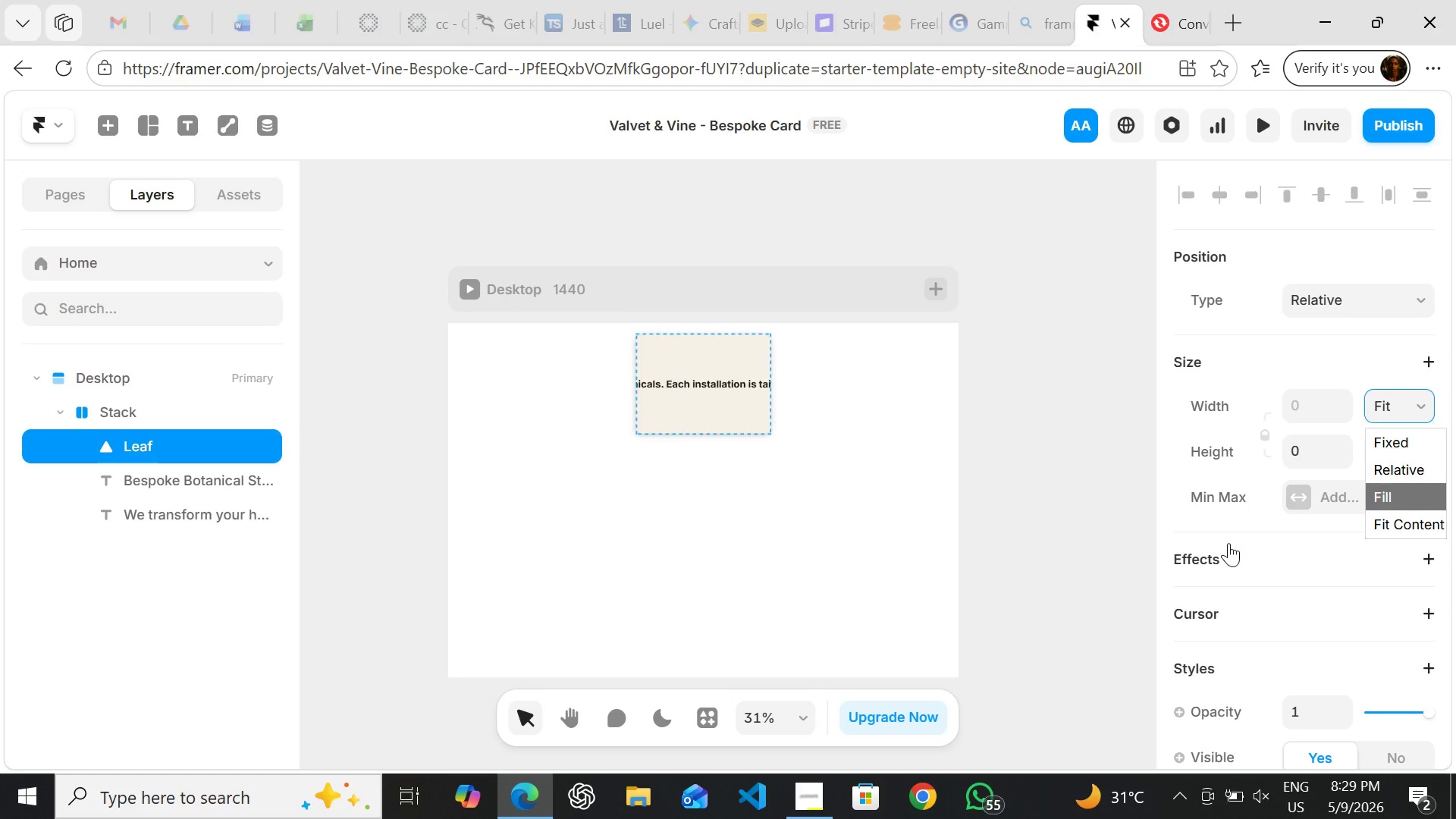 
key(Control+Z)
 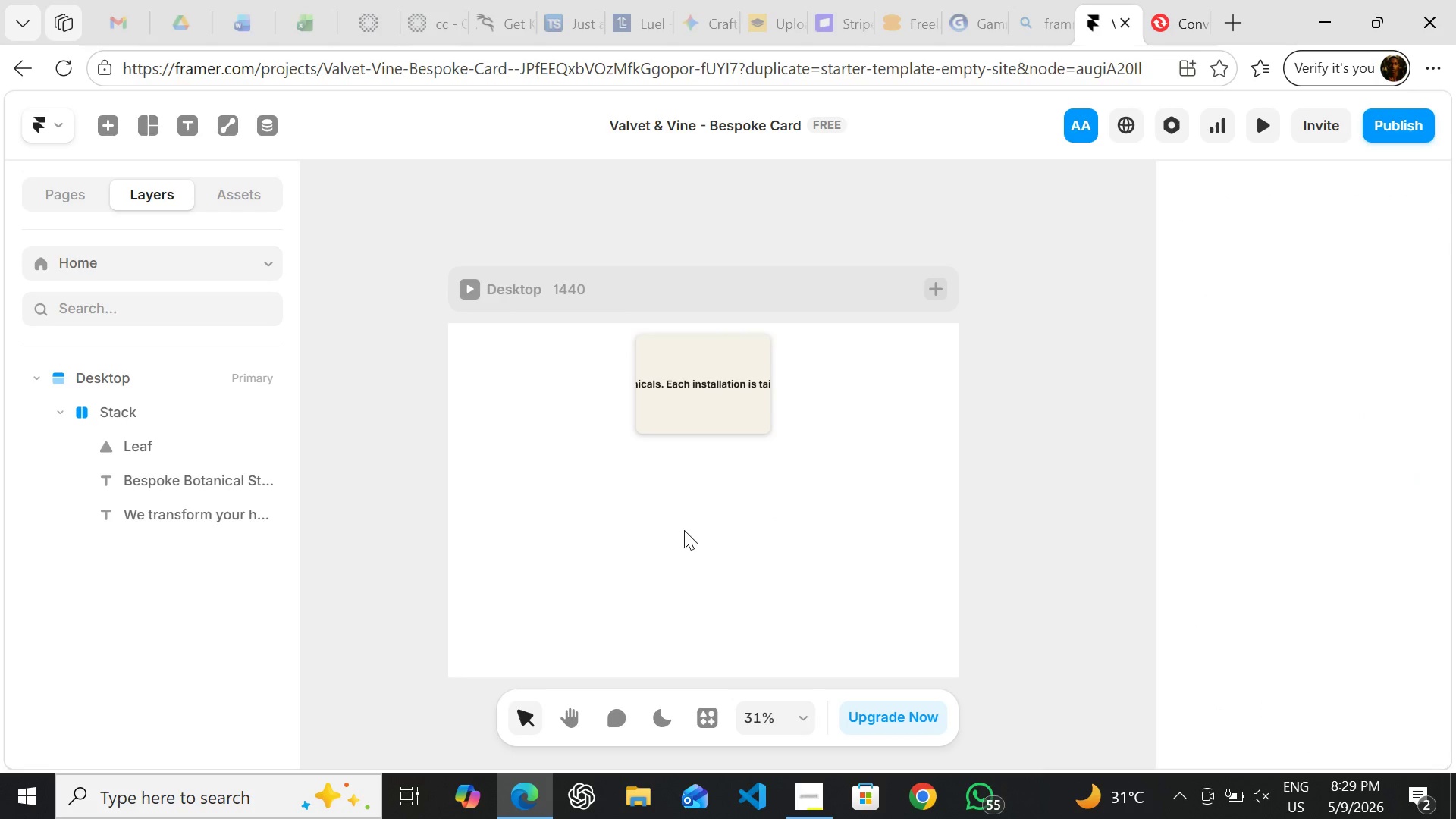 
double_click([684, 530])
 